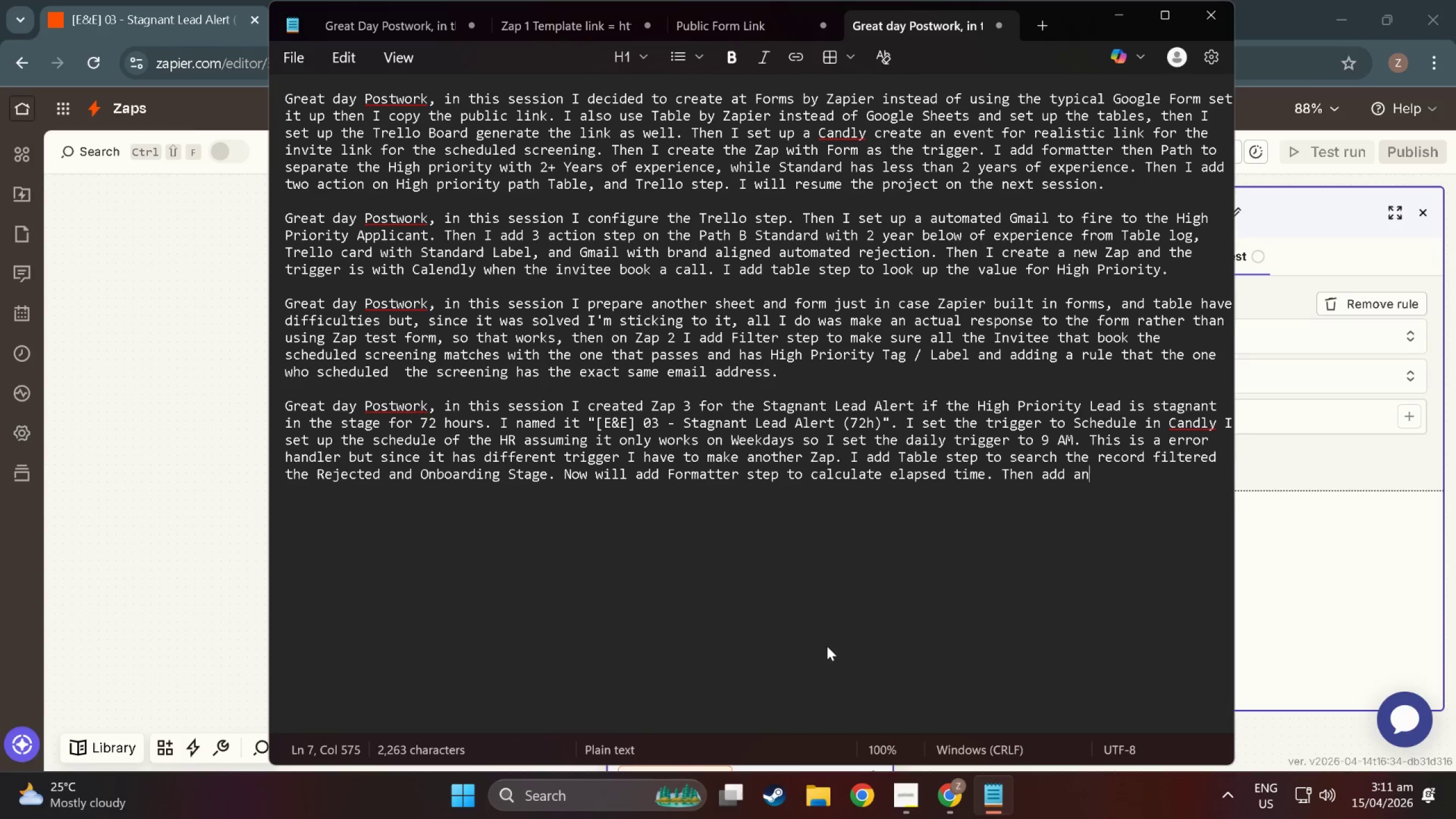 
key(Alt+Backspace)
 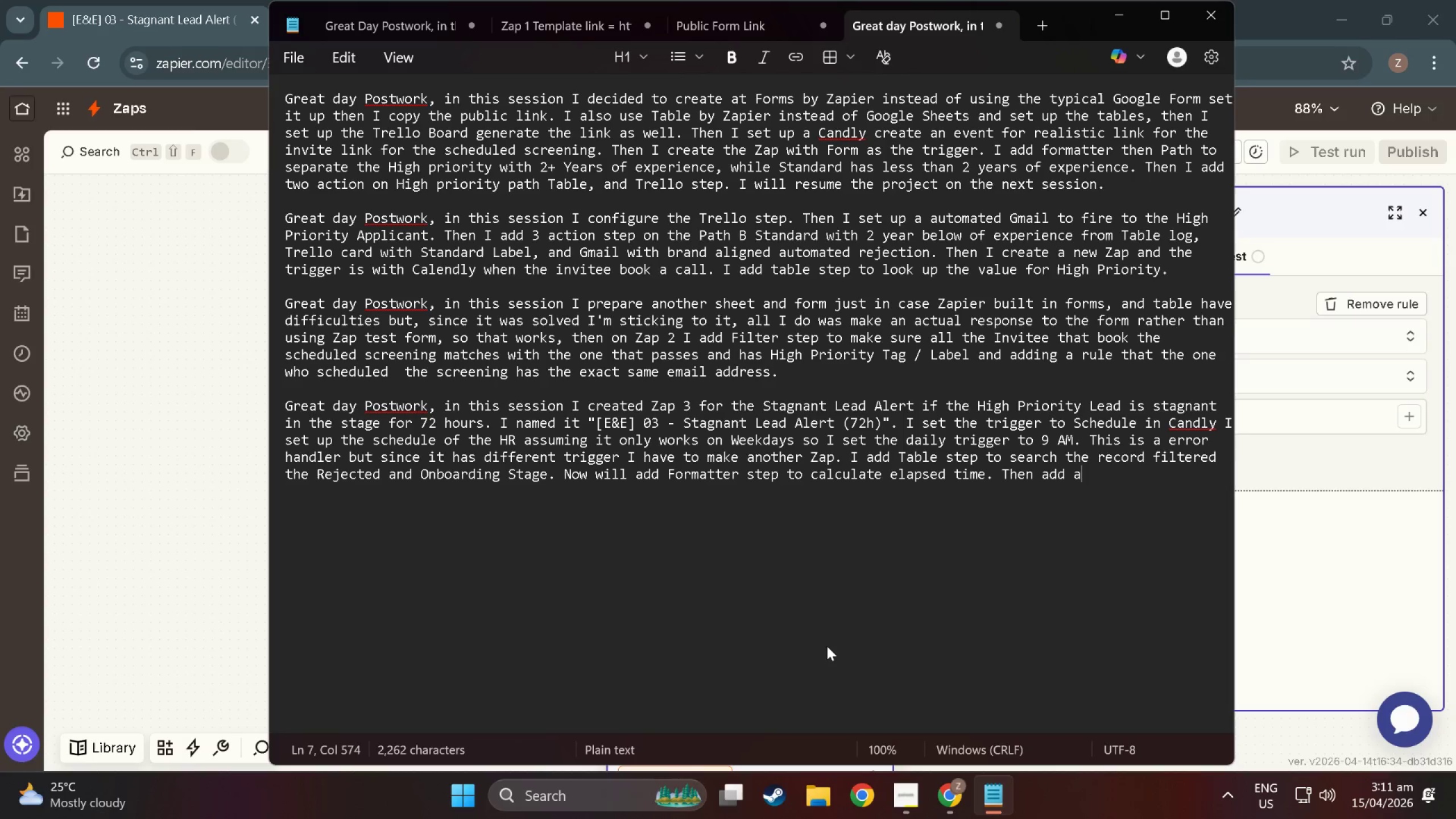 
key(Alt+Backspace)
 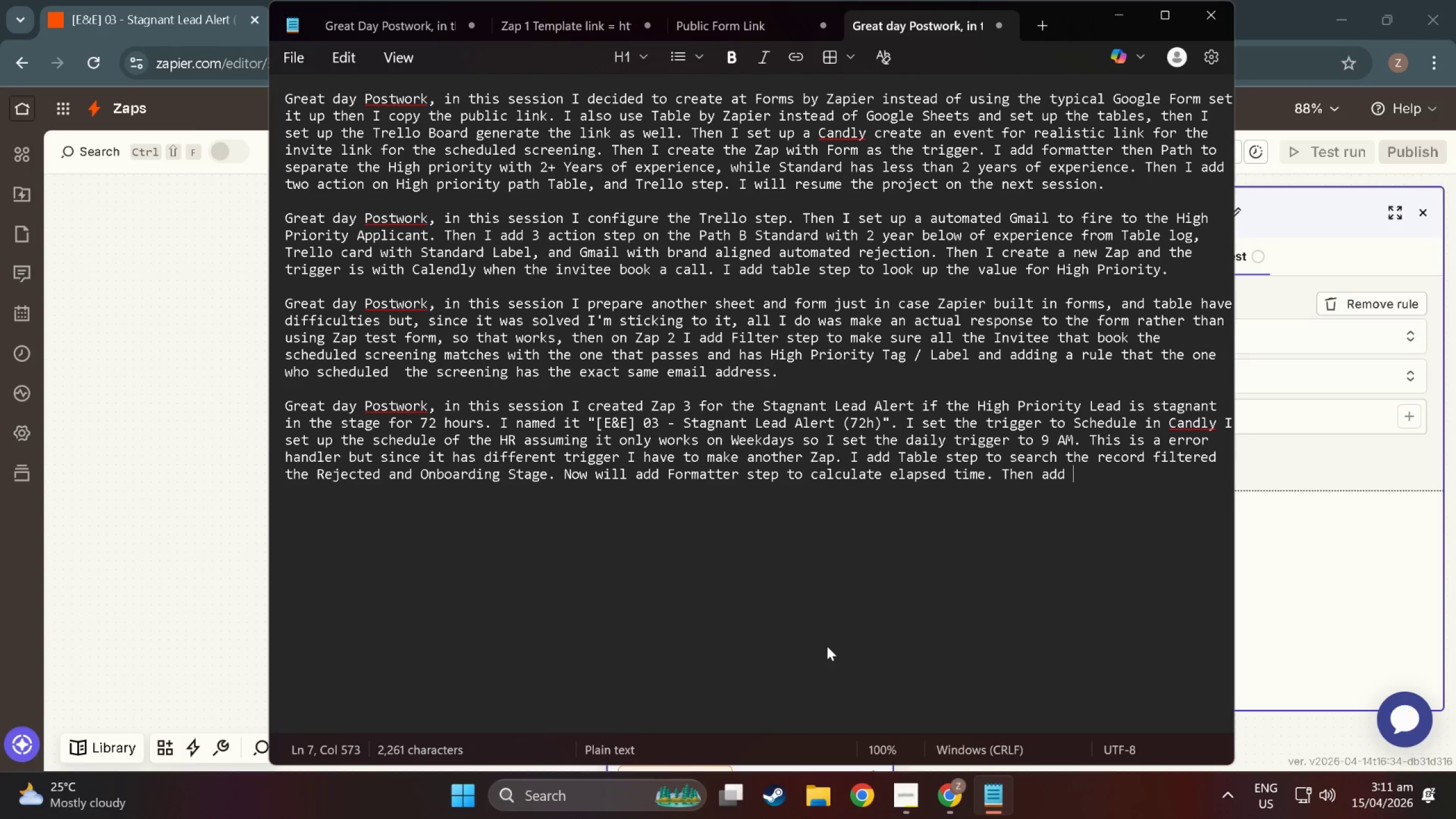 
key(Alt+Backspace)
 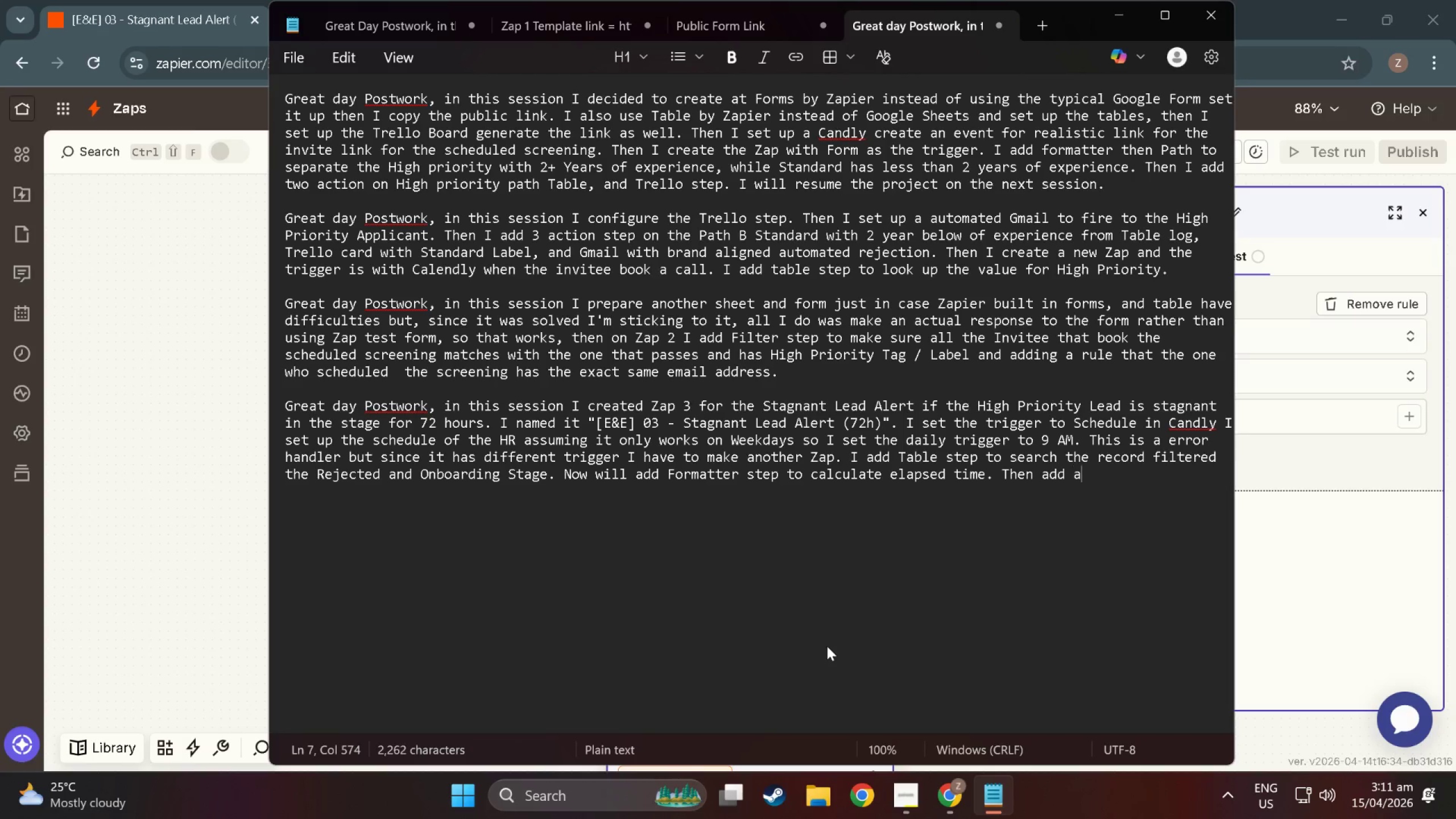 
key(Alt+A)
 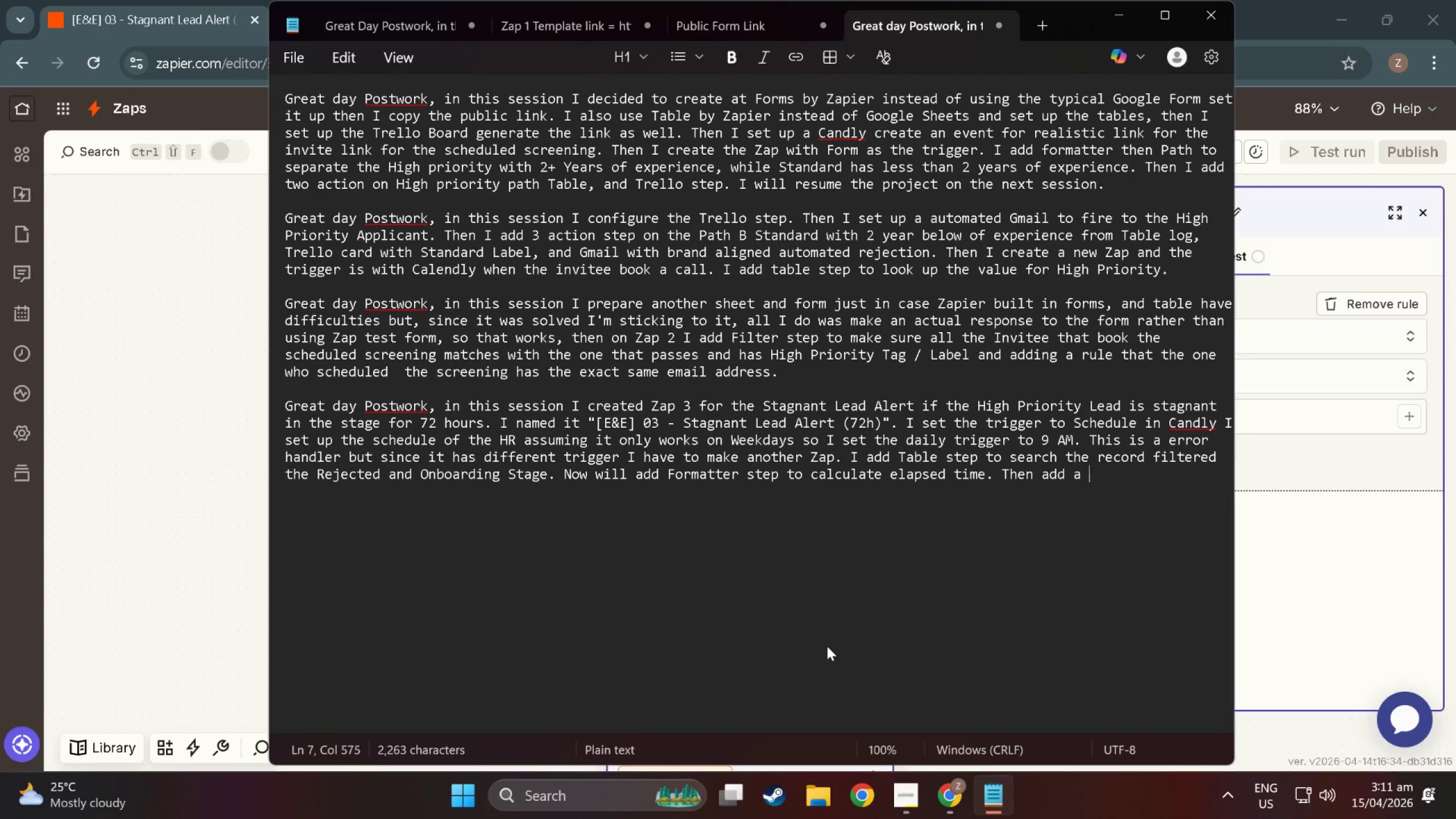 
key(Alt+Space)
 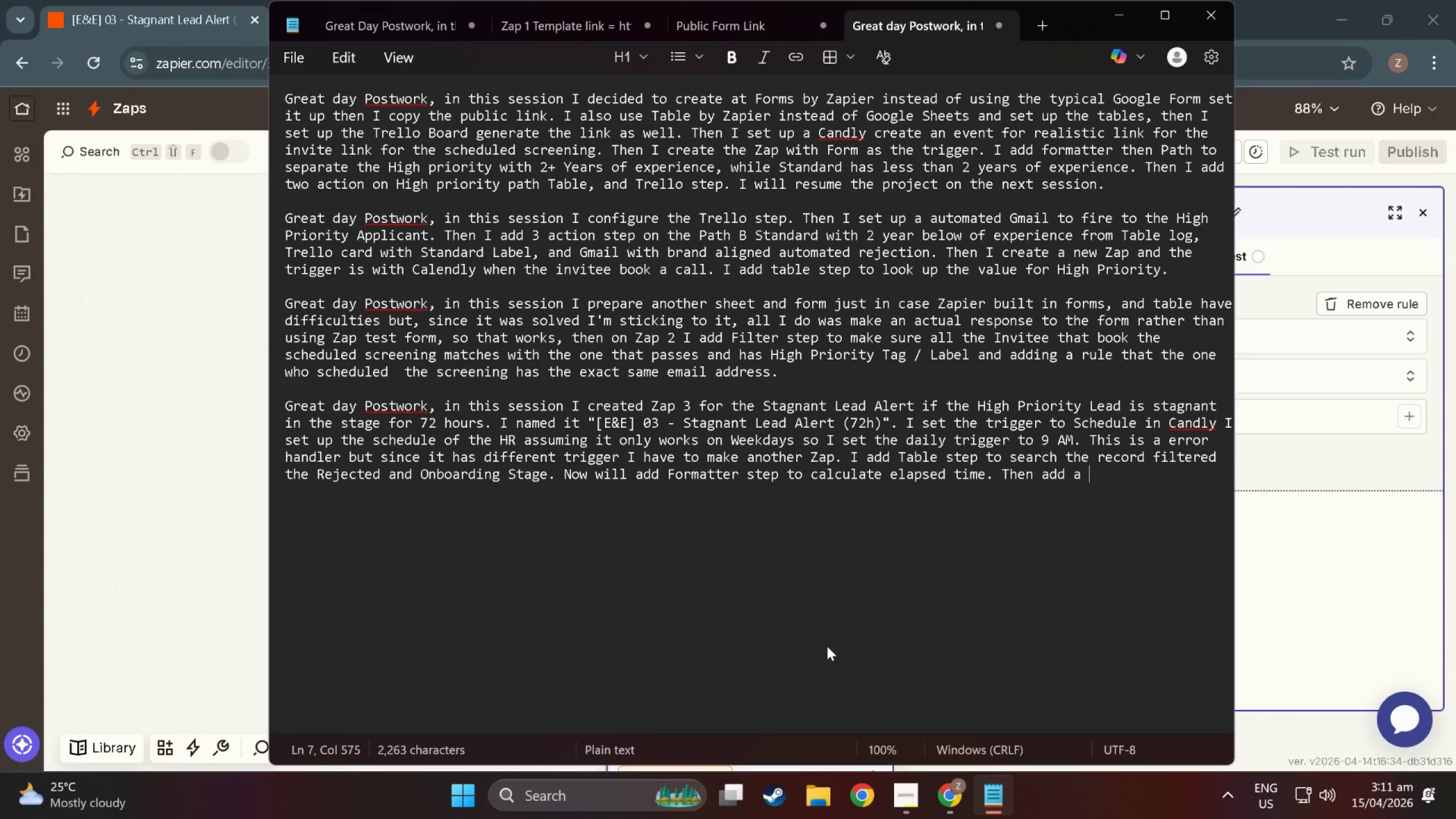 
key(Alt+Shift+ShiftLeft)
 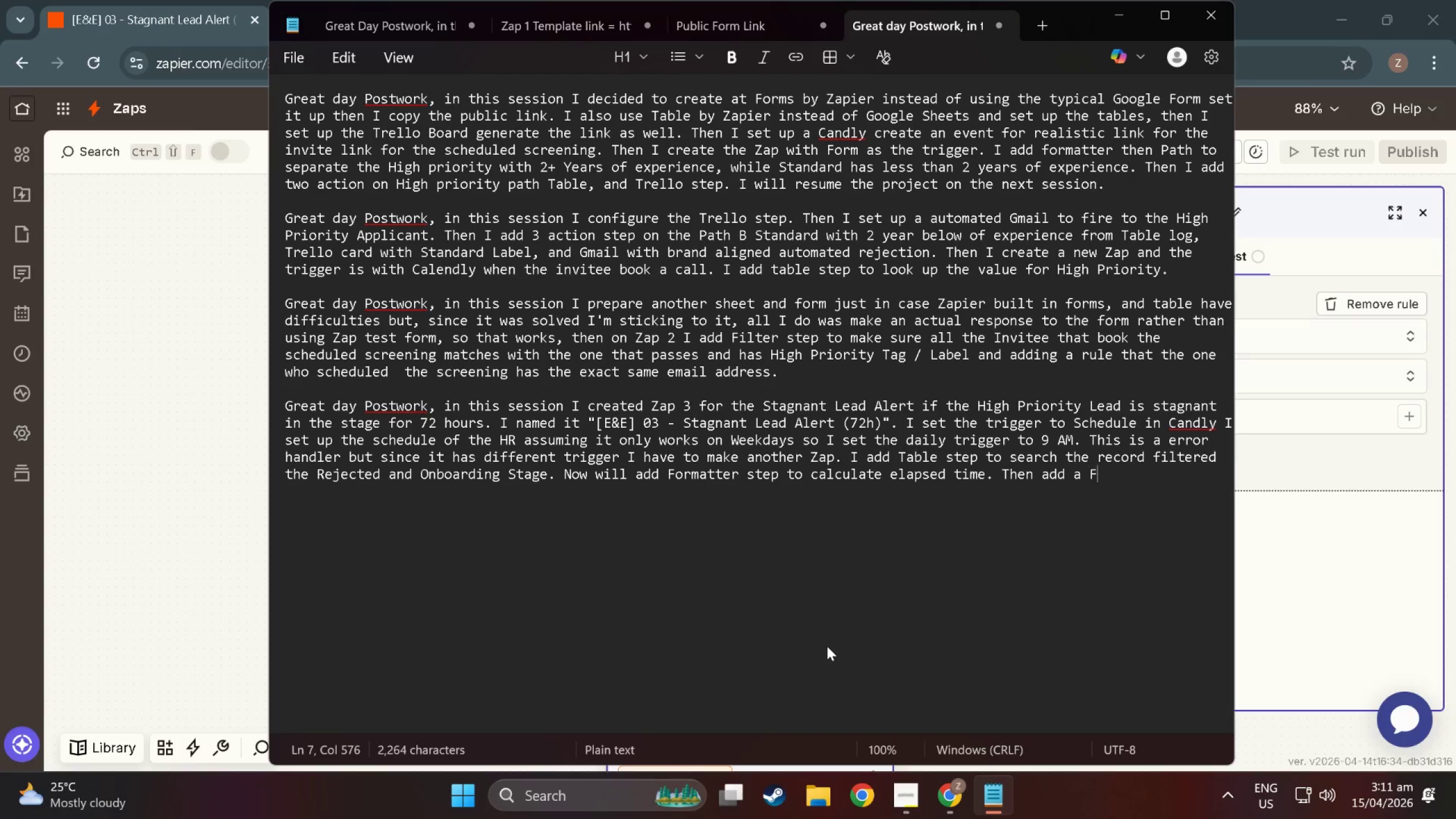 
key(Alt+Shift+F)
 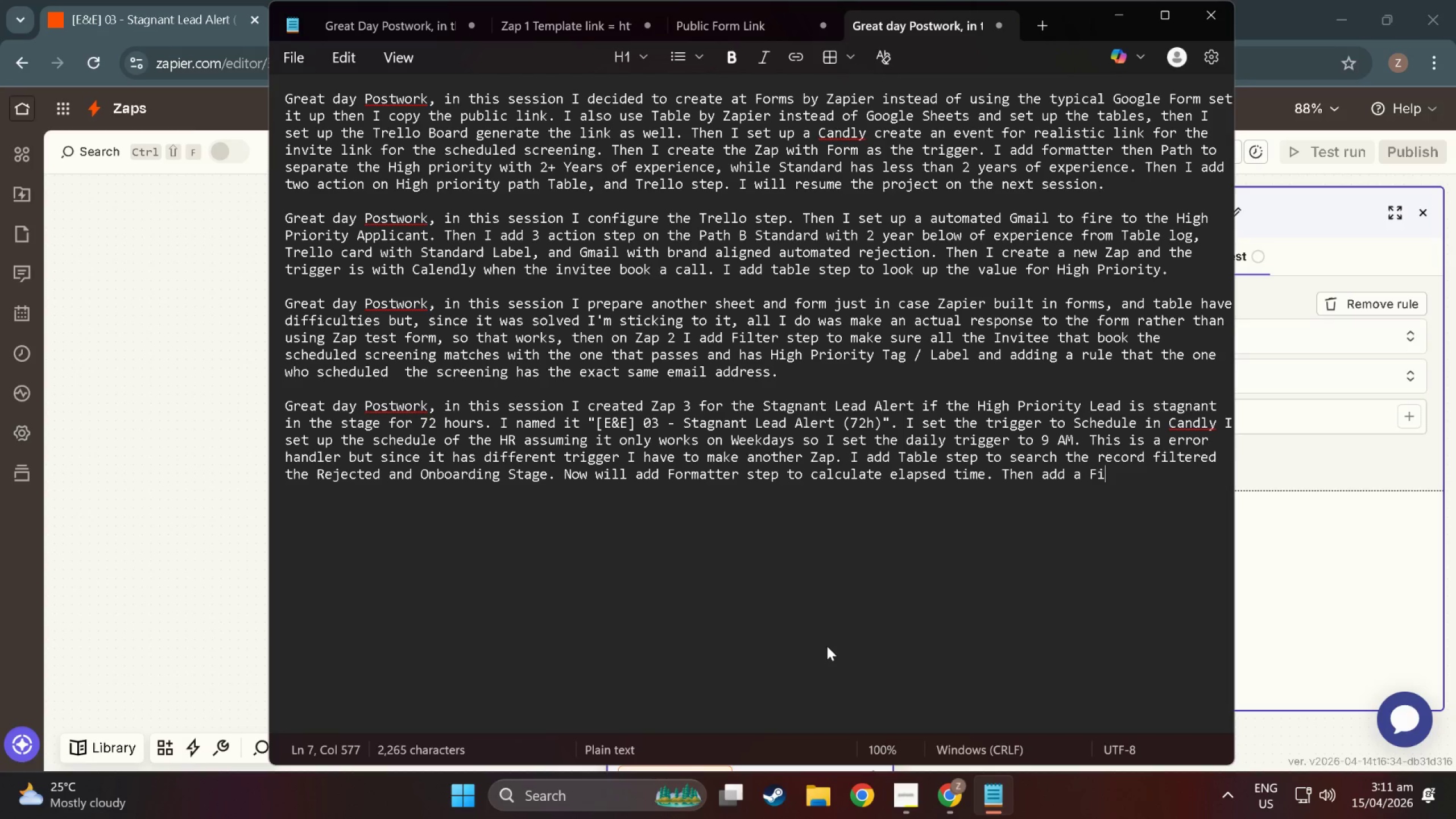 
key(Alt+I)
 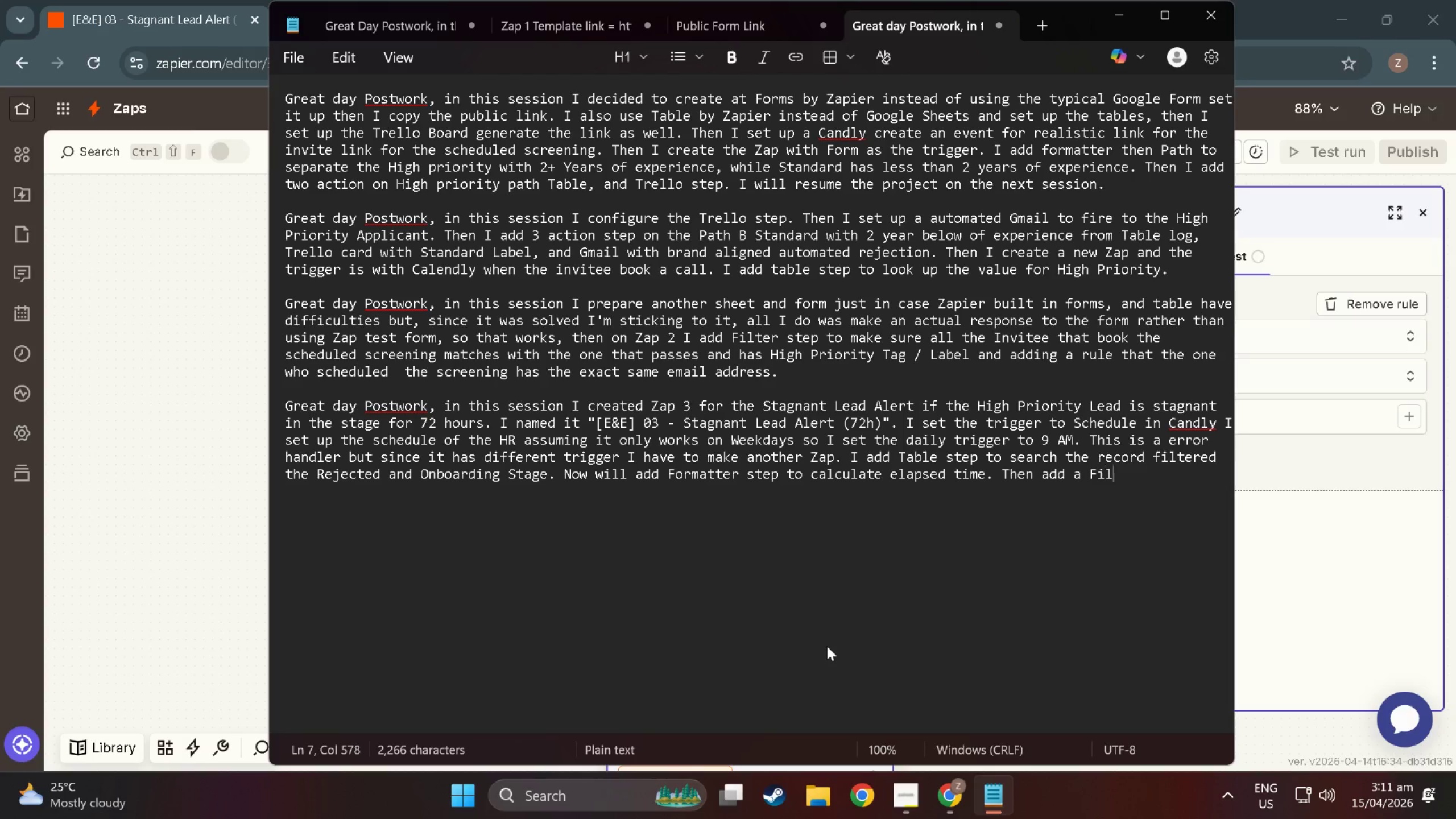 
key(Alt+L)
 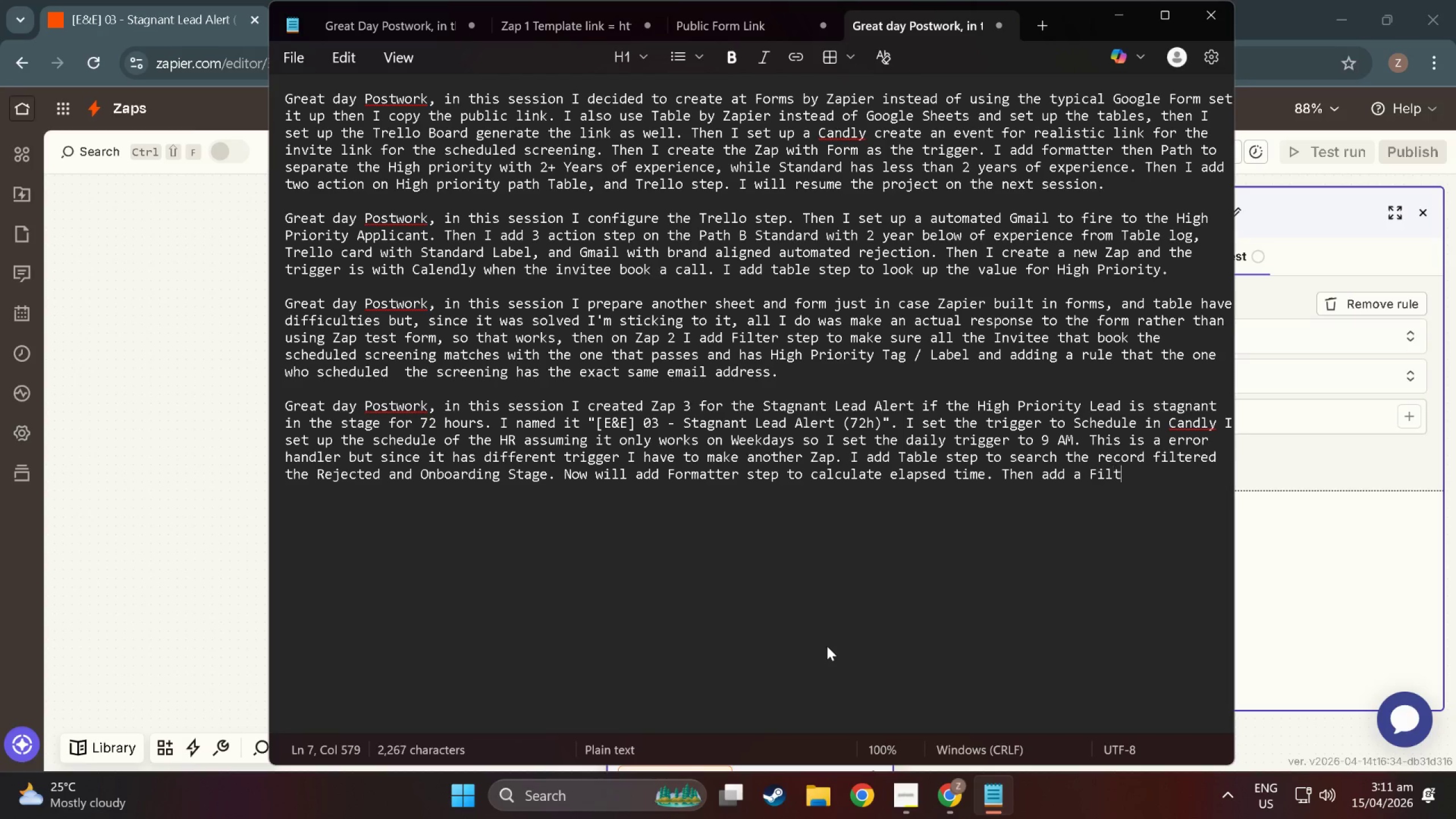 
key(Alt+T)
 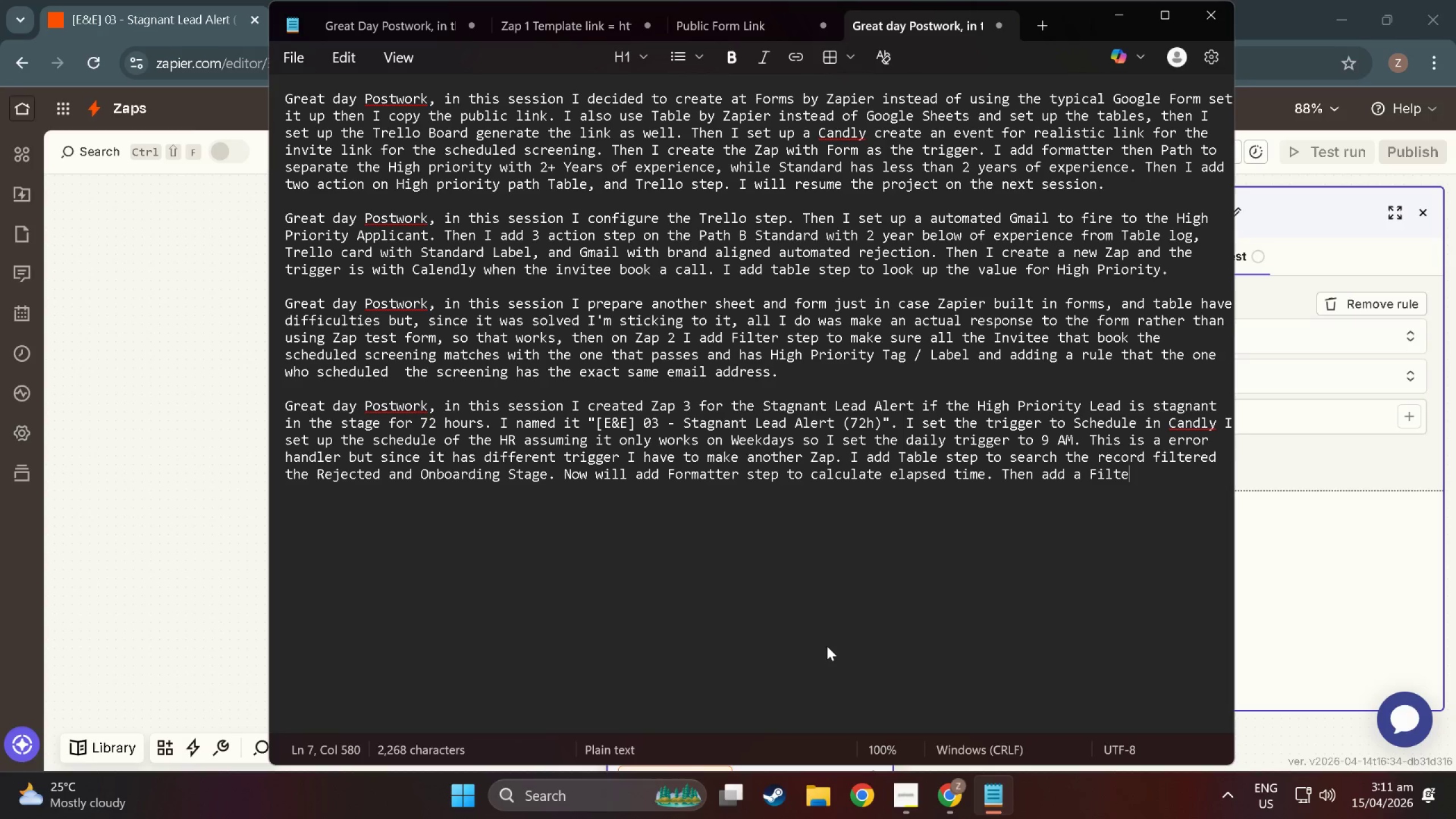 
key(Alt+E)
 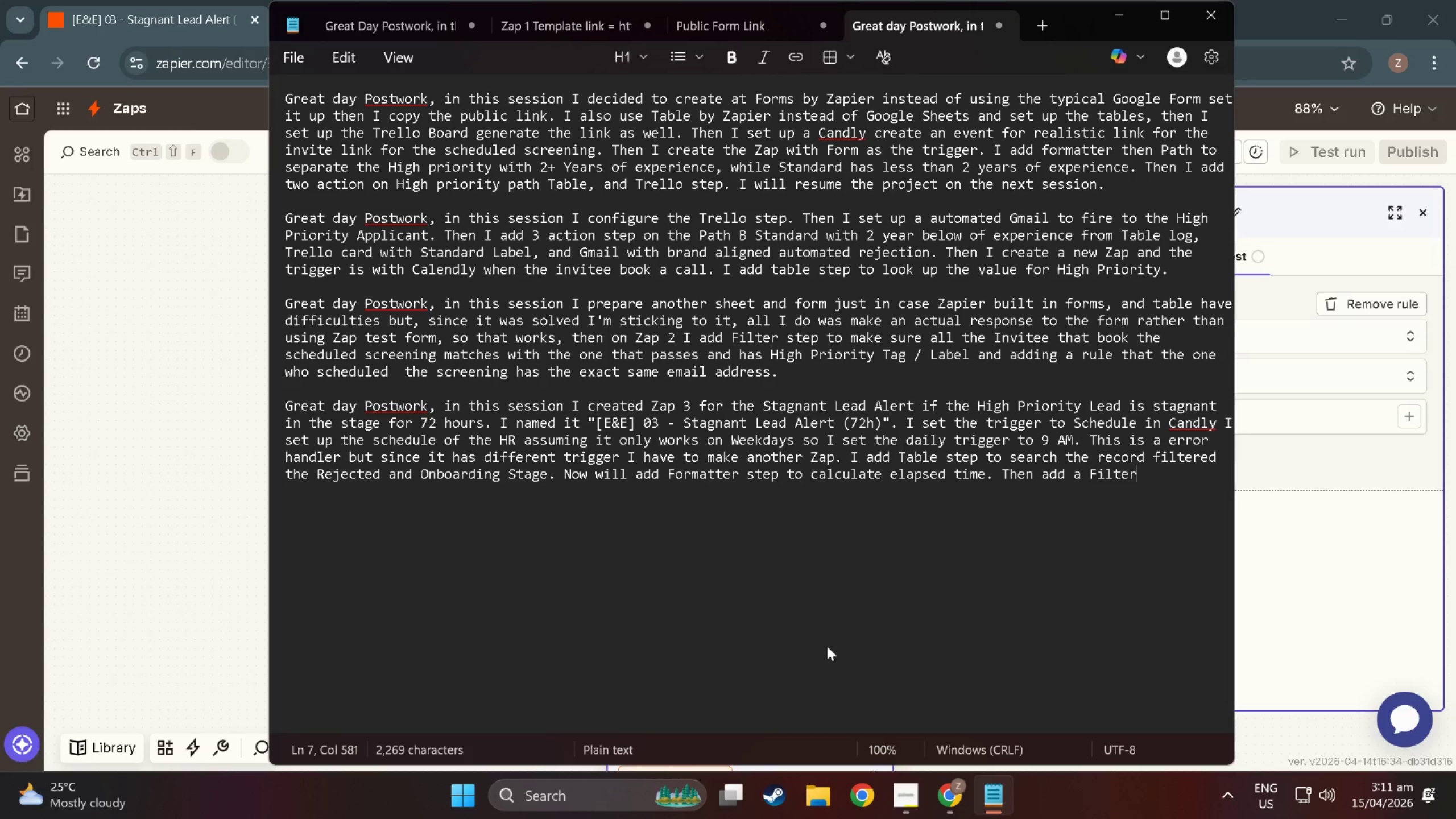 
key(Alt+R)
 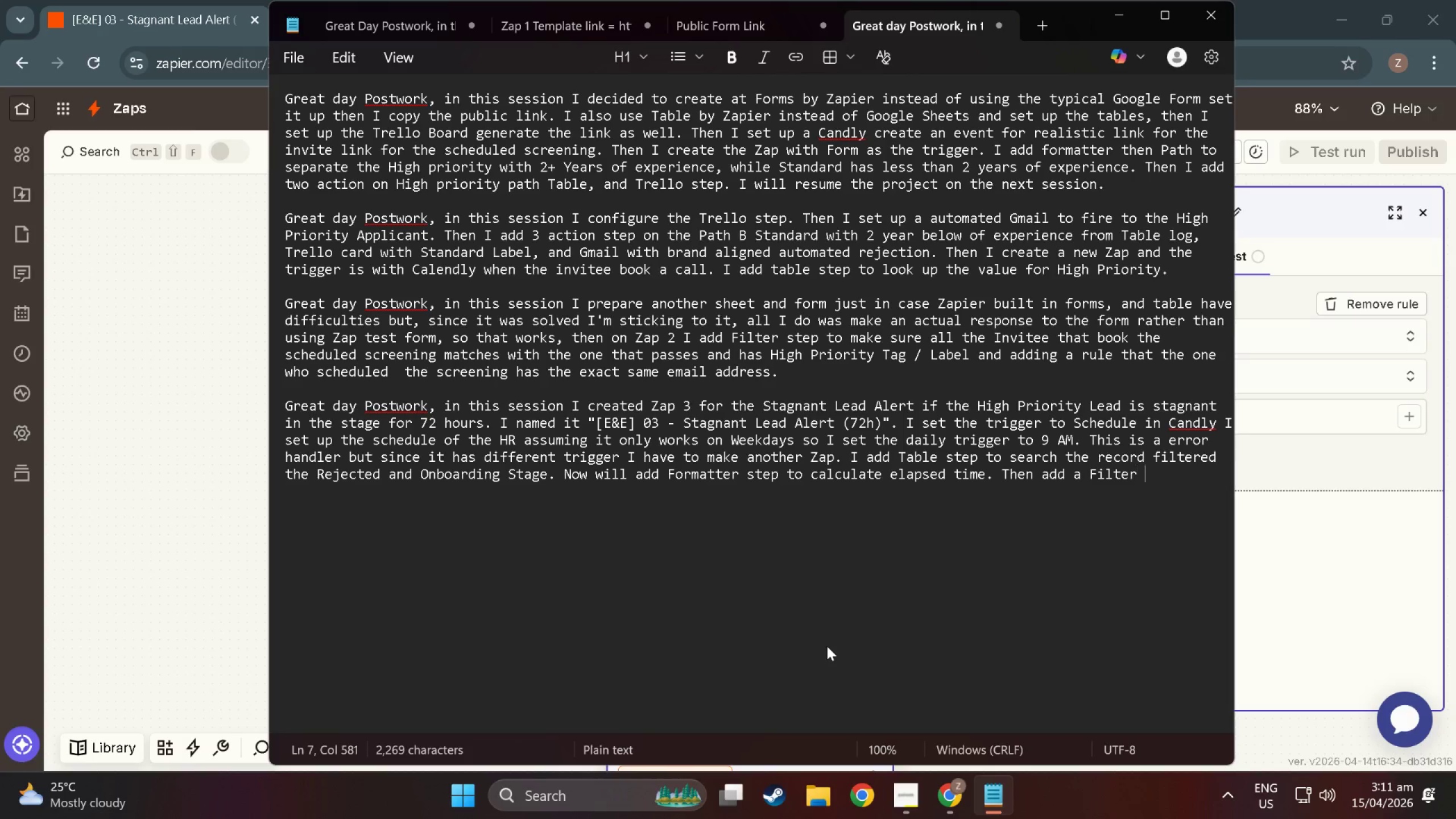 
key(Alt+Space)
 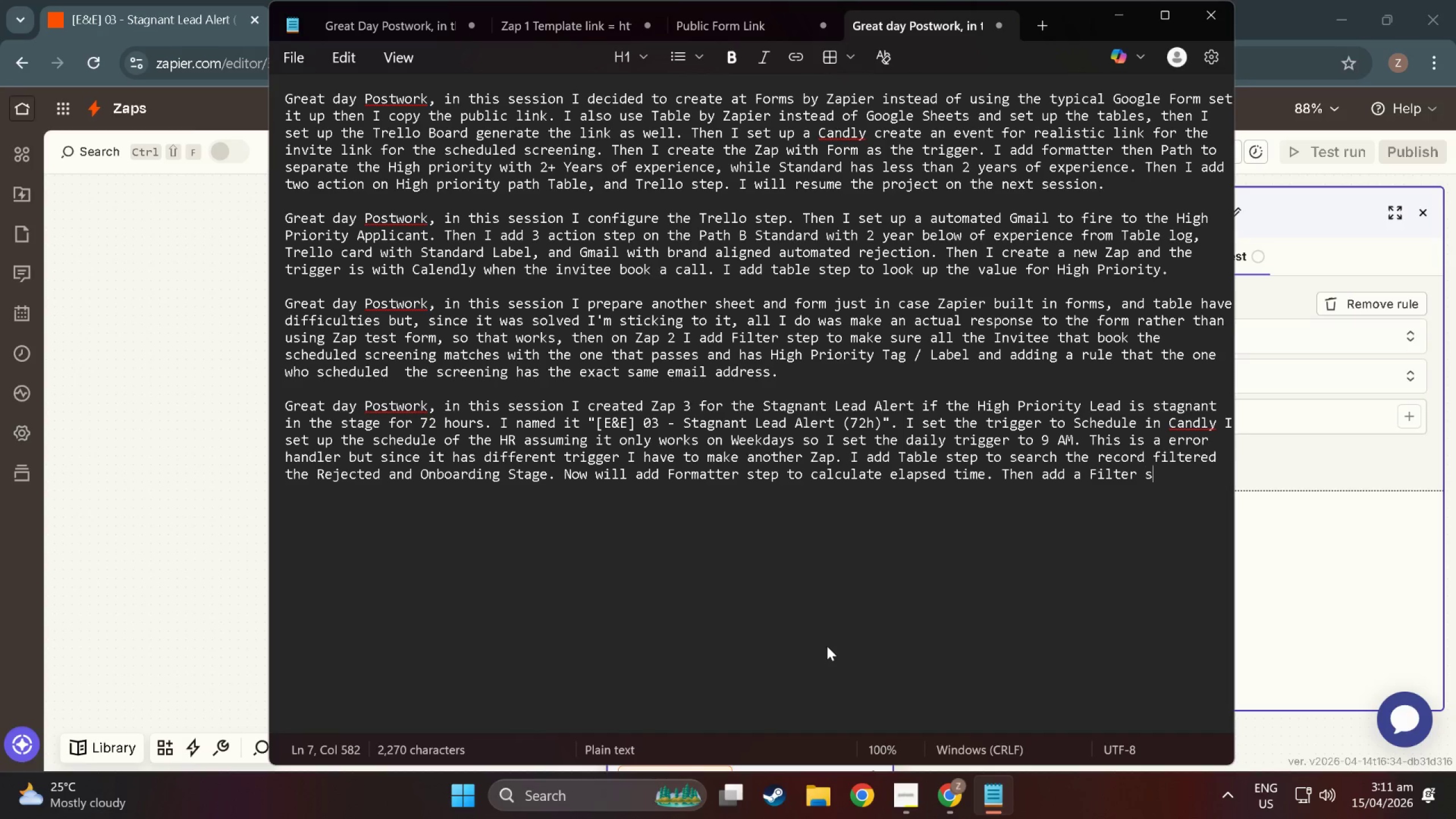 
key(Alt+S)
 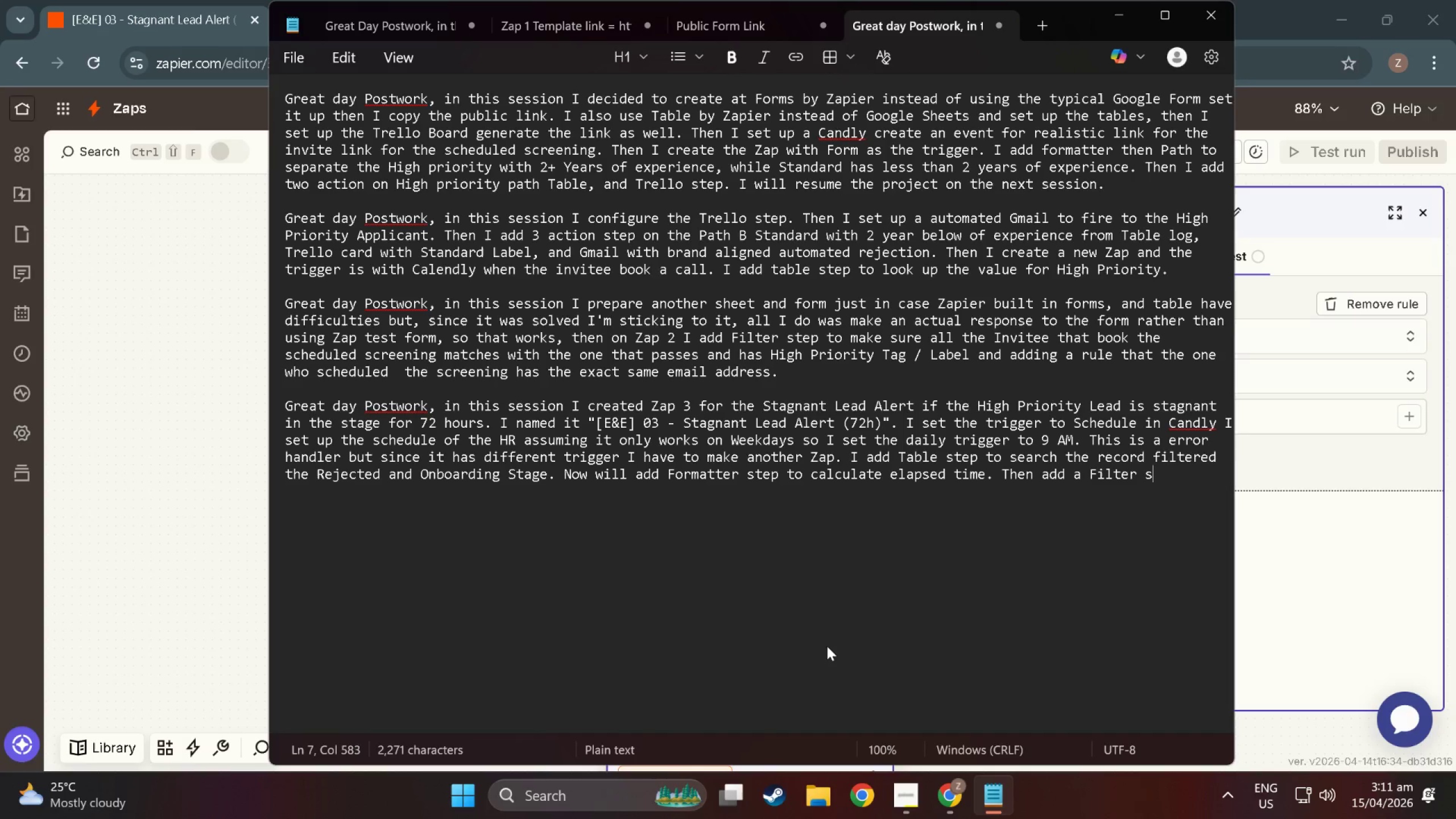 
key(Alt+T)
 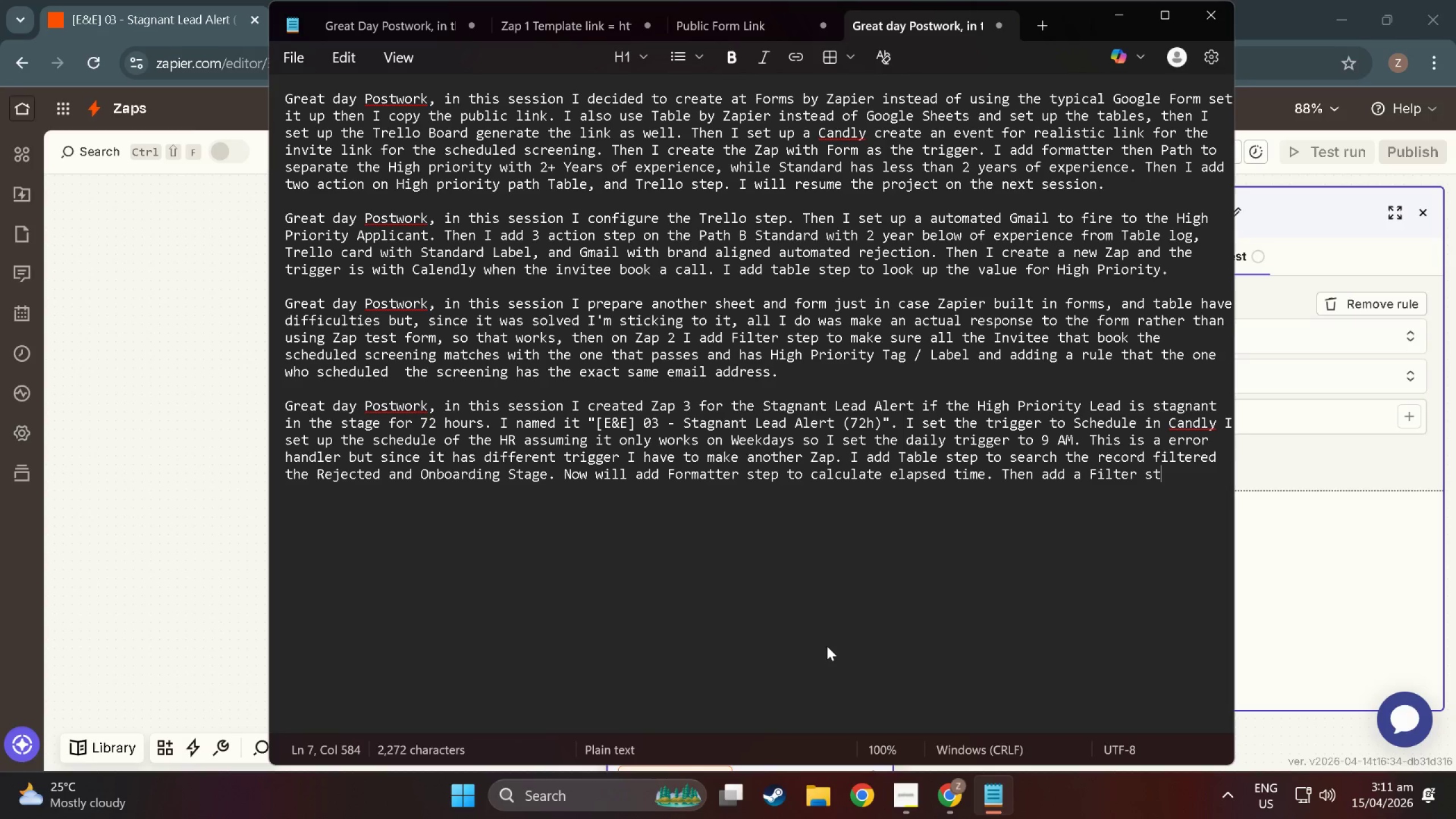 
key(Alt+E)
 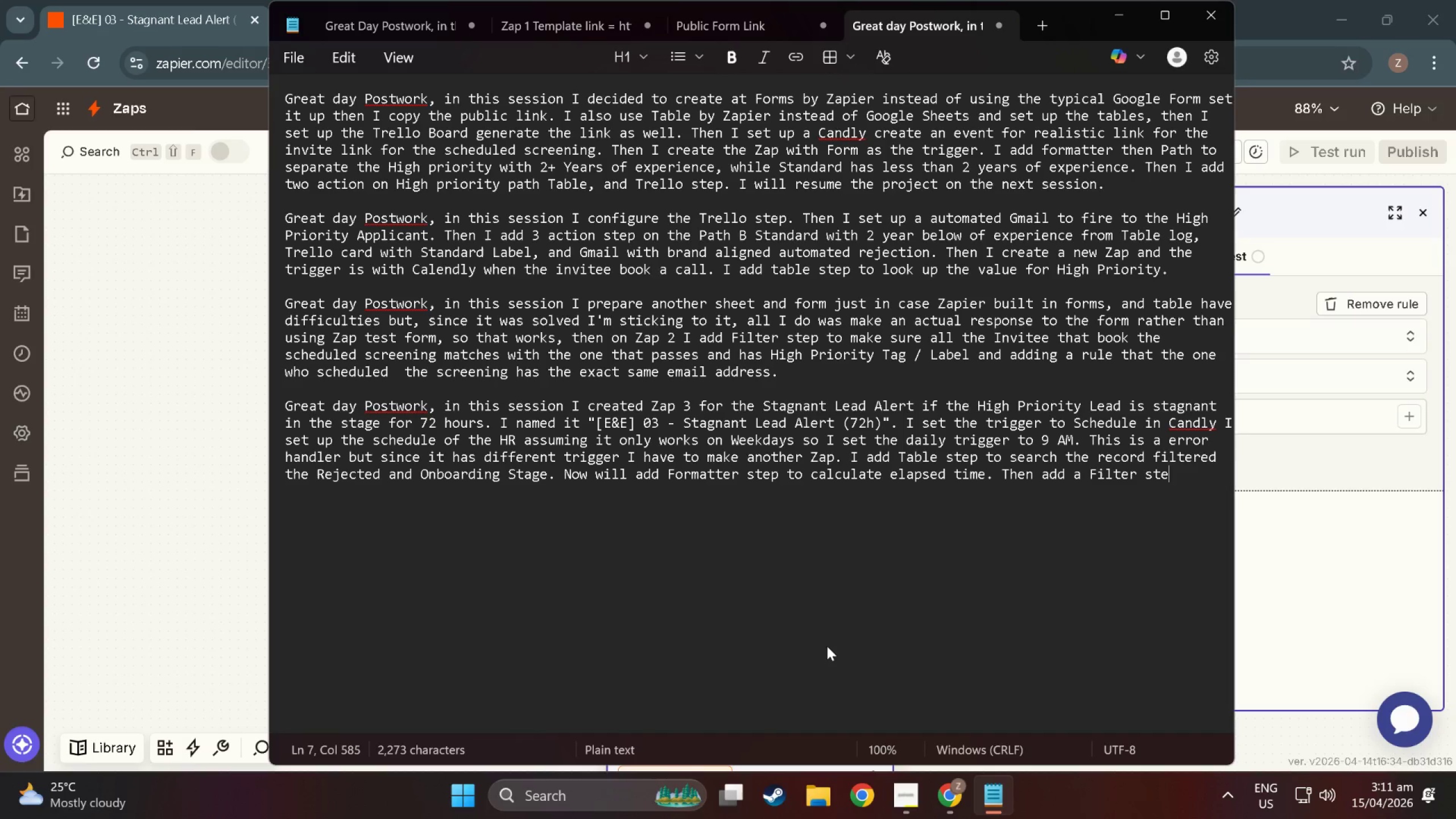 
key(Alt+P)
 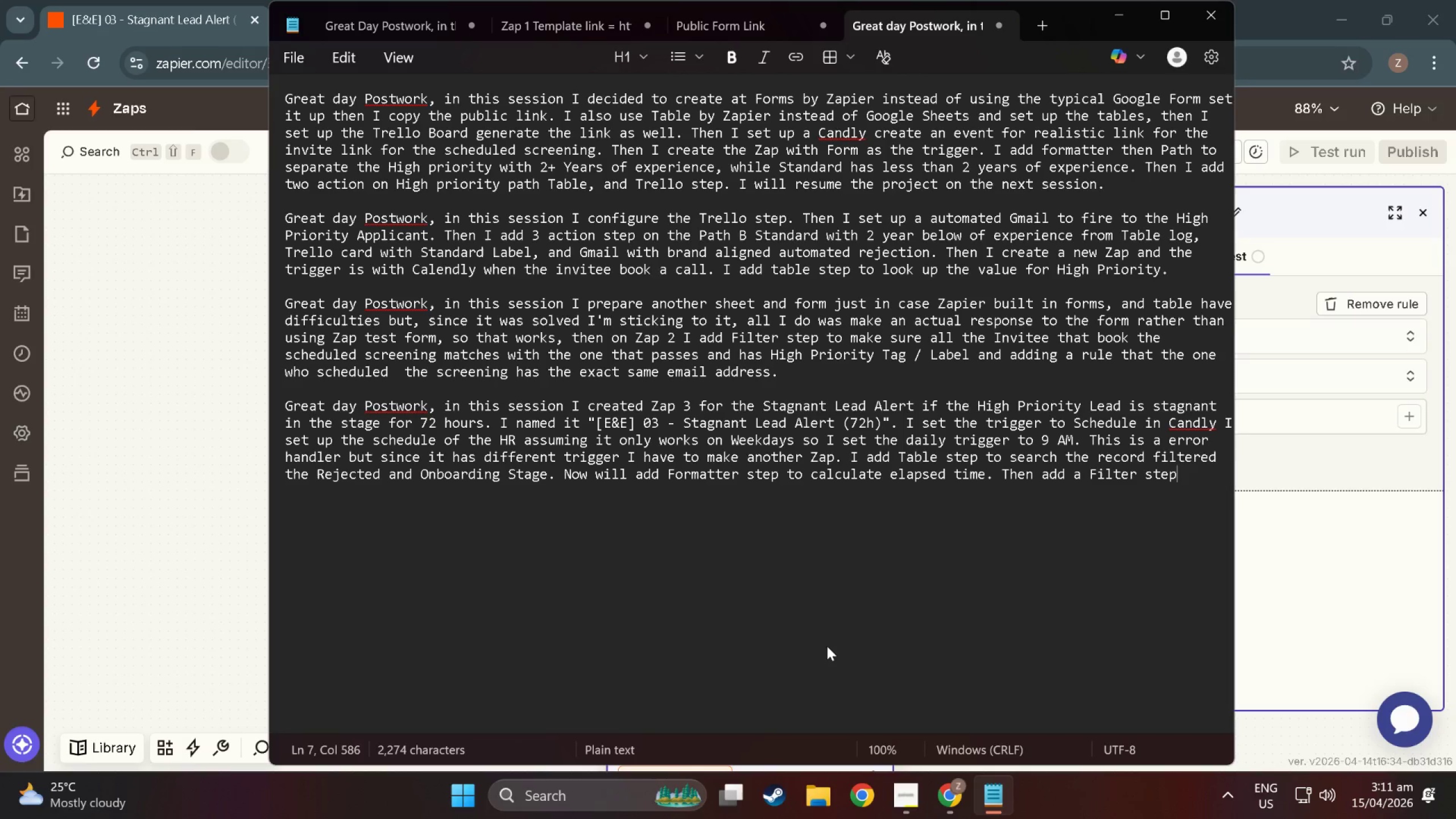 
key(Alt+P)
 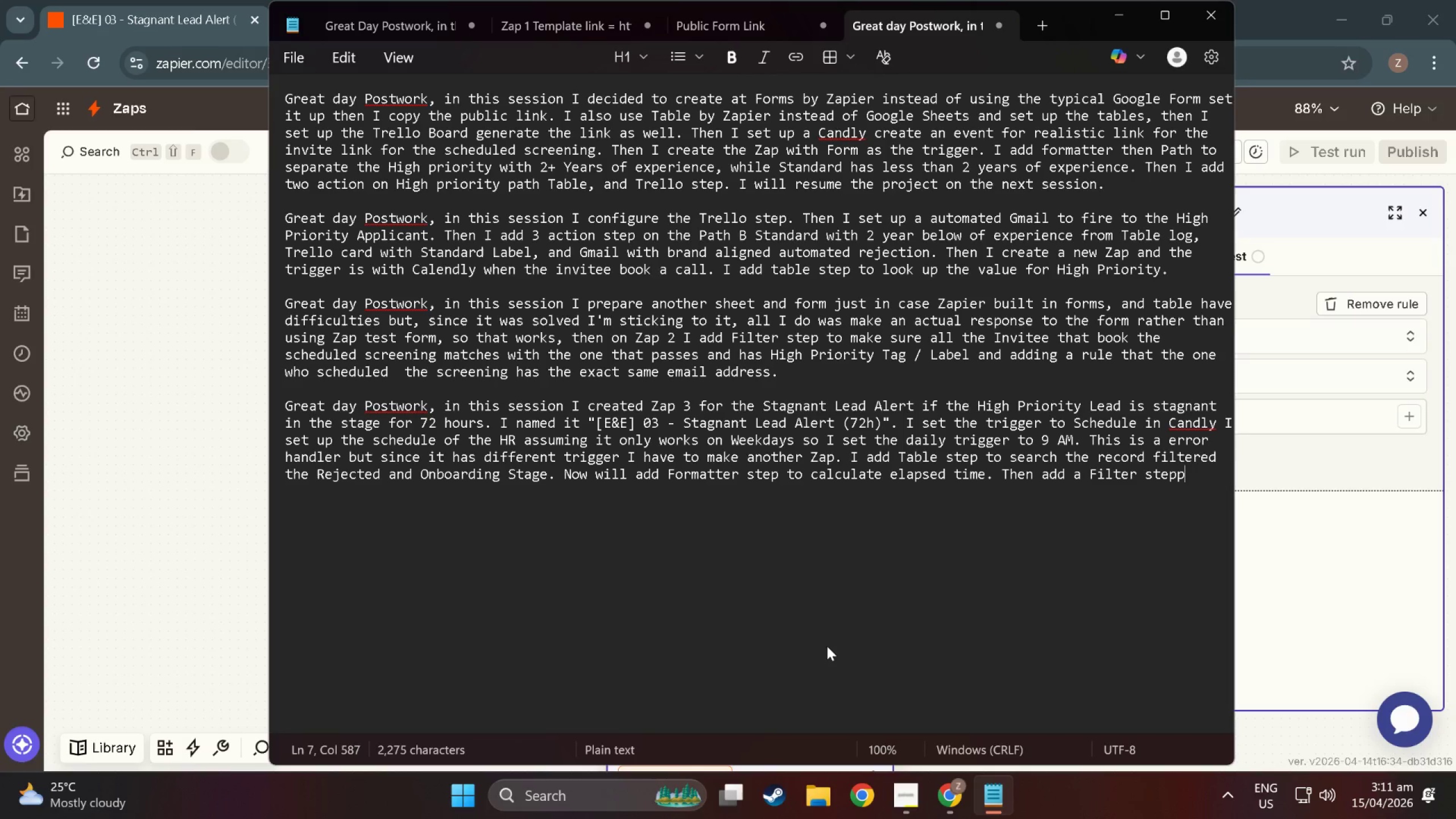 
key(Alt+Space)
 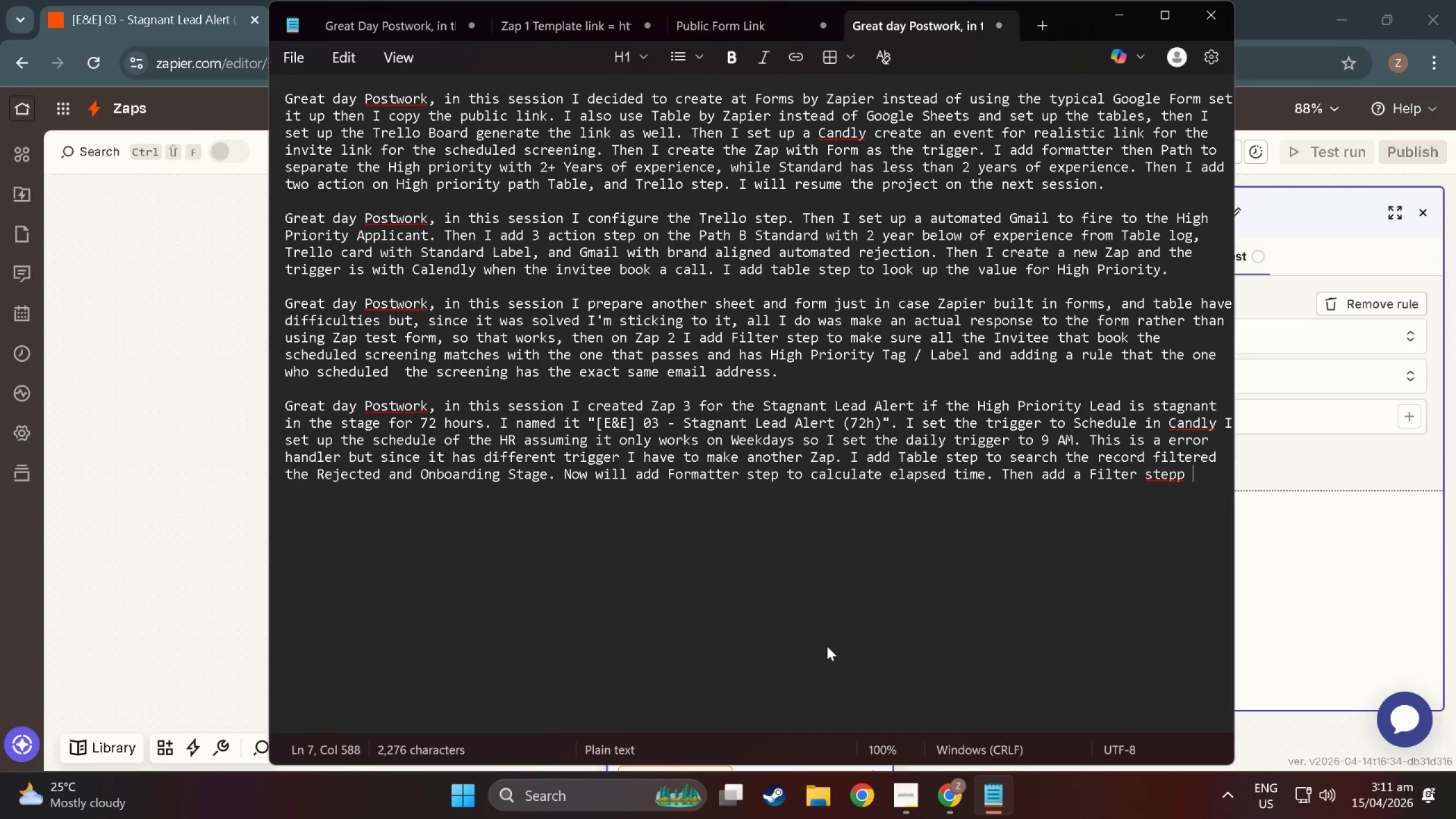 
key(Alt+Backspace)
 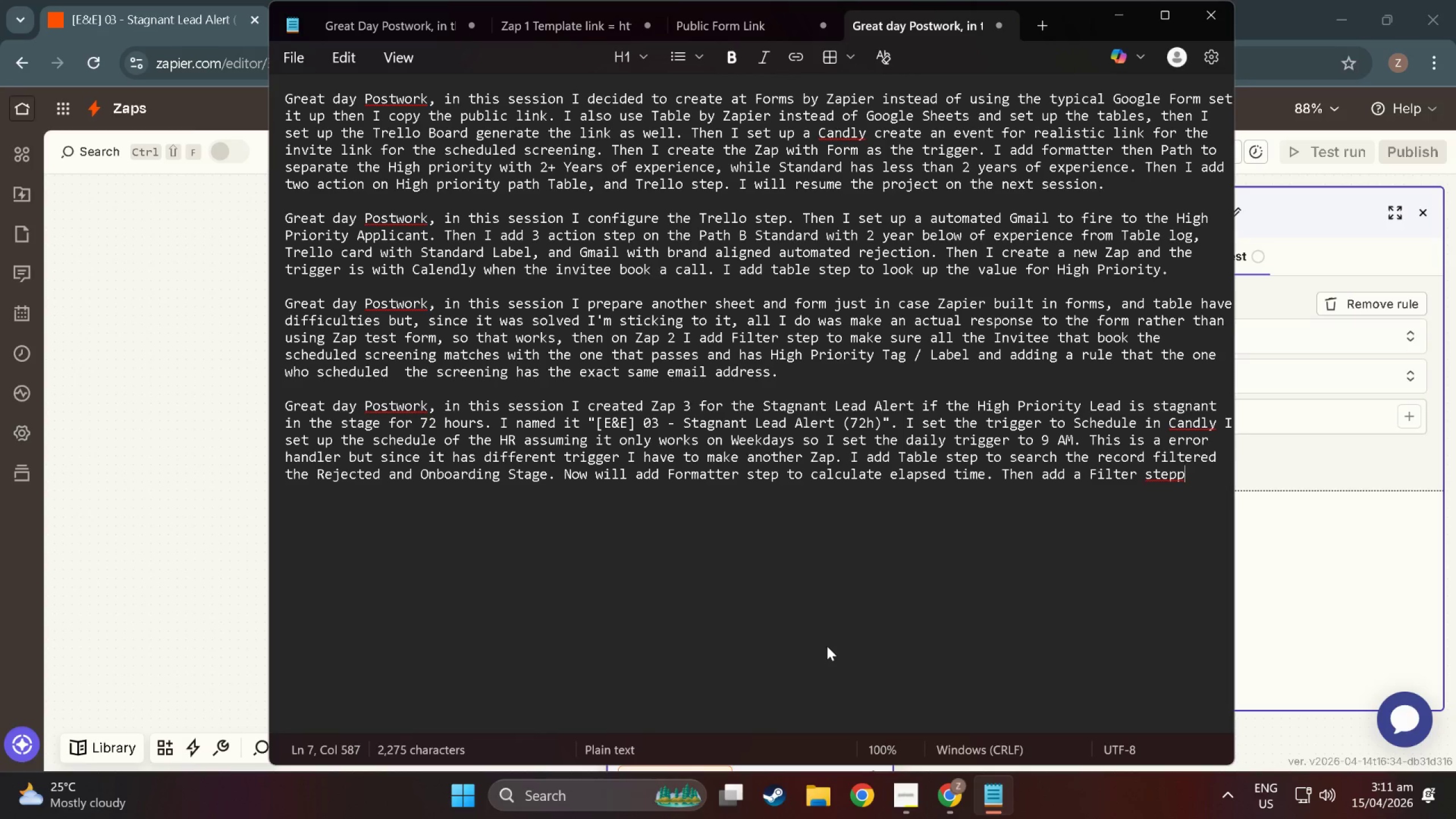 
key(Alt+Backspace)
 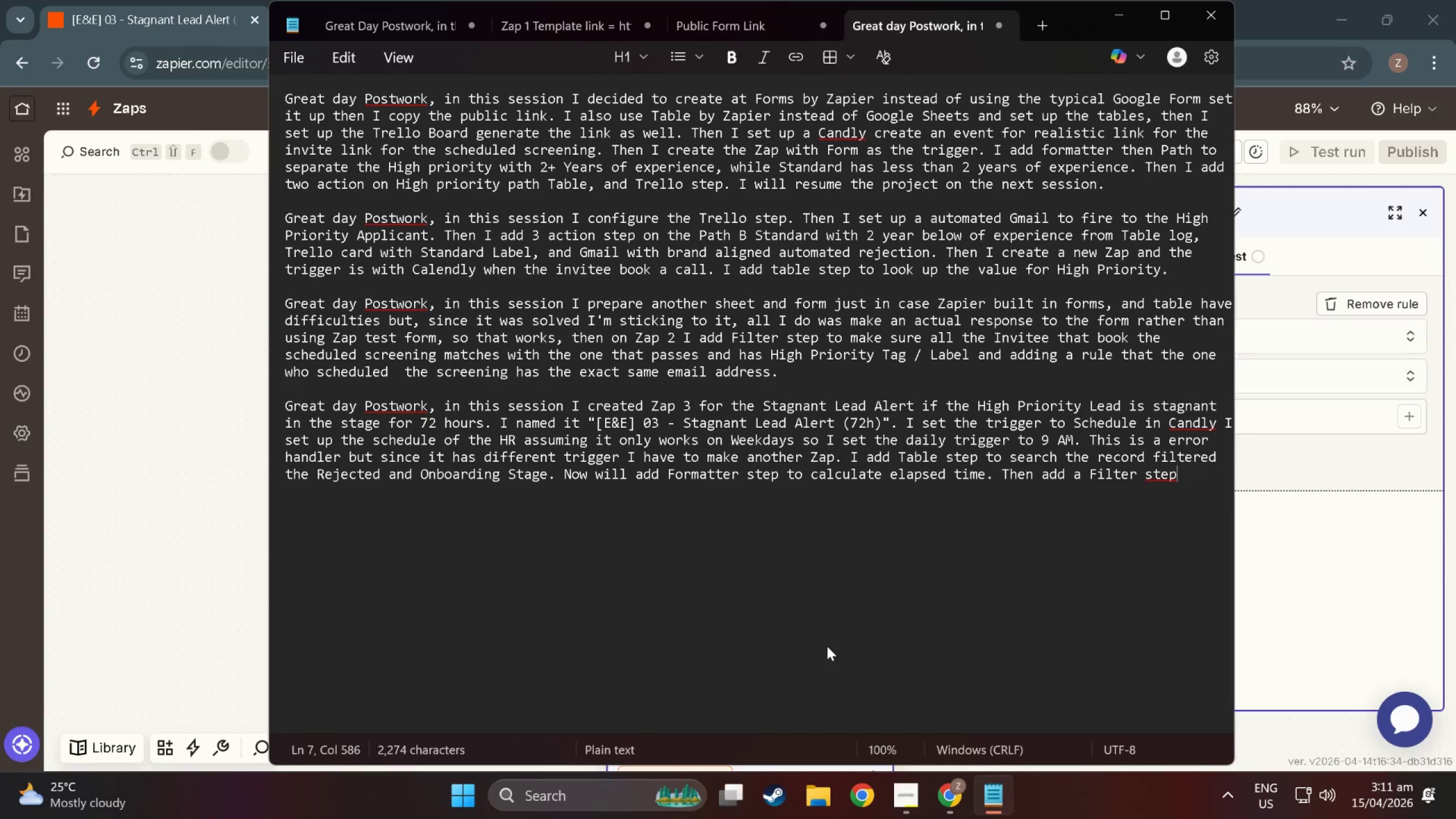 
key(Alt+Space)
 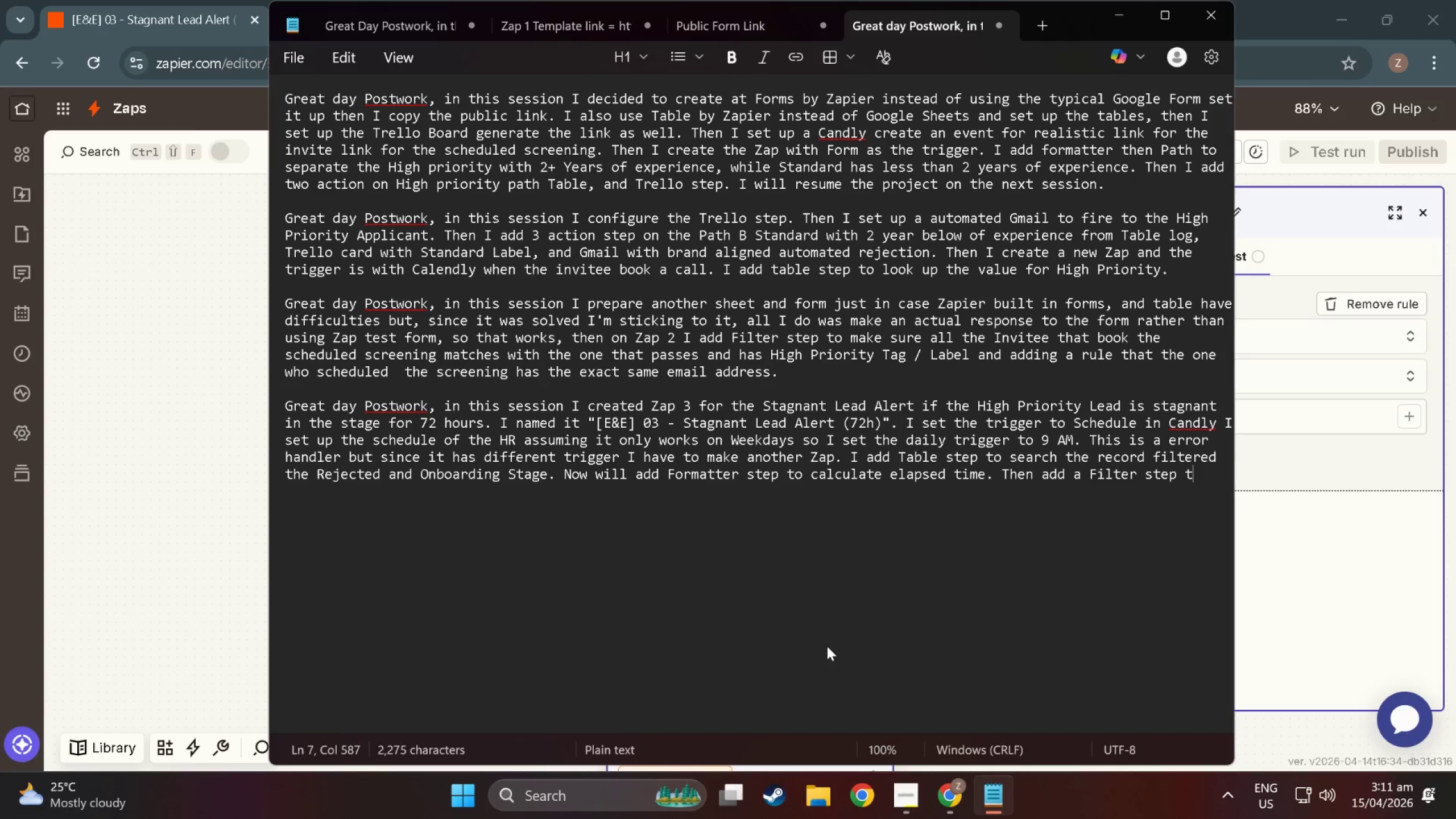 
key(Alt+T)
 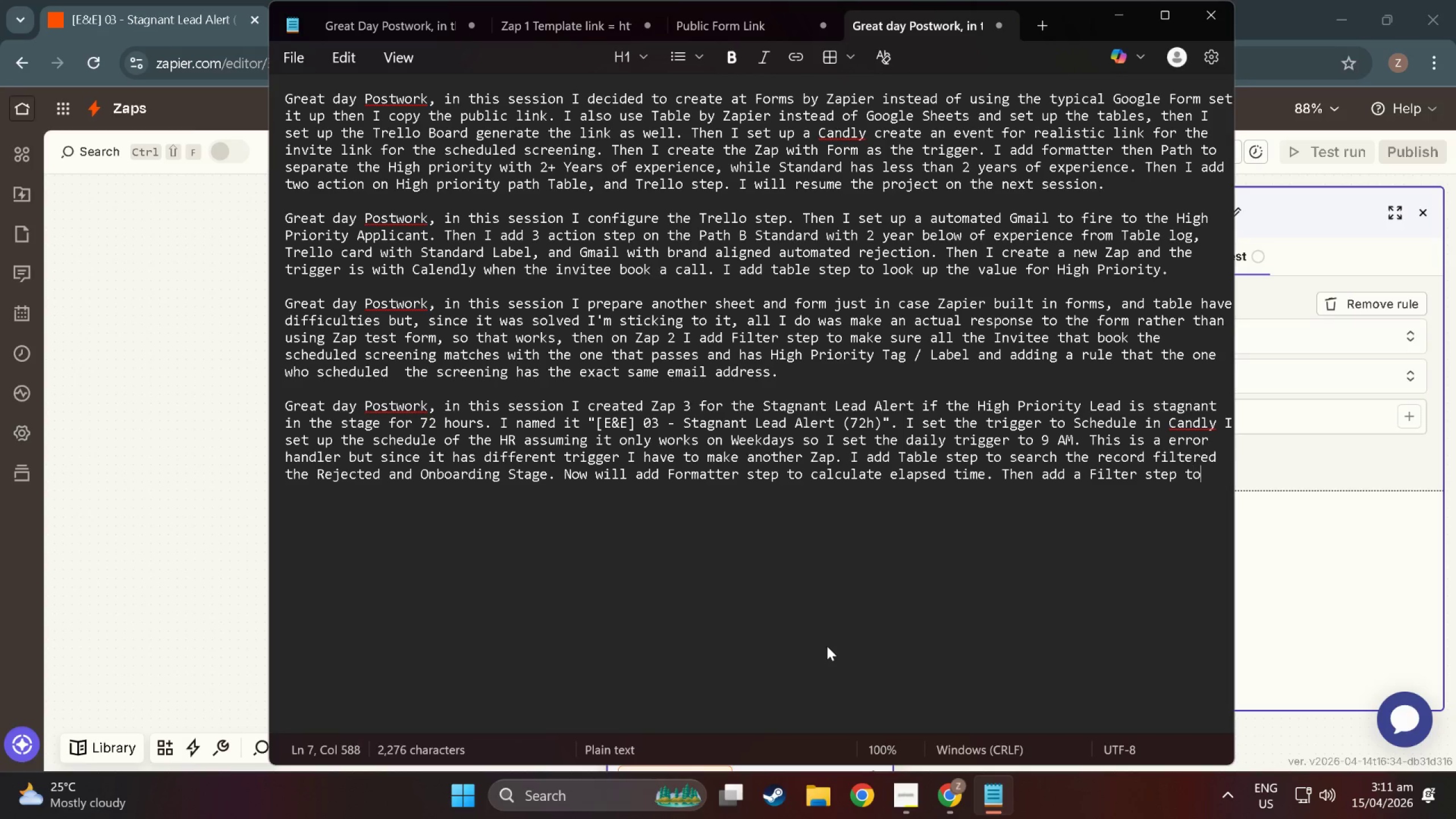 
key(Alt+O)
 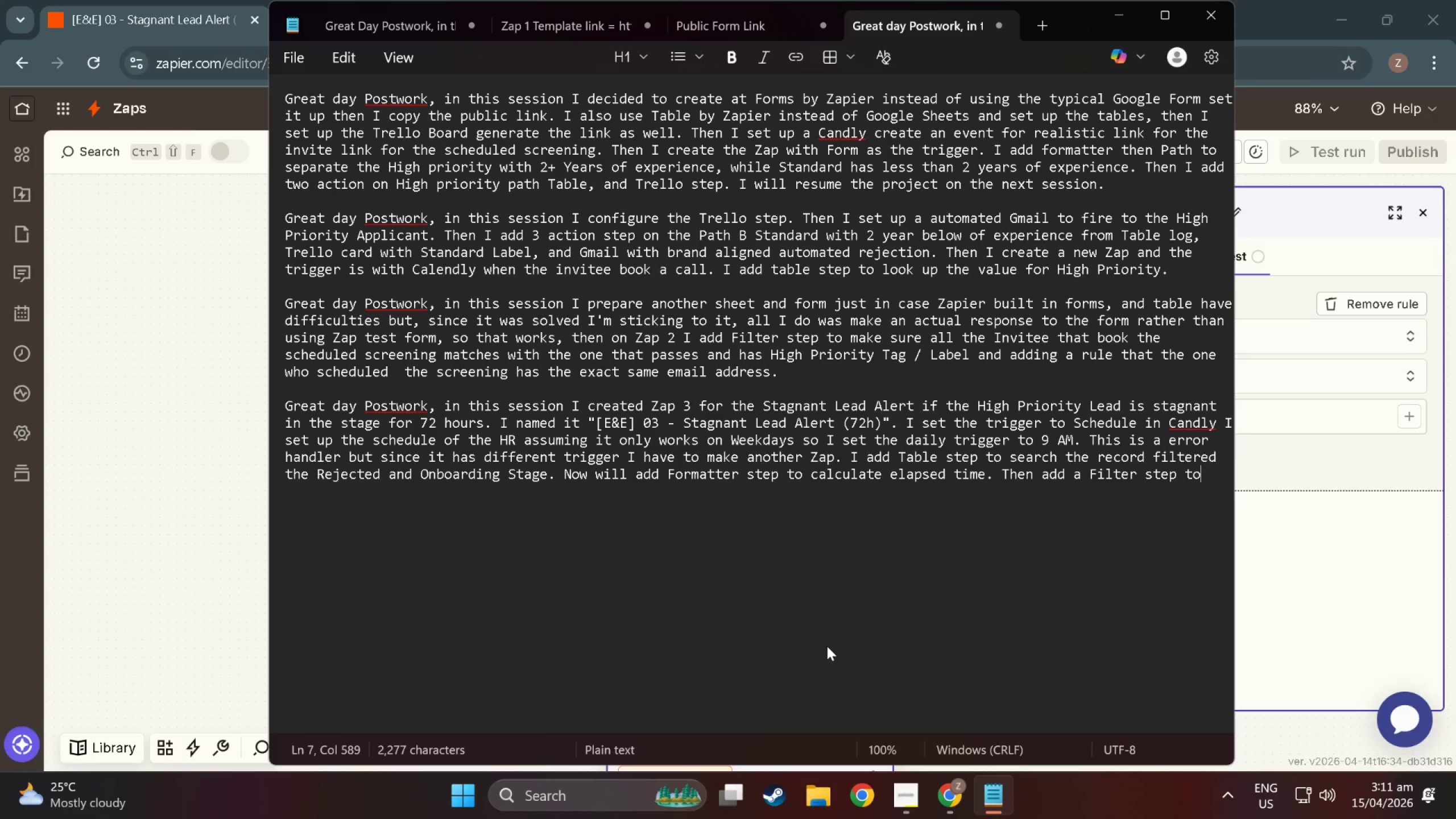 
key(Alt+P)
 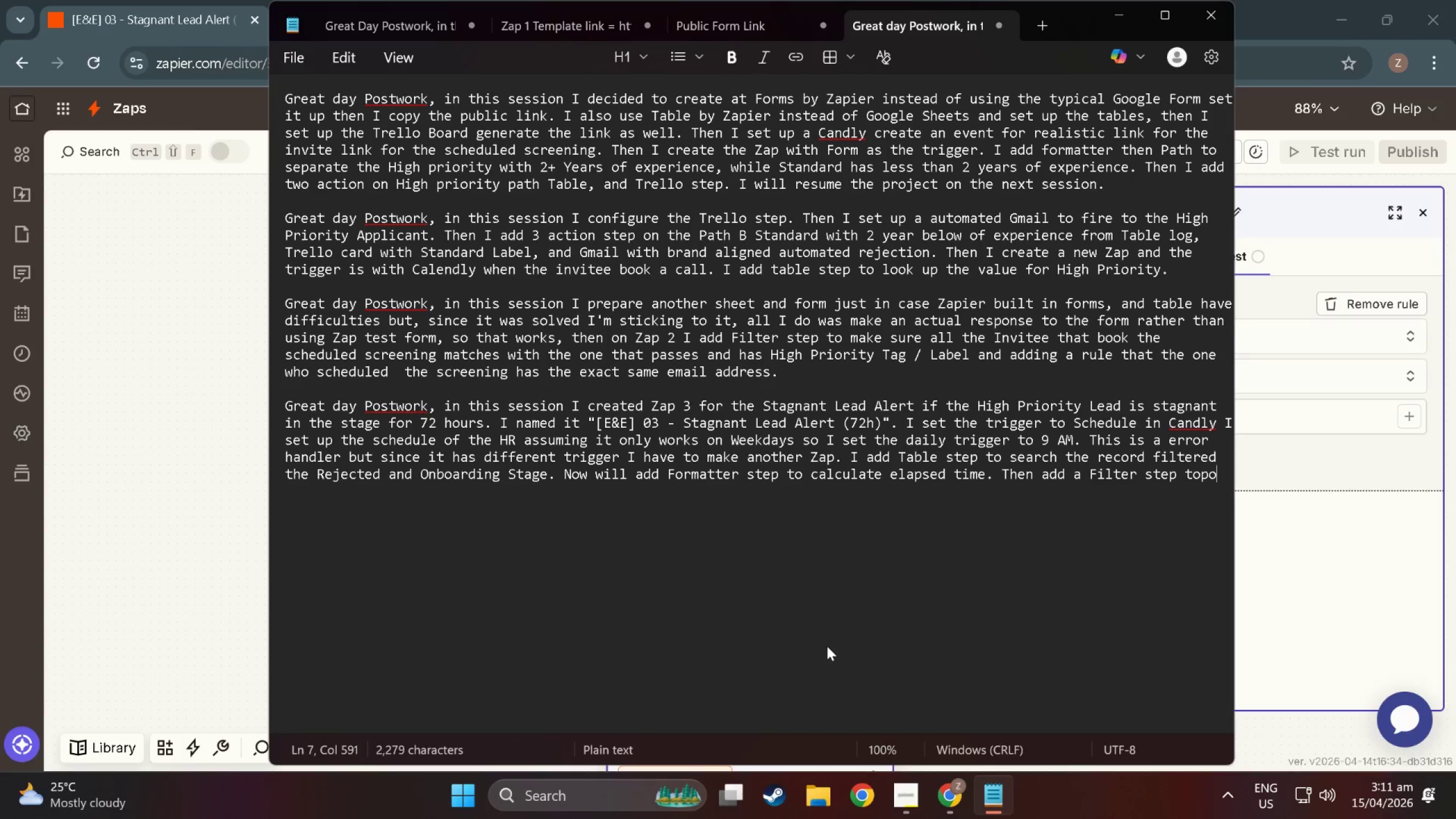 
key(Alt+O)
 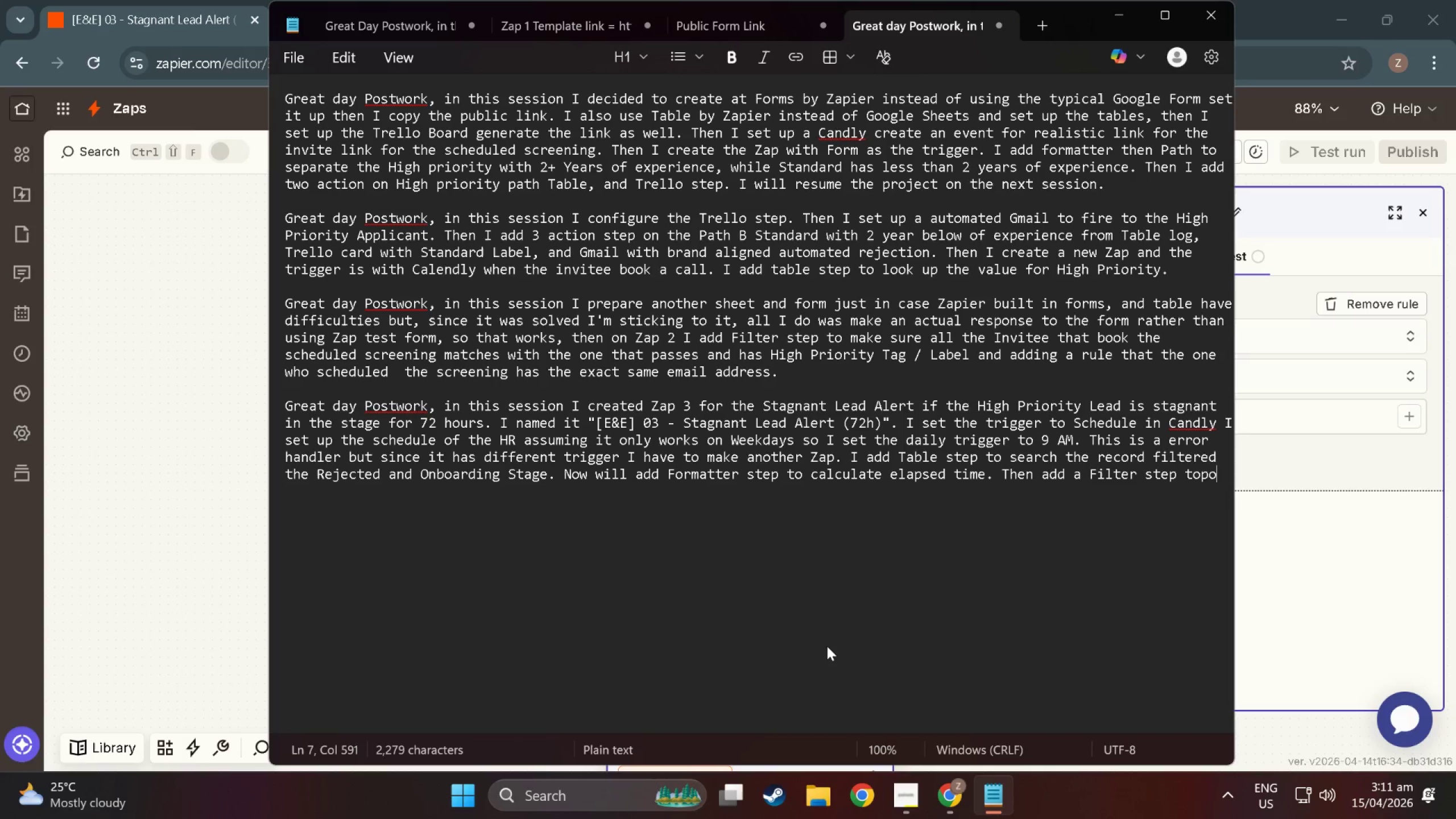 
key(Alt+Backspace)
 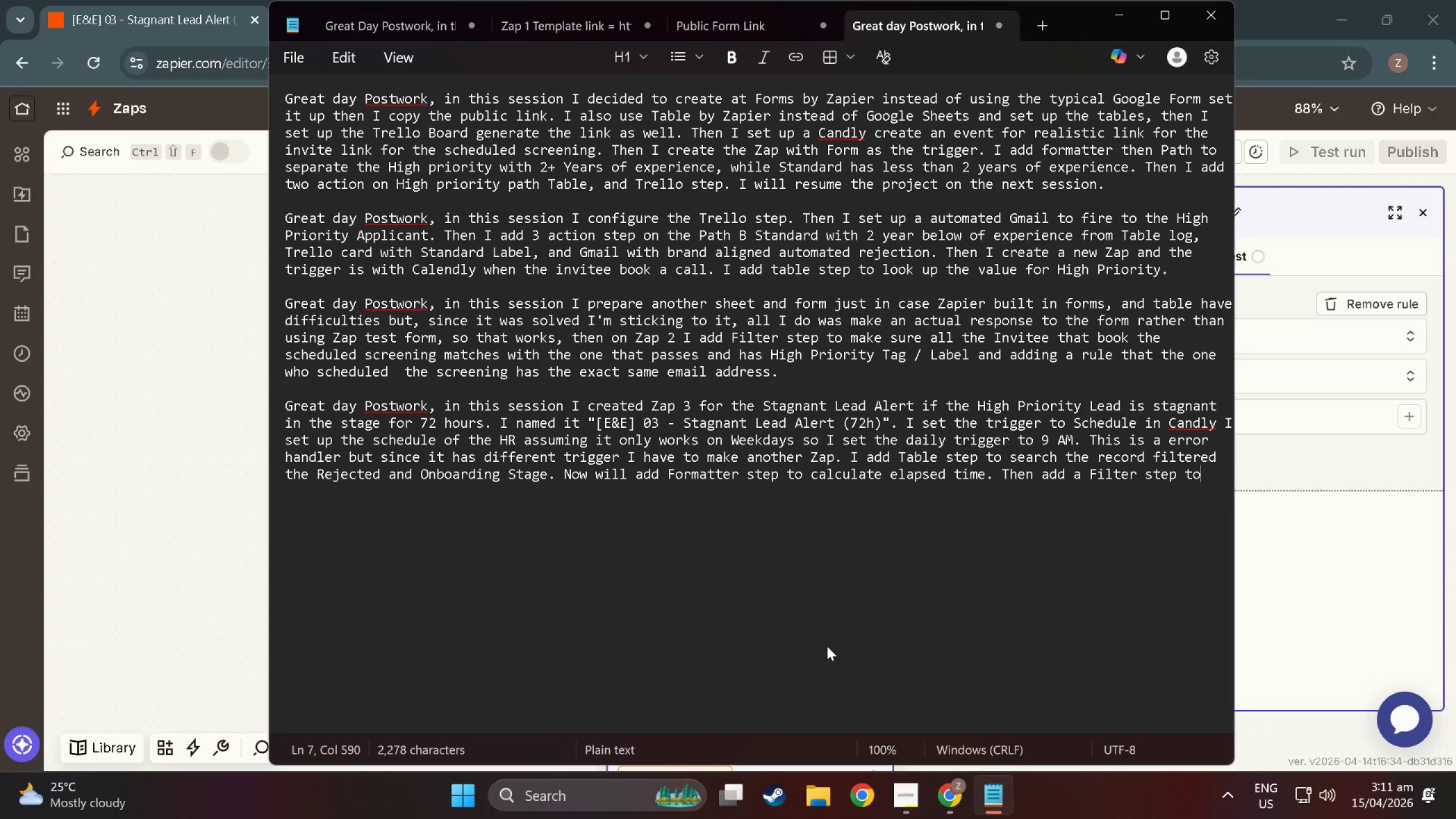 
key(Alt+Backspace)
 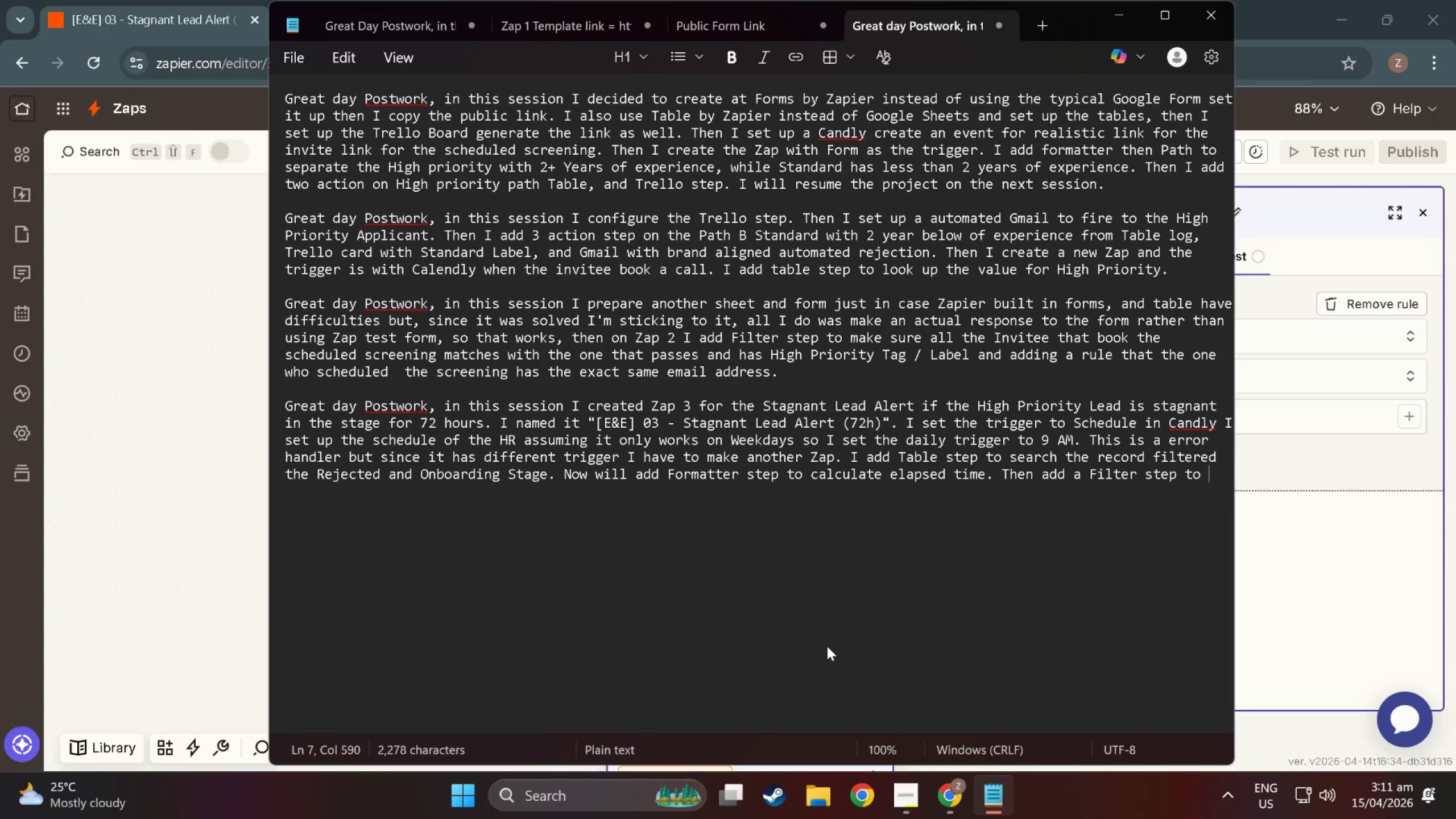 
key(Alt+Space)
 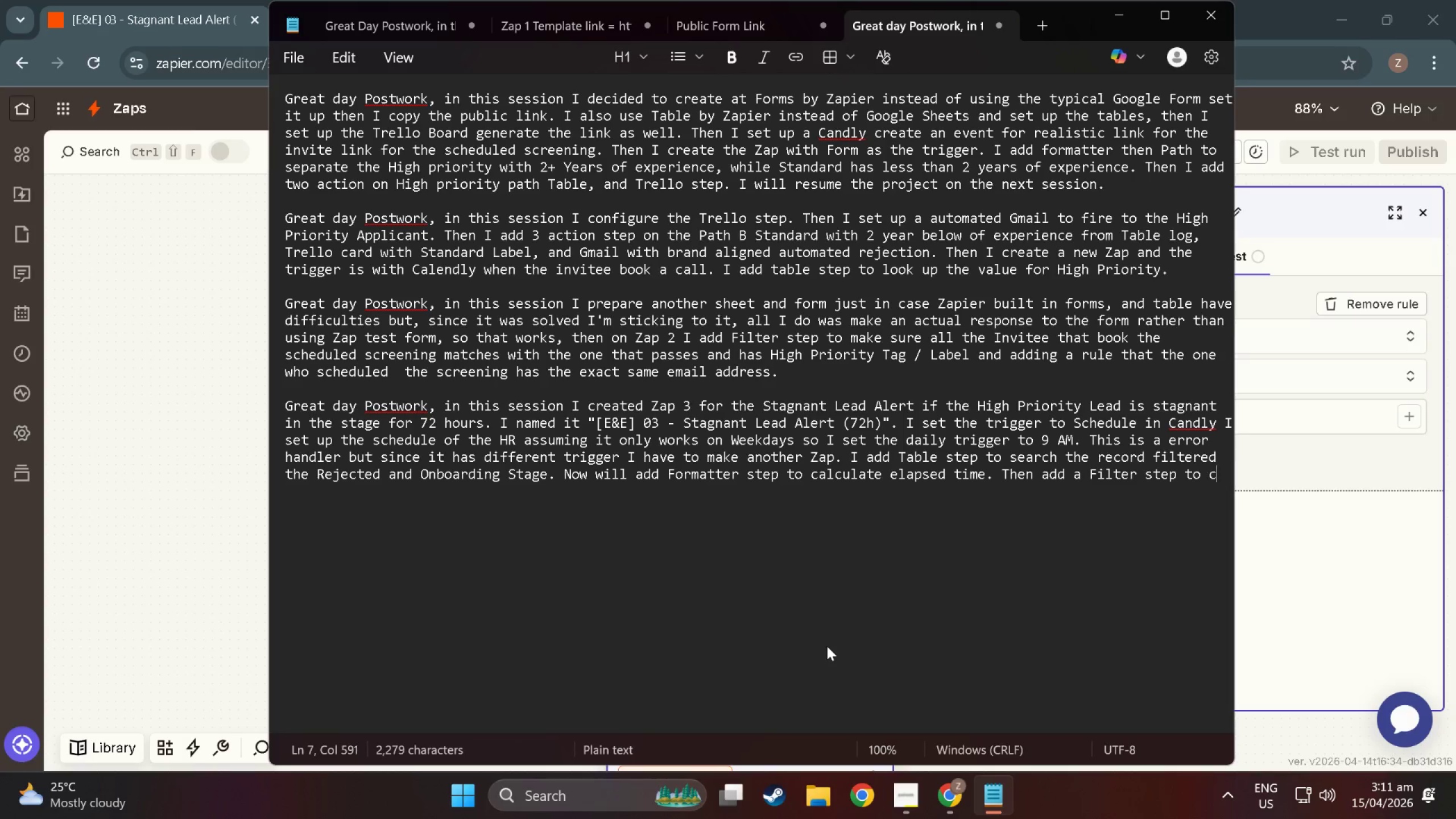 
key(Alt+C)
 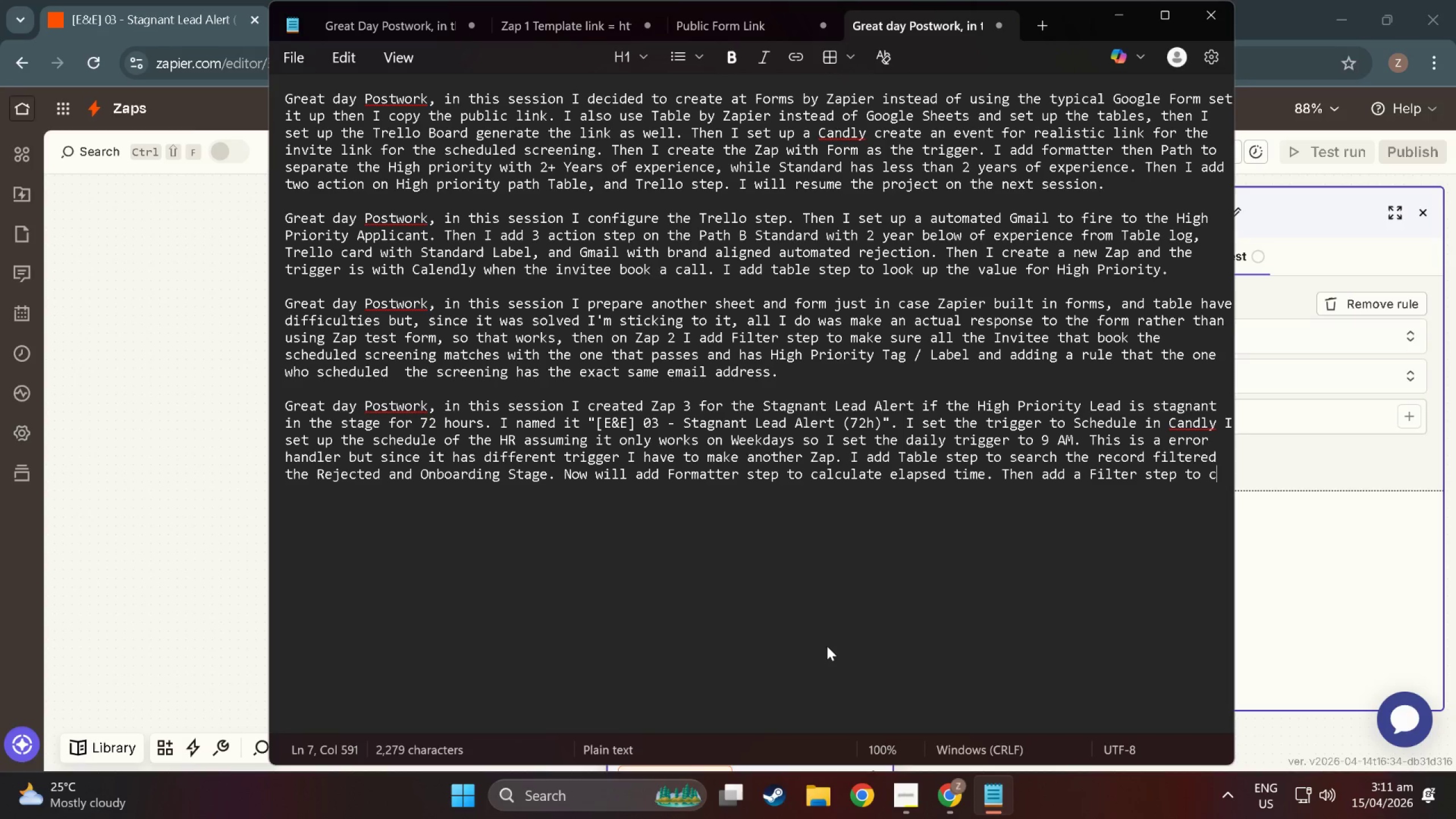 
key(Alt+O)
 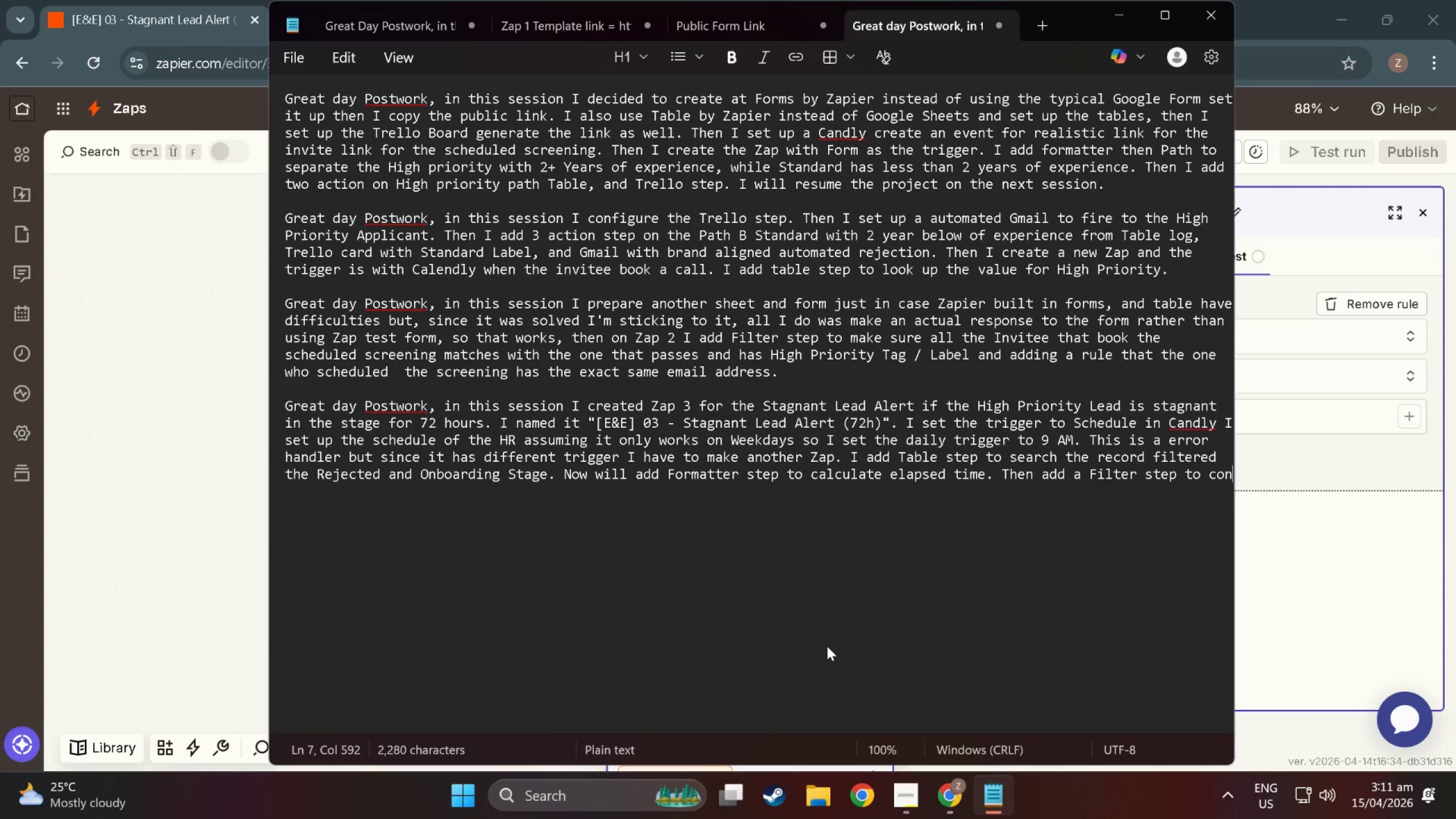 
key(Alt+N)
 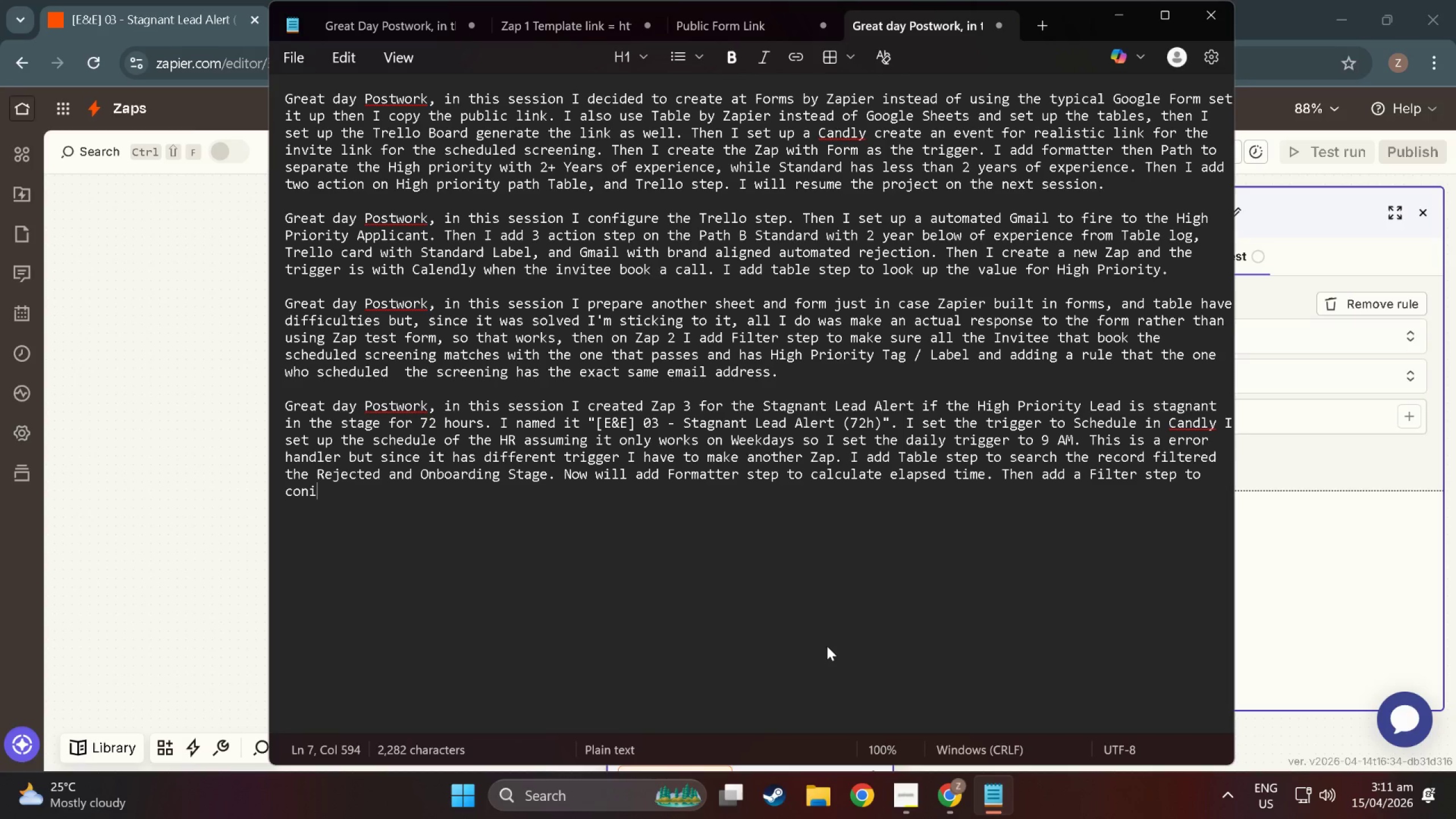 
key(Alt+I)
 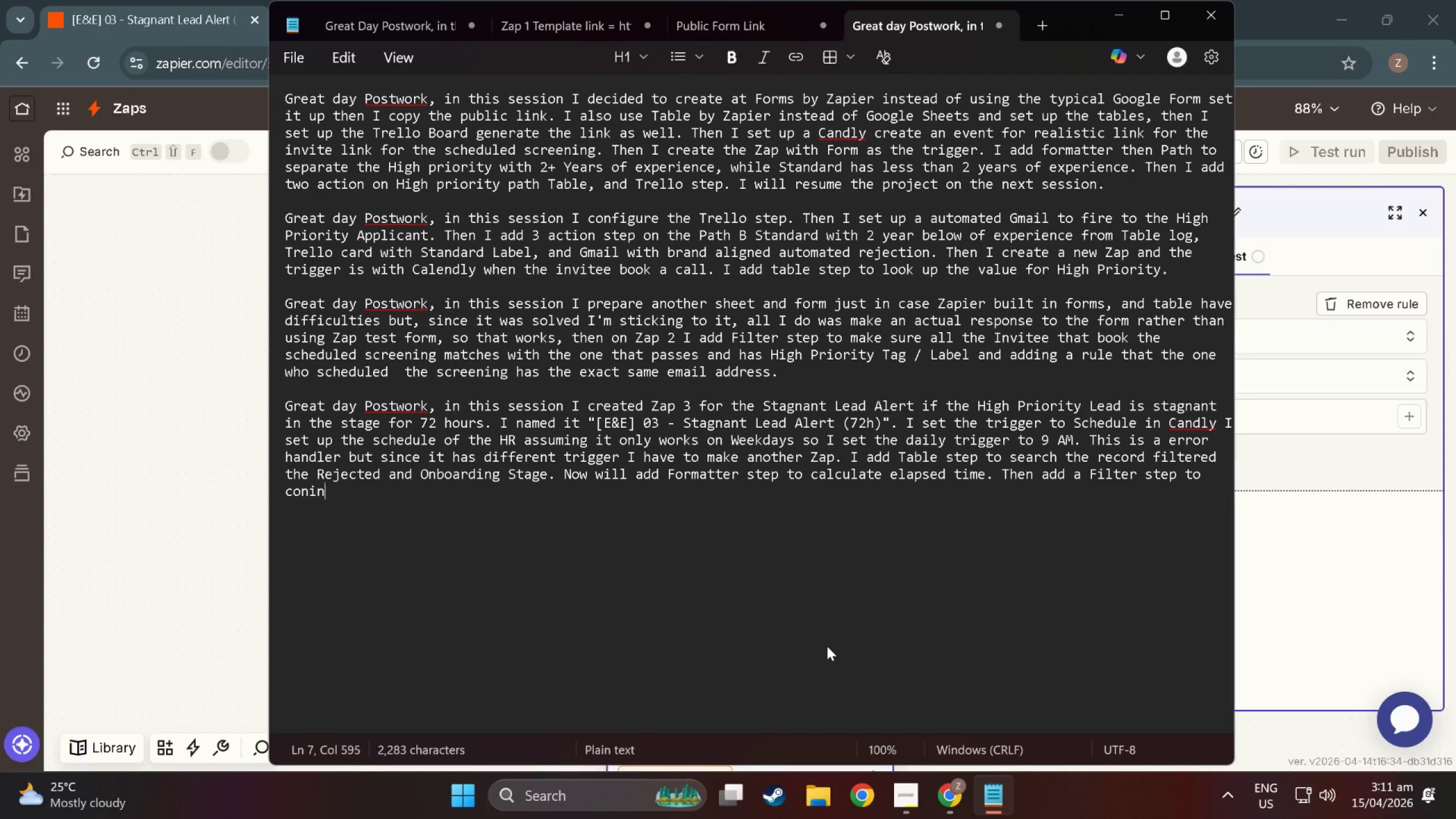 
key(Alt+N)
 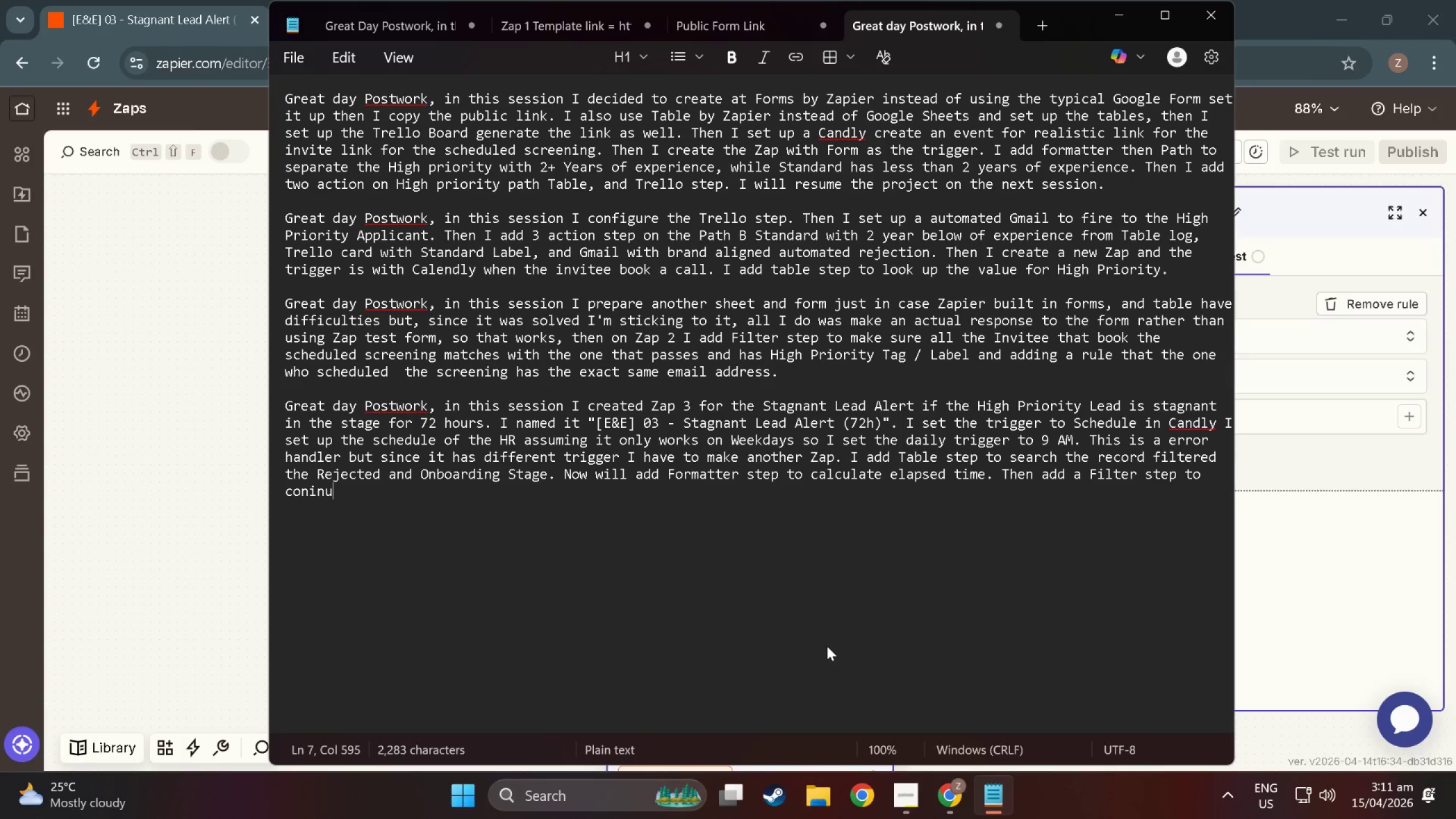 
key(Alt+U)
 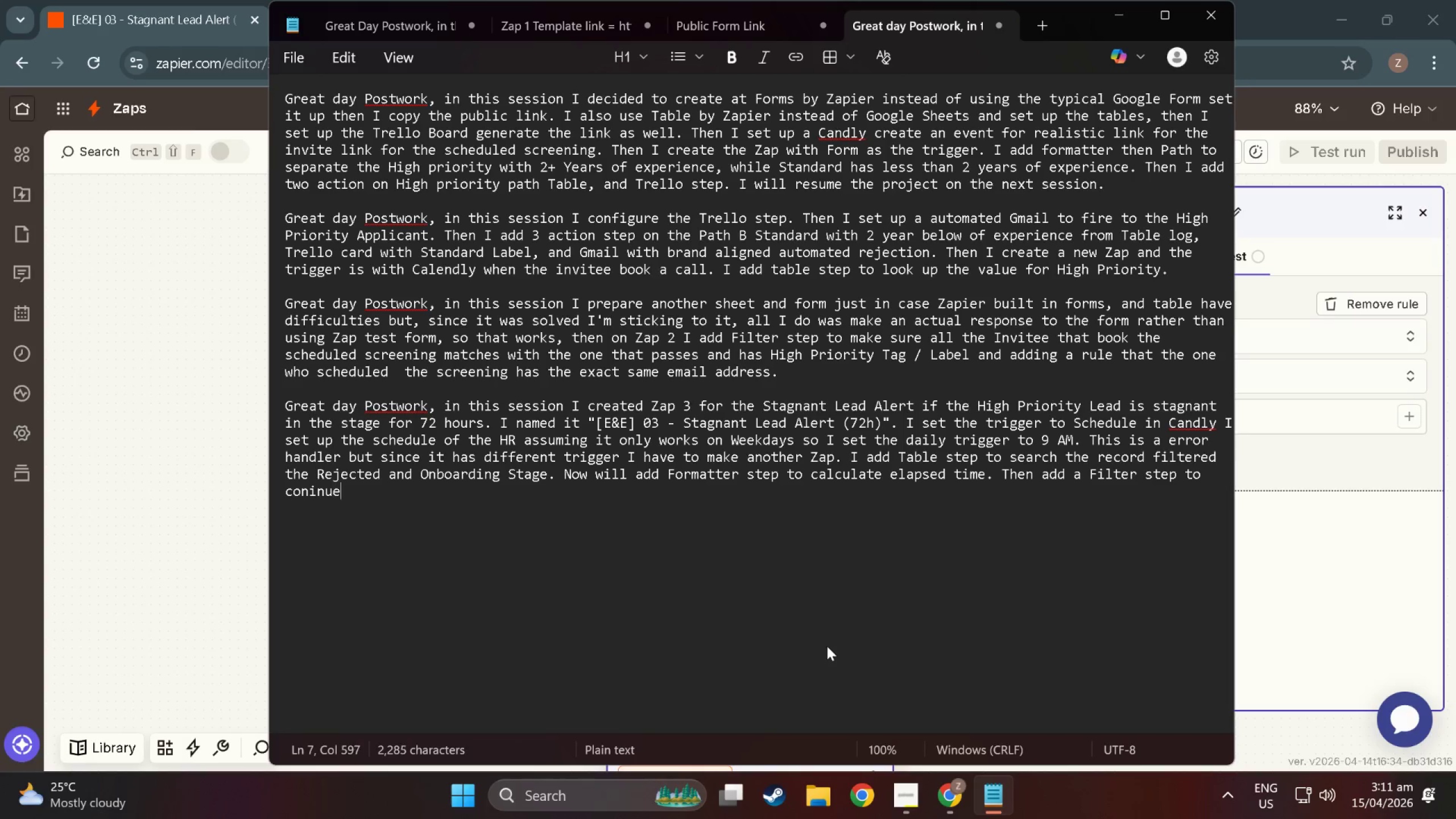 
key(Alt+E)
 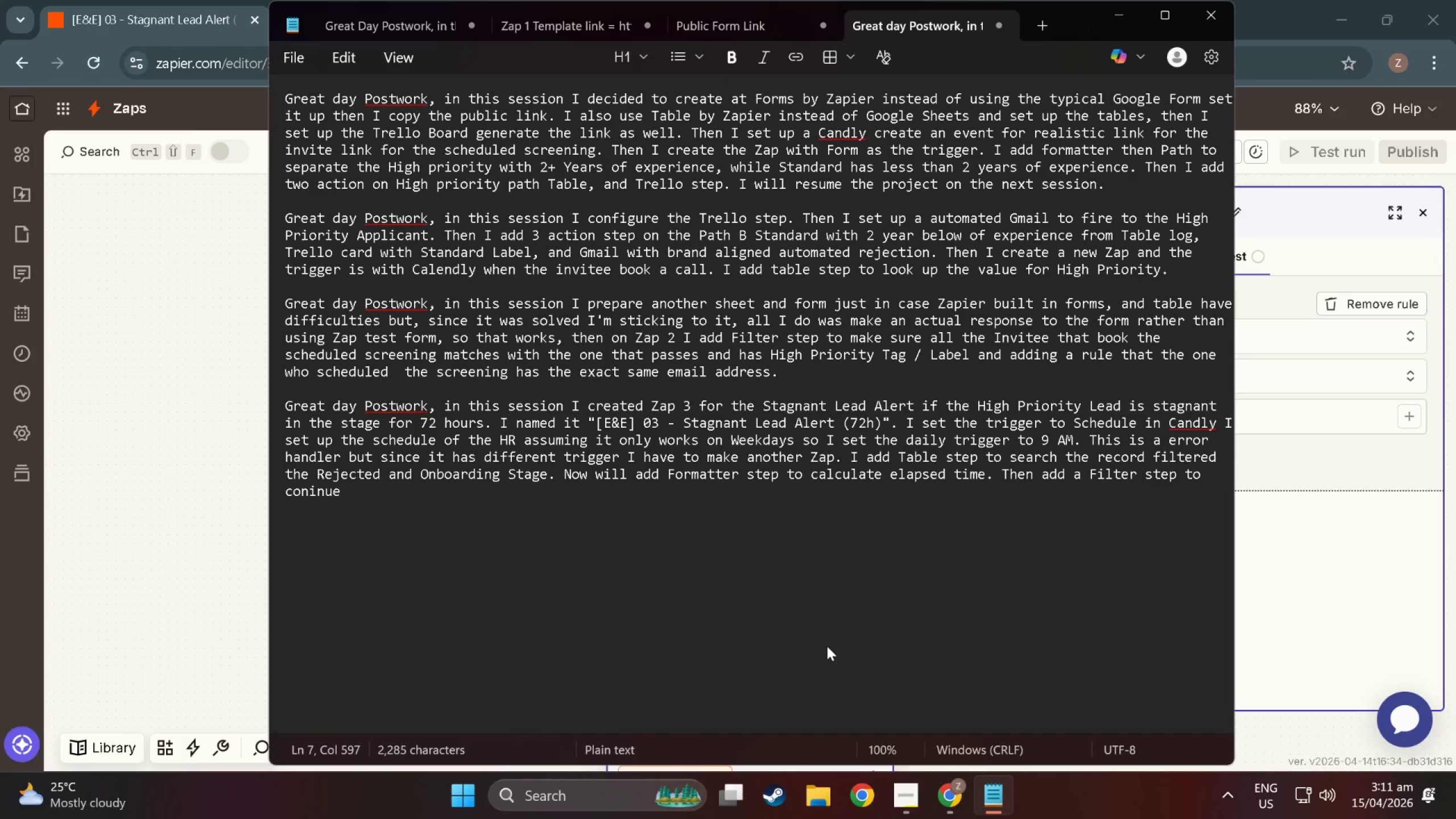 
key(Alt+Backspace)
 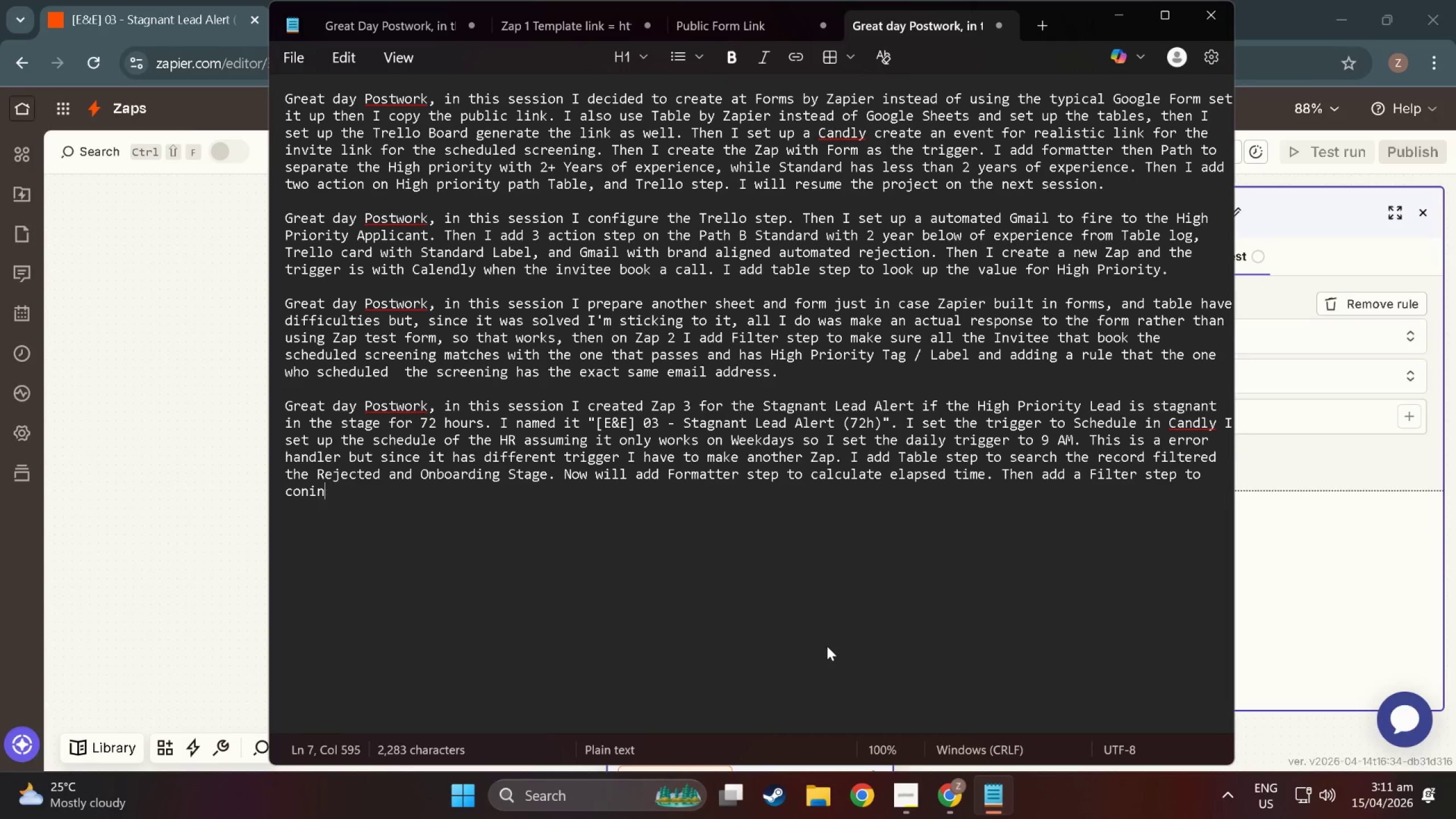 
key(Alt+Backspace)
 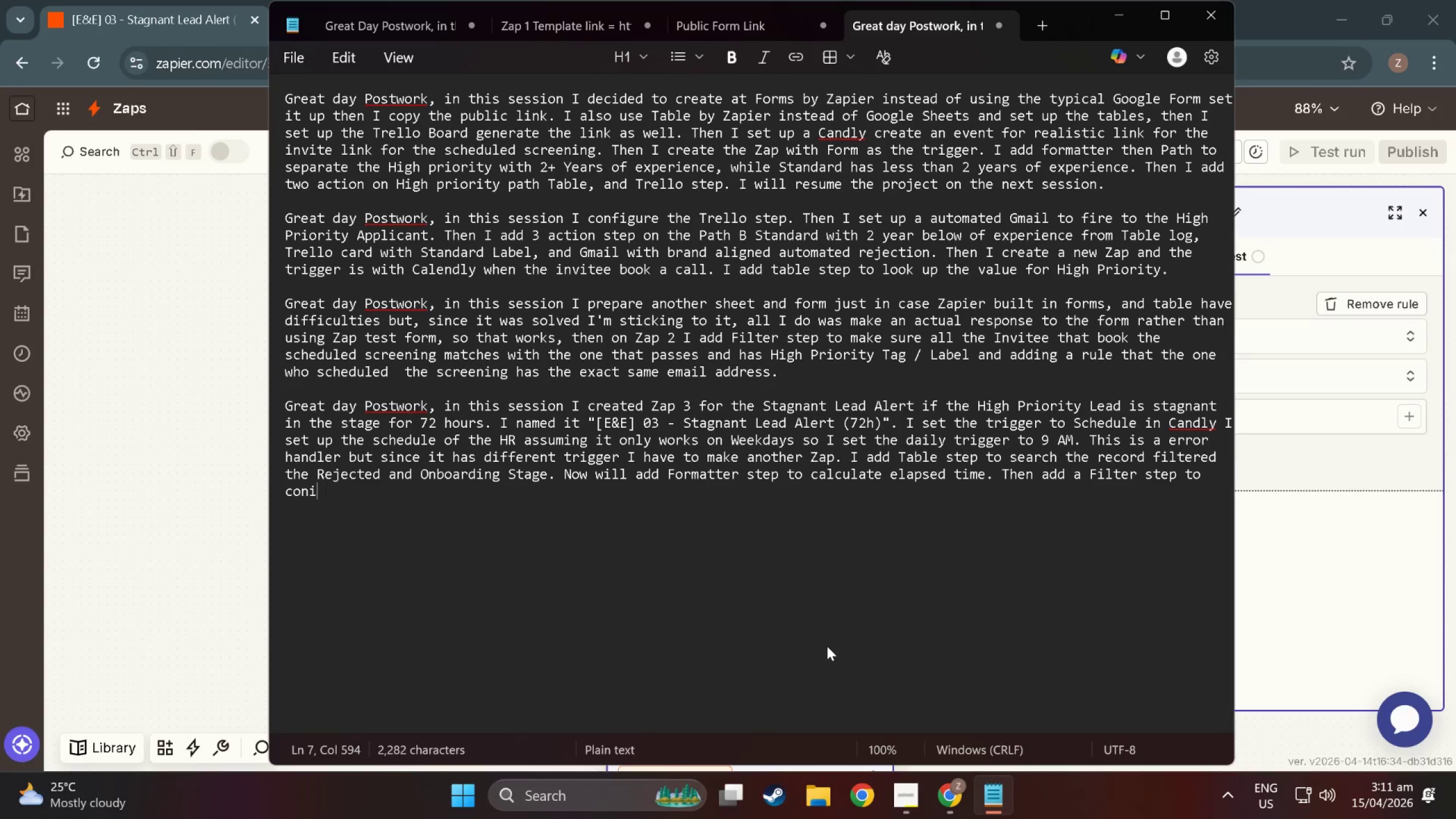 
key(Alt+Backspace)
 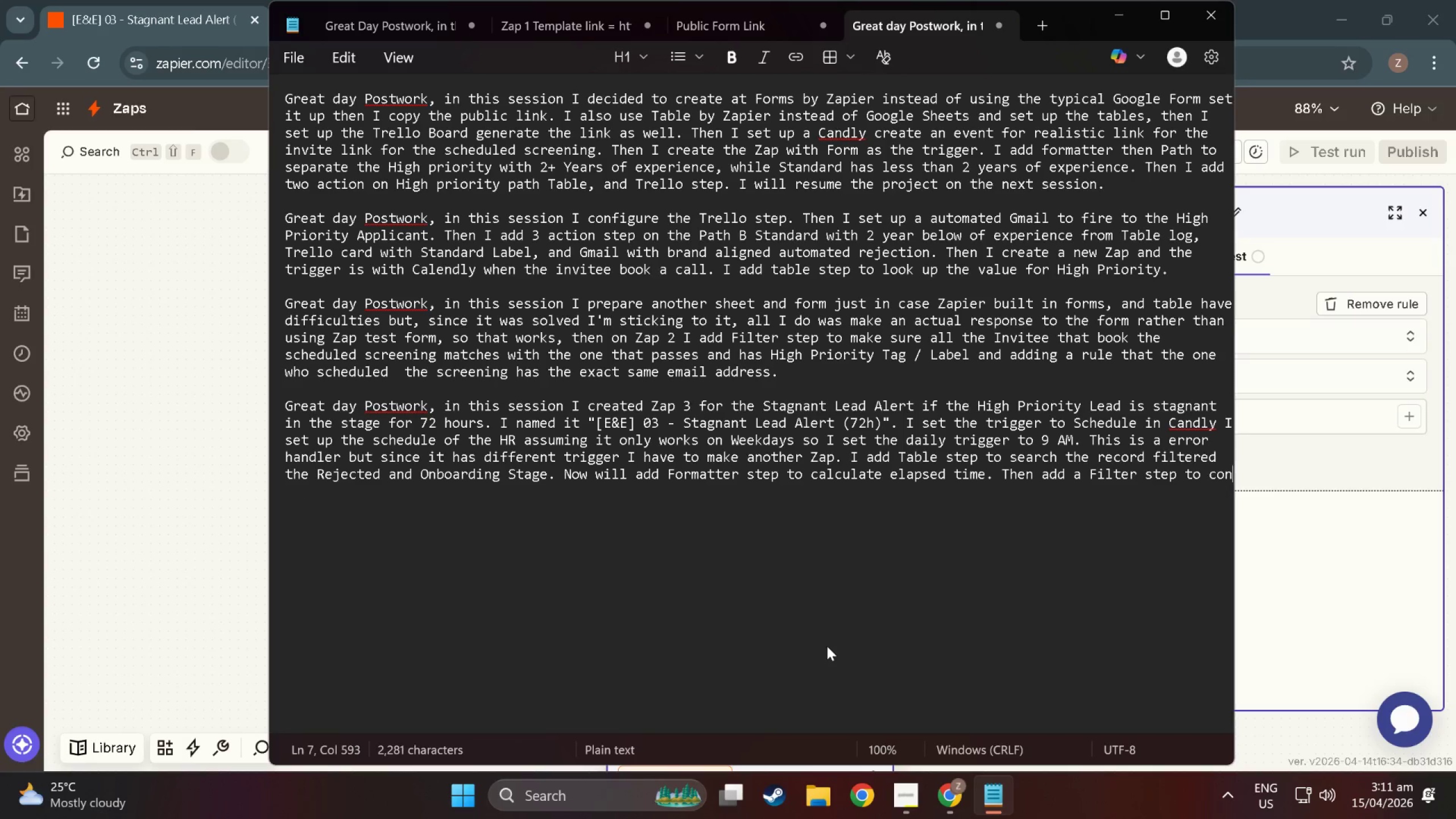 
key(Alt+Backspace)
 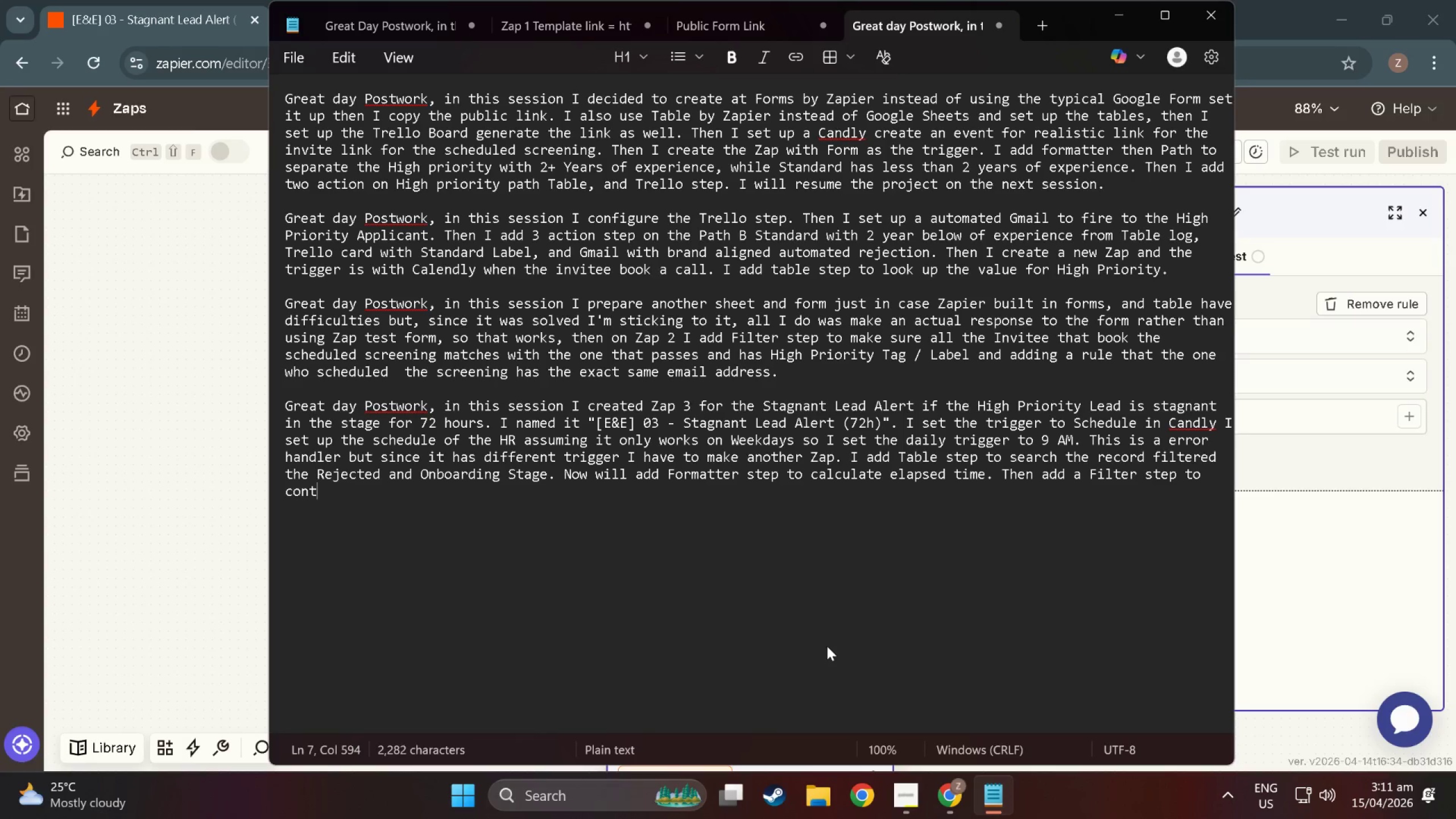 
key(Alt+T)
 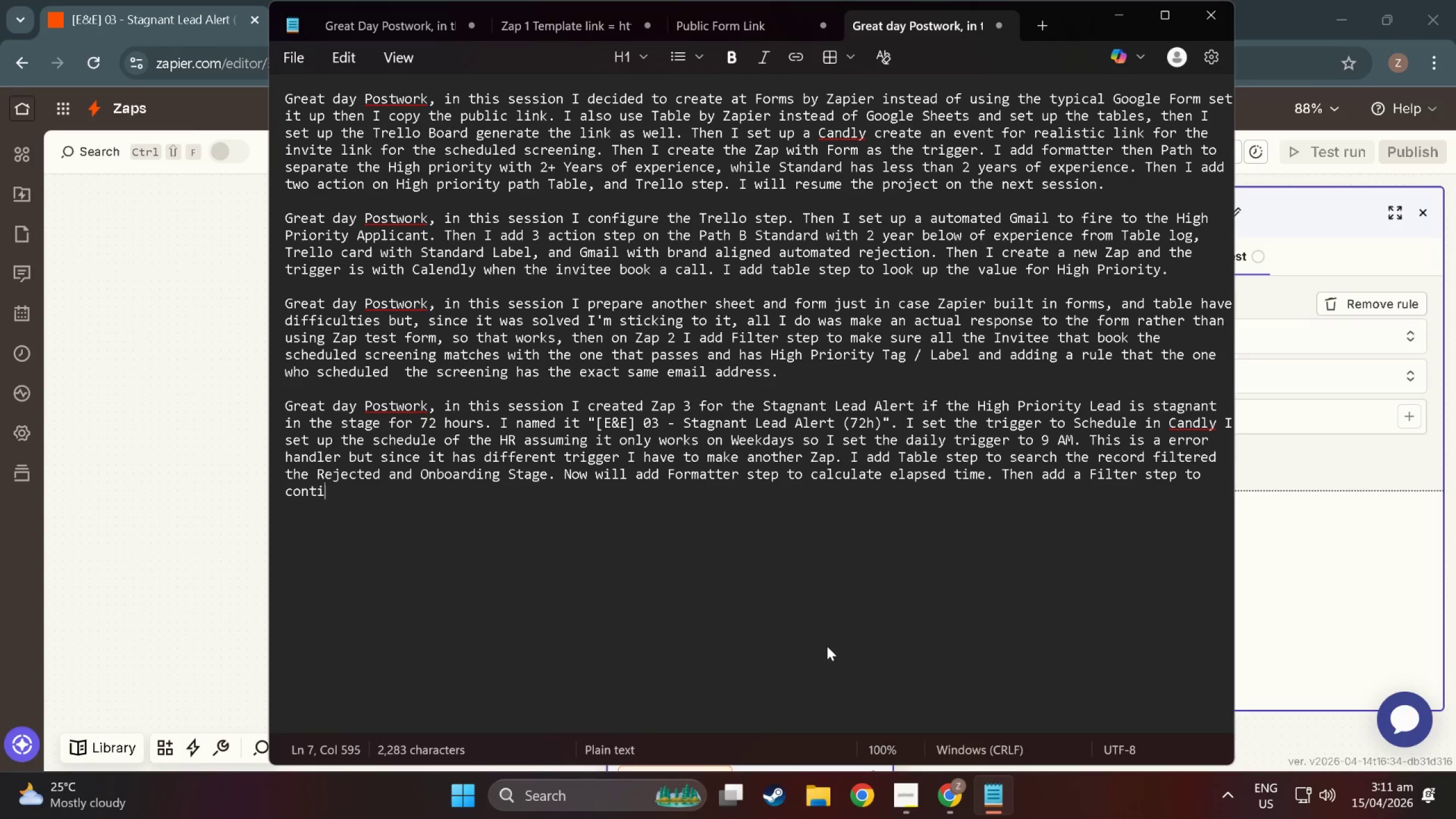 
key(Alt+I)
 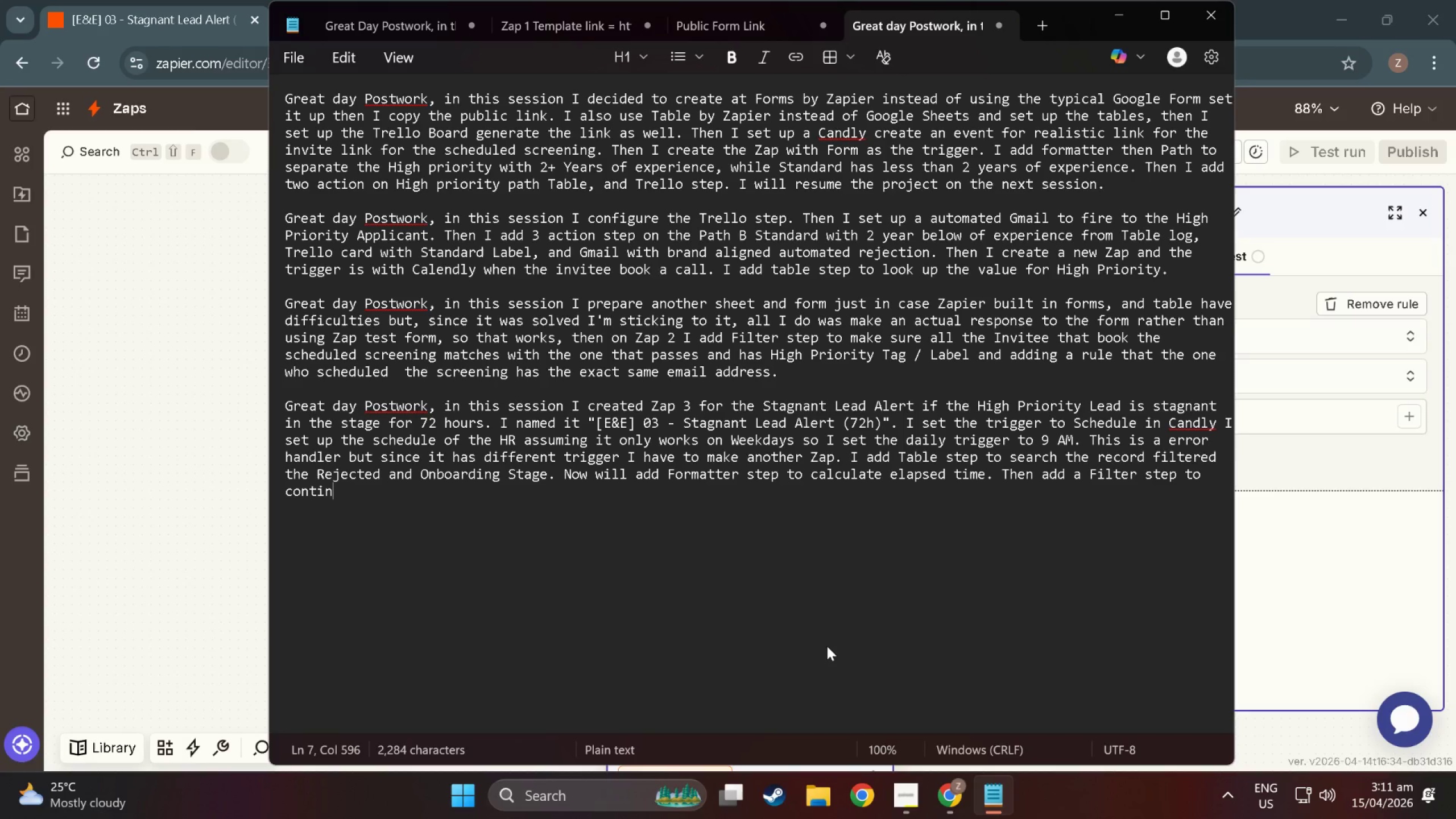 
key(Alt+N)
 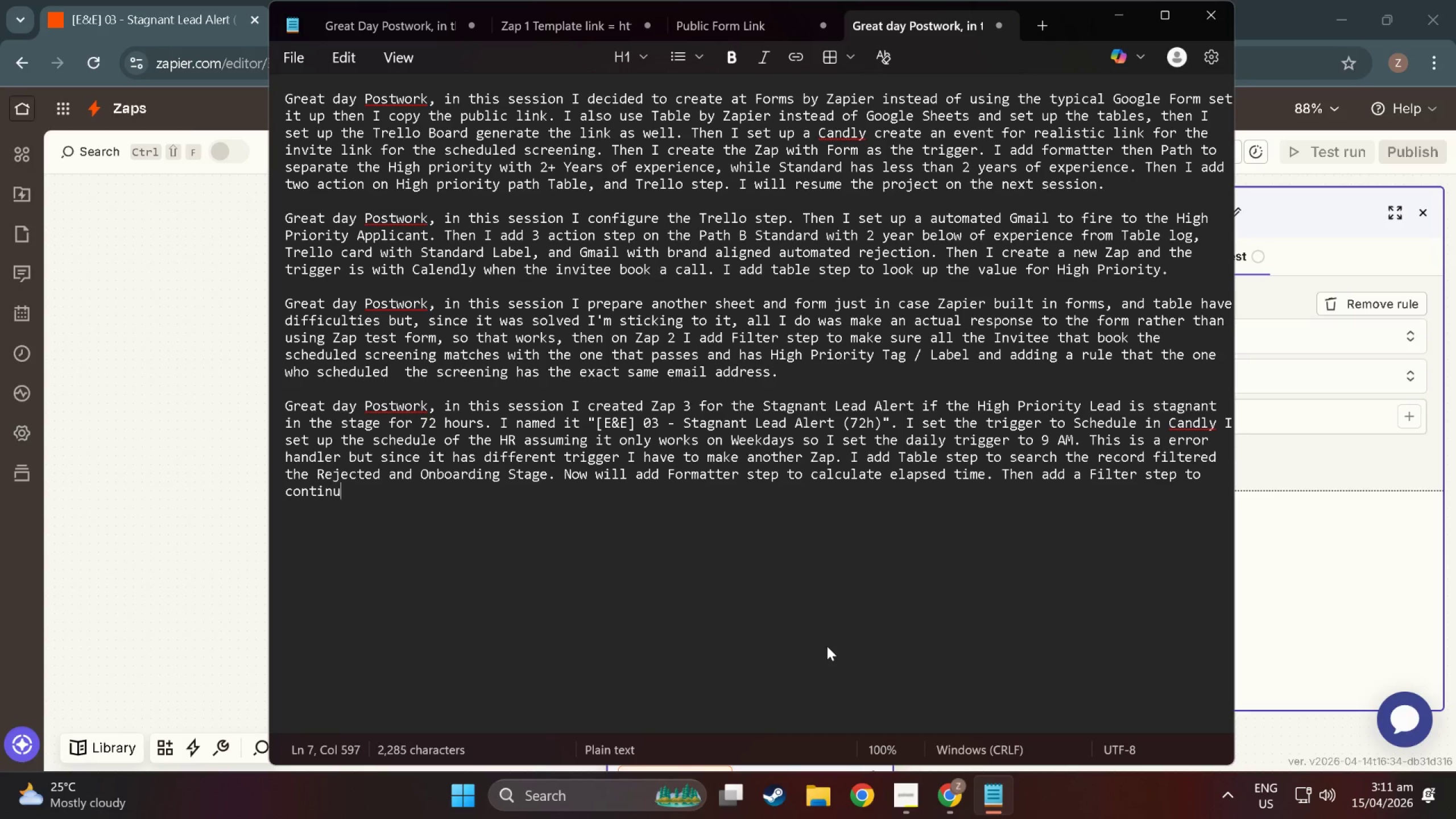 
key(Alt+U)
 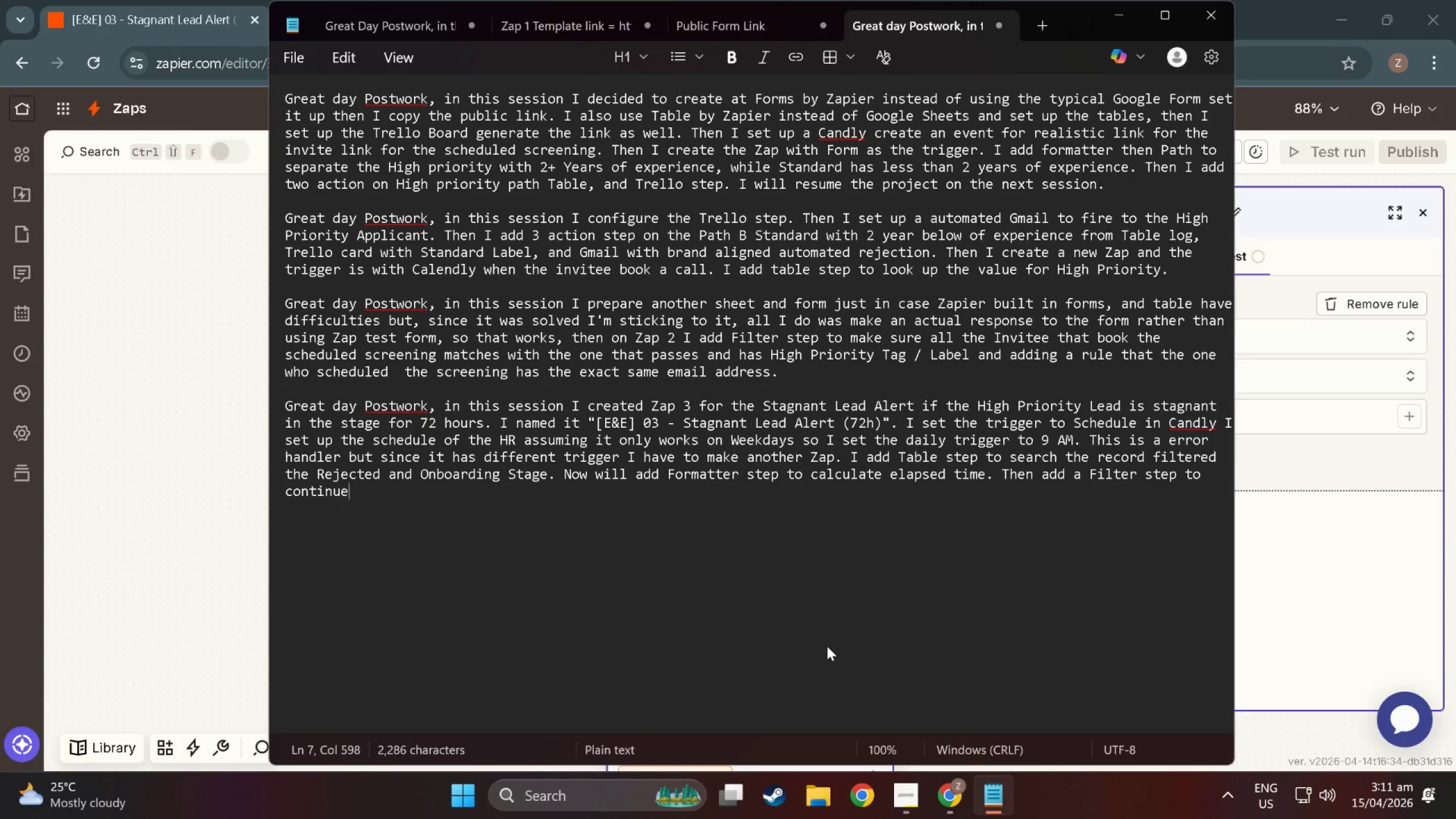 
key(Alt+E)
 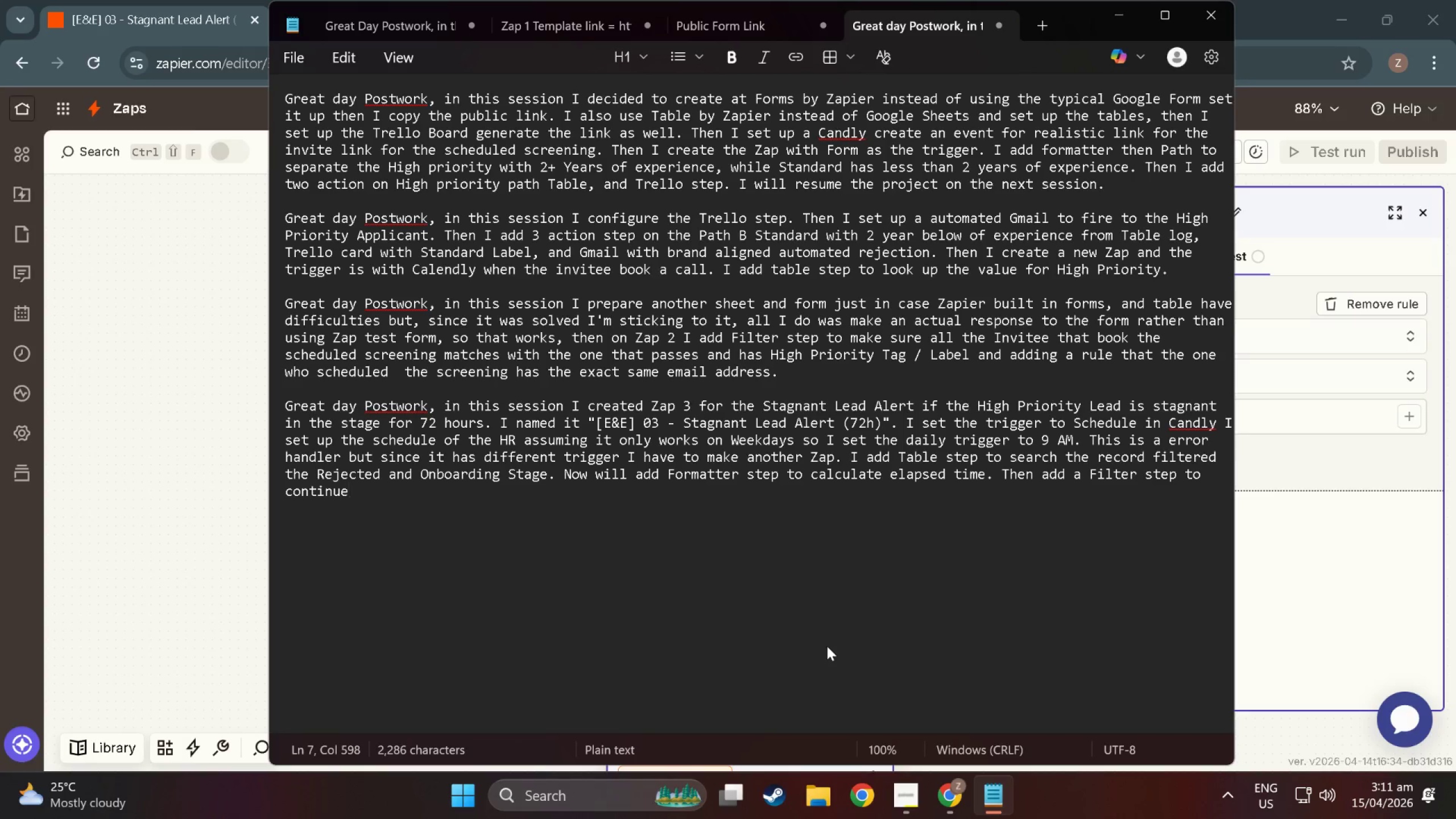 
key(Alt+Space)
 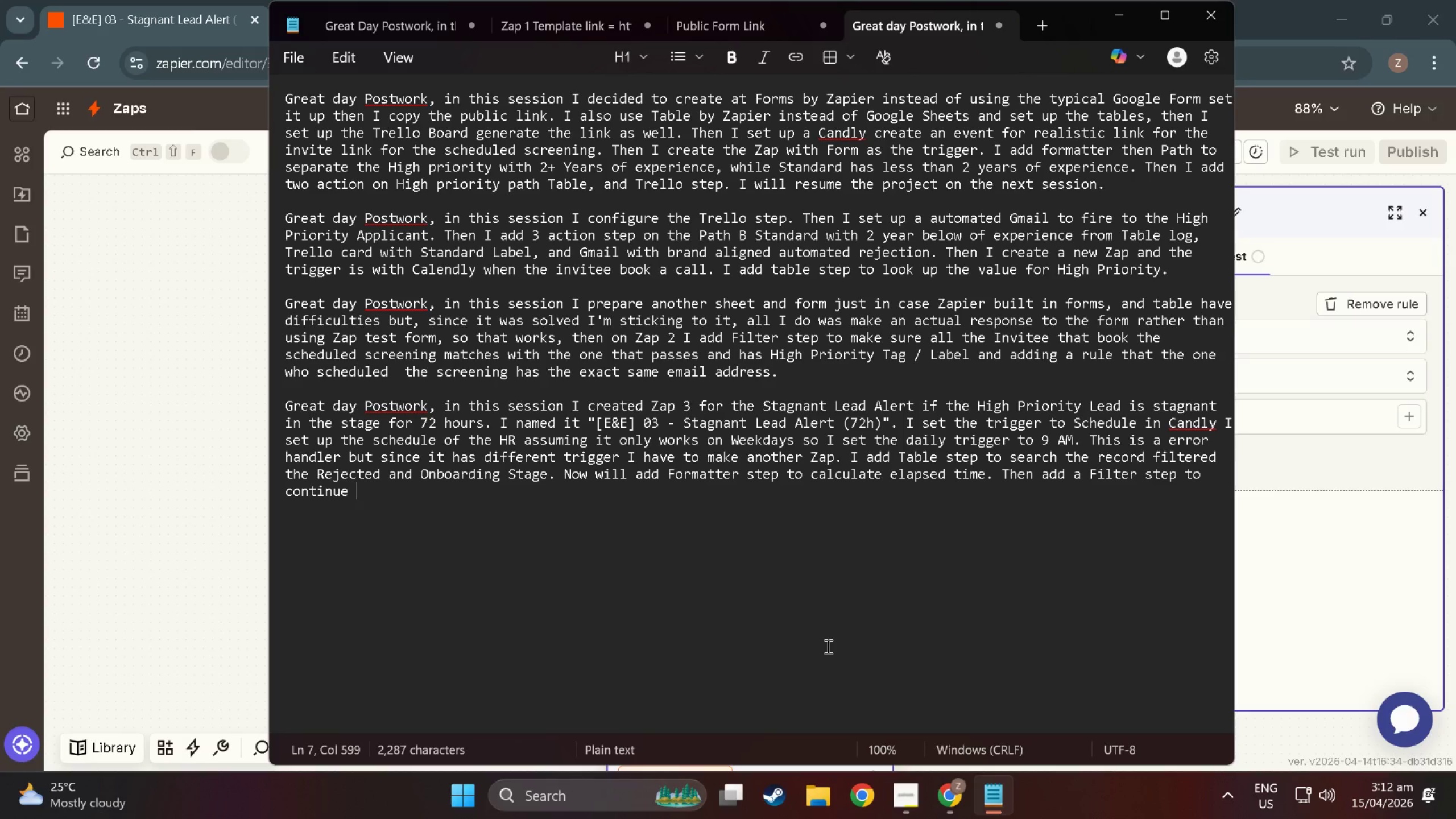 
wait(15.64)
 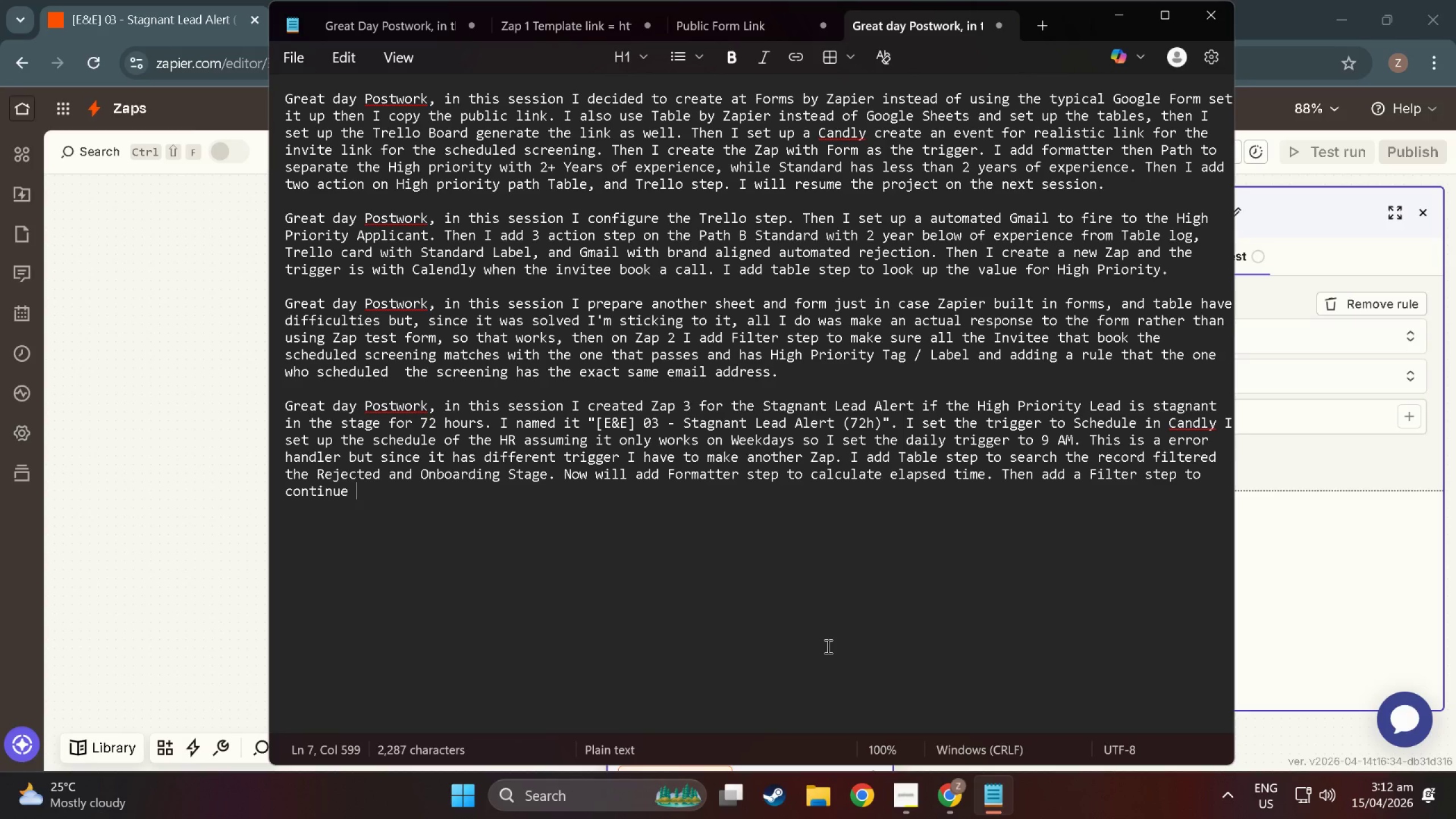 
key(Backspace)
type( ty)
key(Backspace)
type(o )
 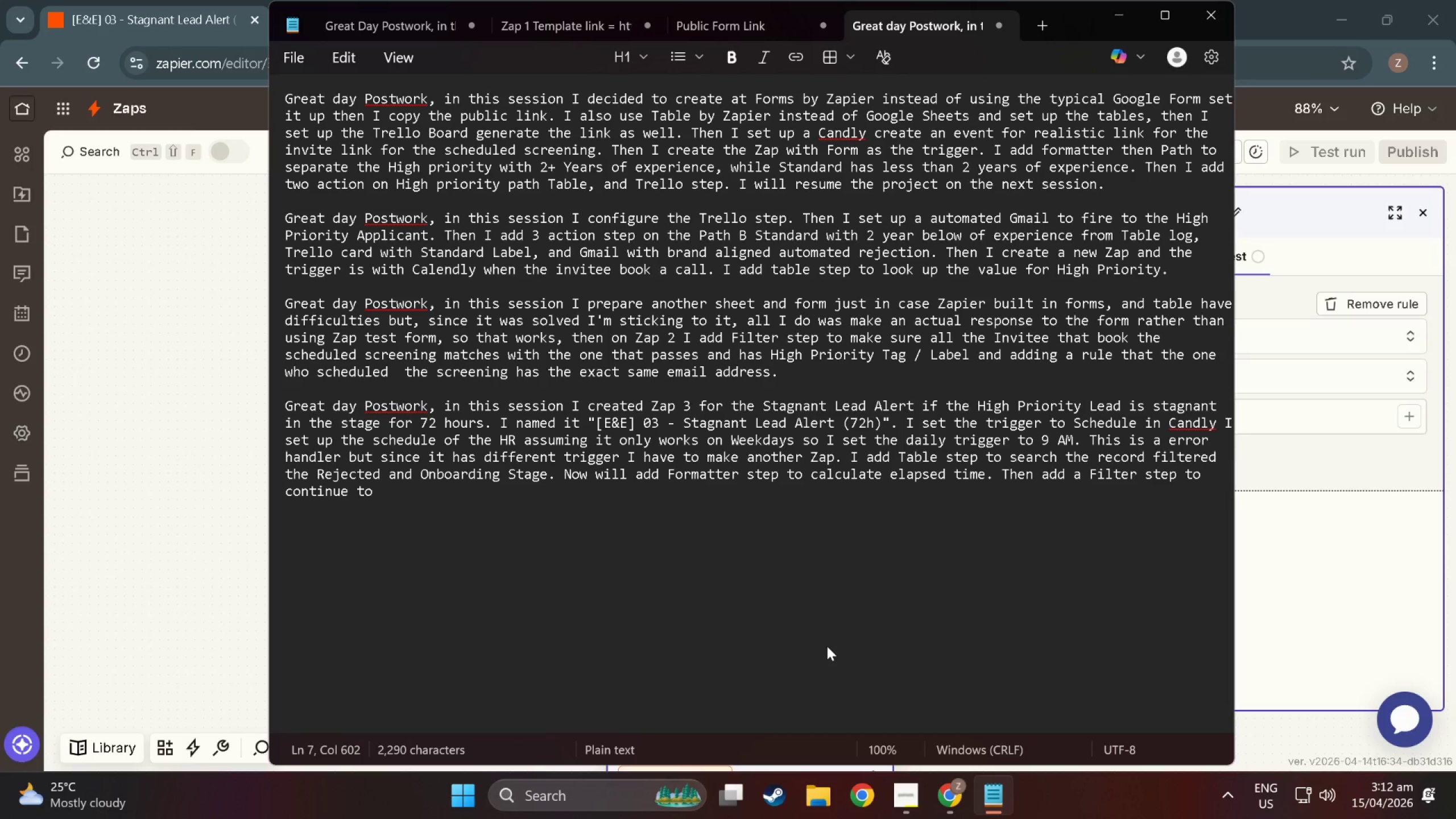 
key(Backspace)
key(Backspace)
key(Backspace)
key(Backspace)
type( if i)
key(Backspace)
type(the time difference is 72 hours or mo)
key(Backspace)
key(Backspace)
key(Backspace)
type(nm)
key(Backspace)
key(Backspace)
type(more.)
 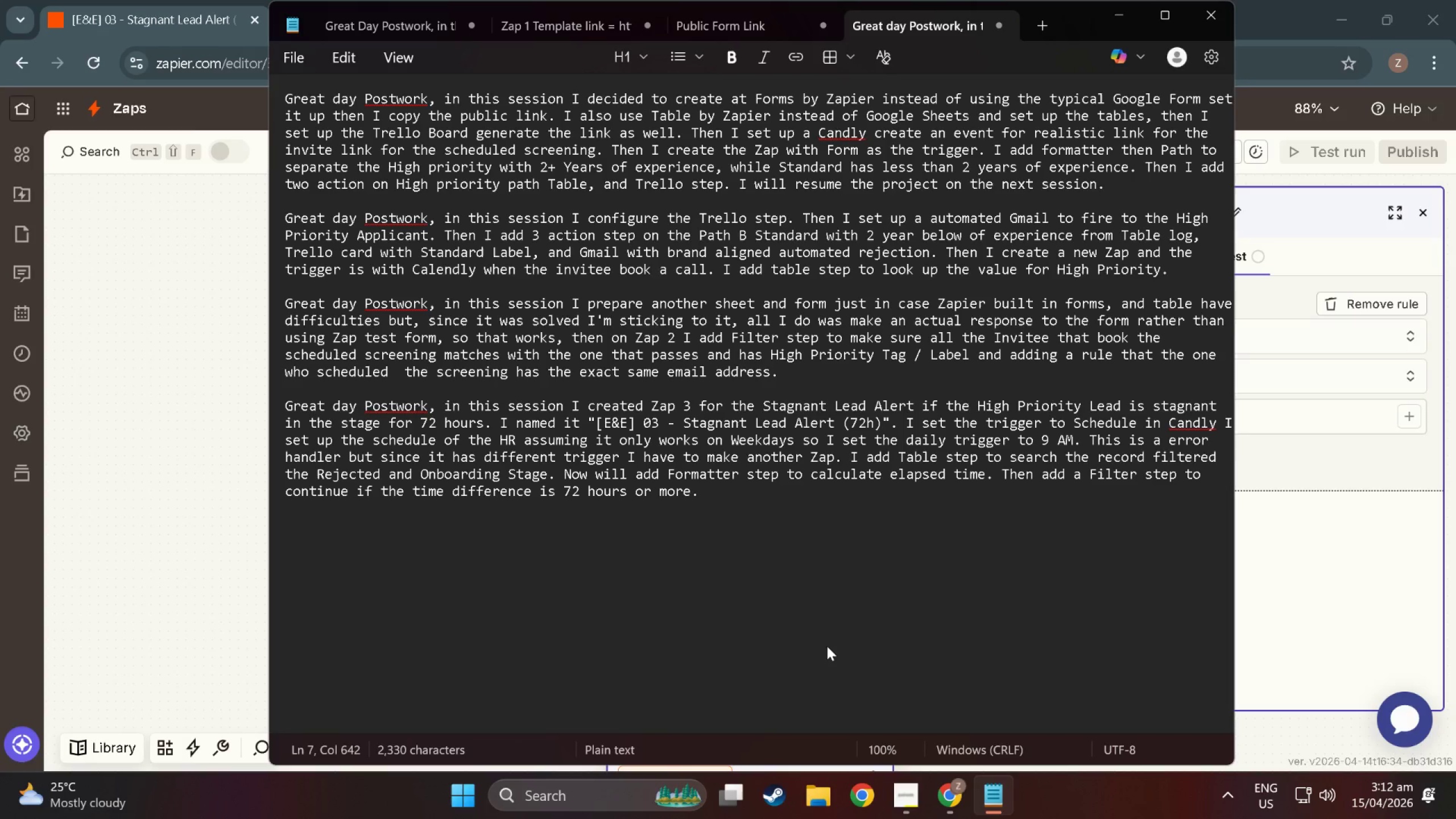 
left_click([1294, 620])
 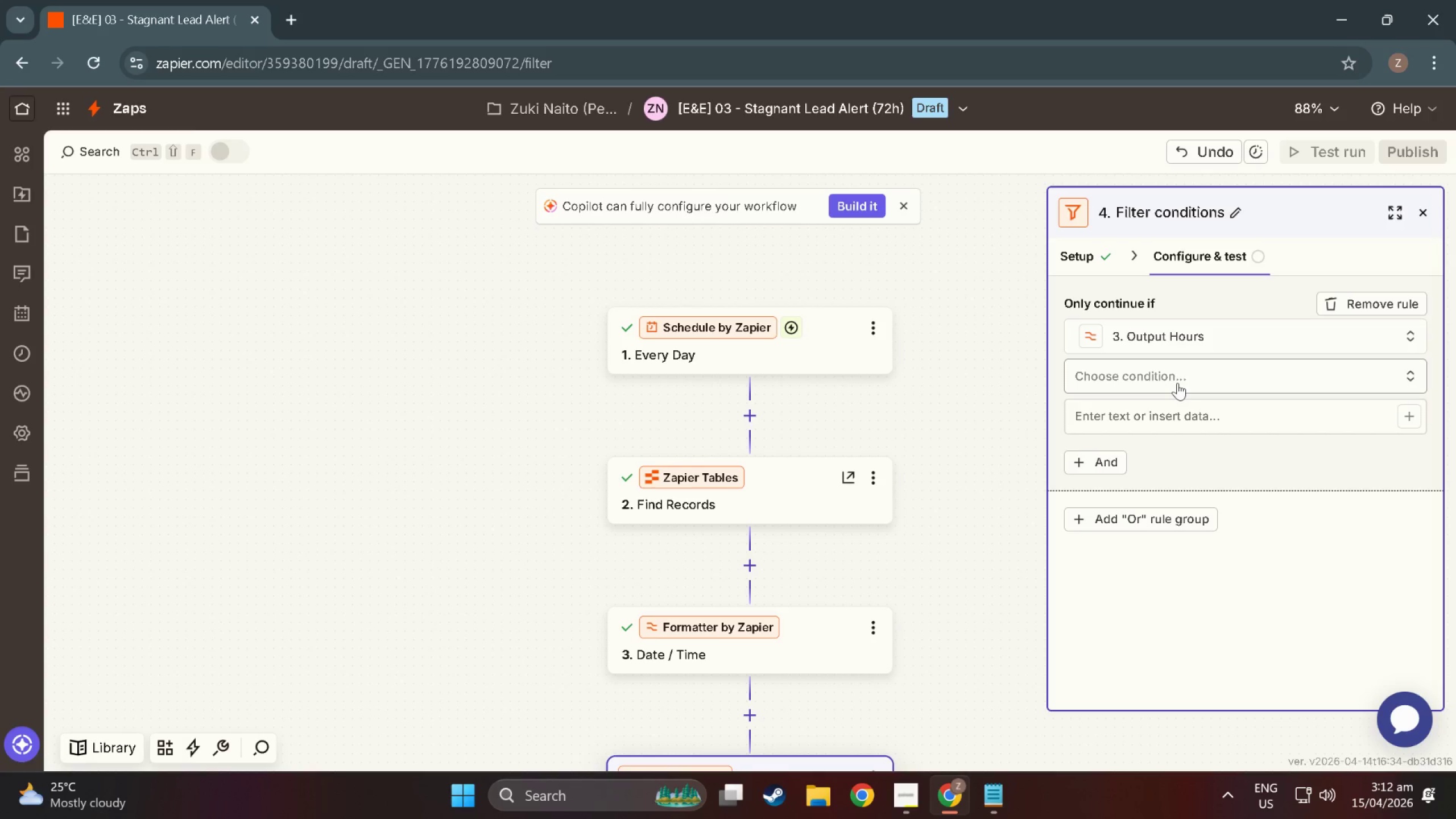 
left_click([1177, 383])
 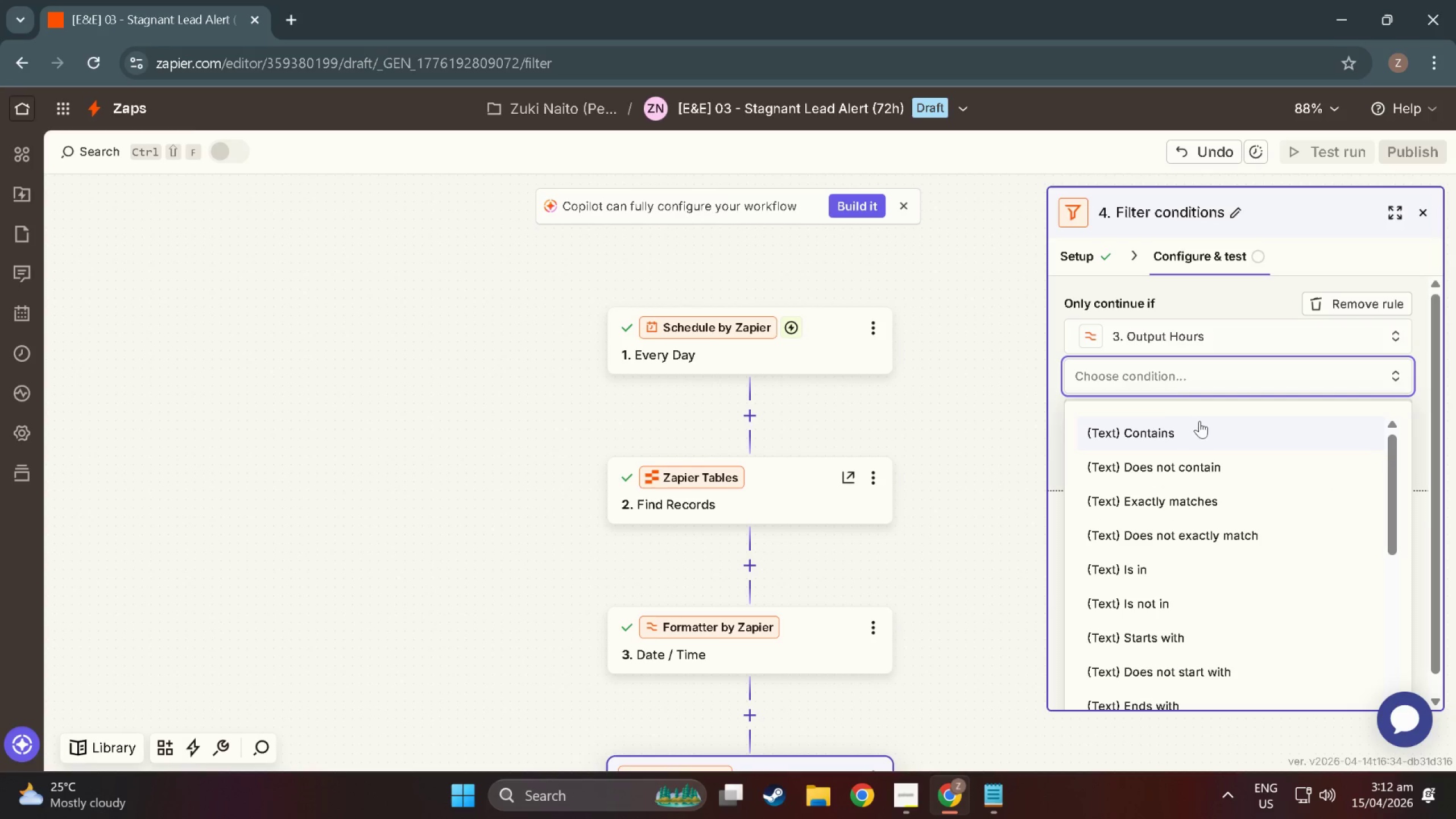 
scroll: coordinate [1158, 611], scroll_direction: down, amount: 8.0
 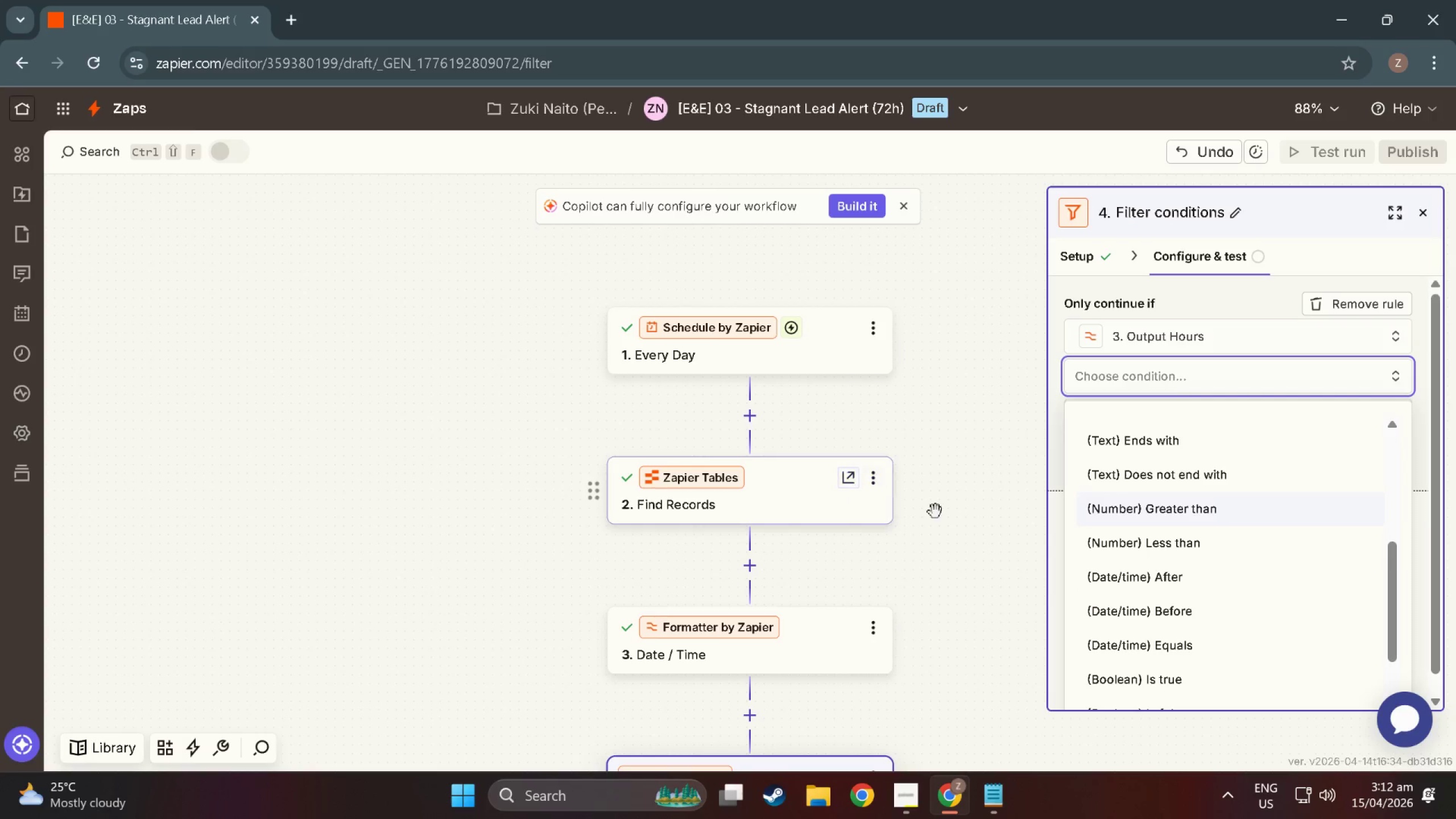 
key(Alt+AltLeft)
 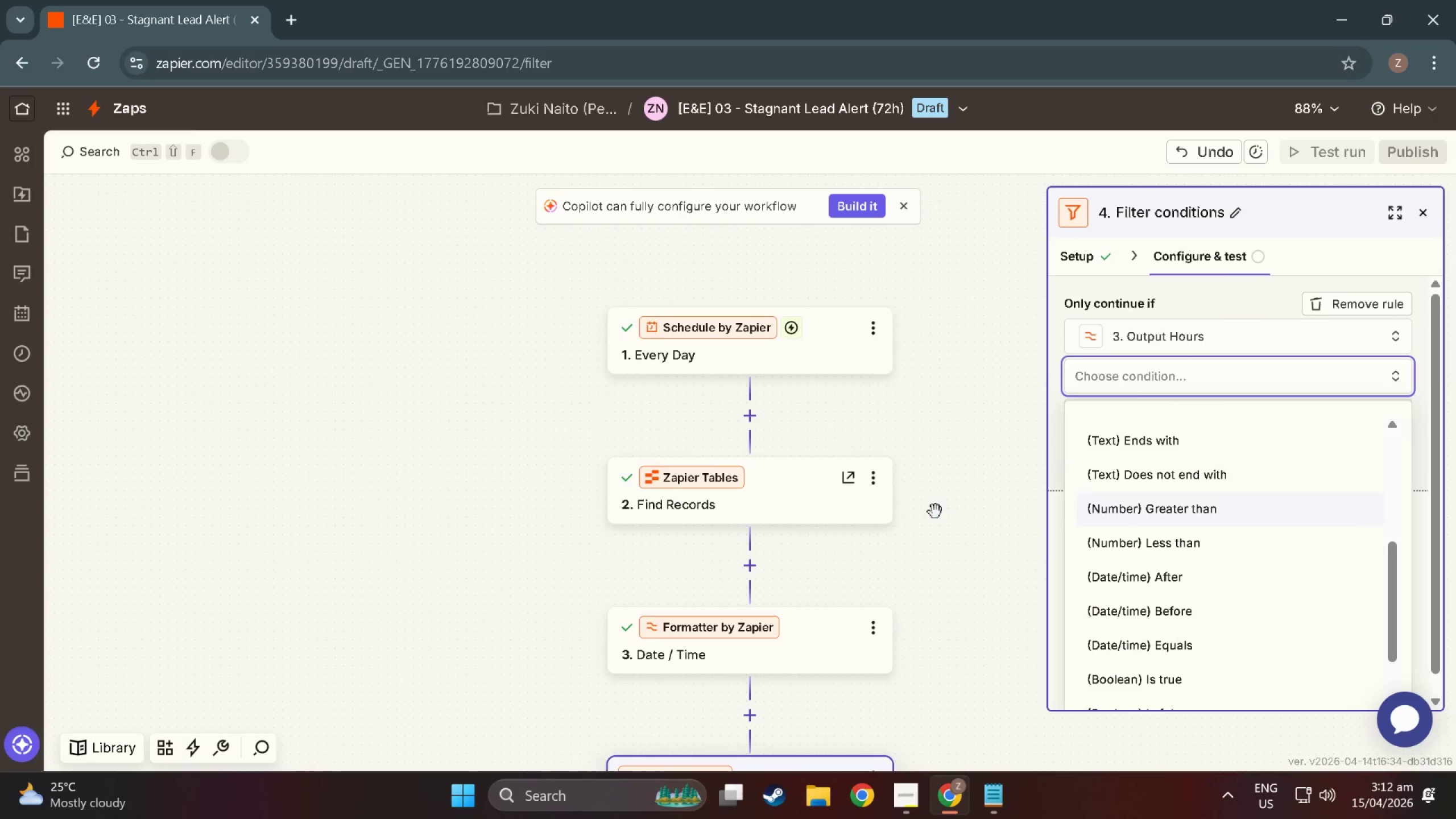 
key(Alt+Tab)
 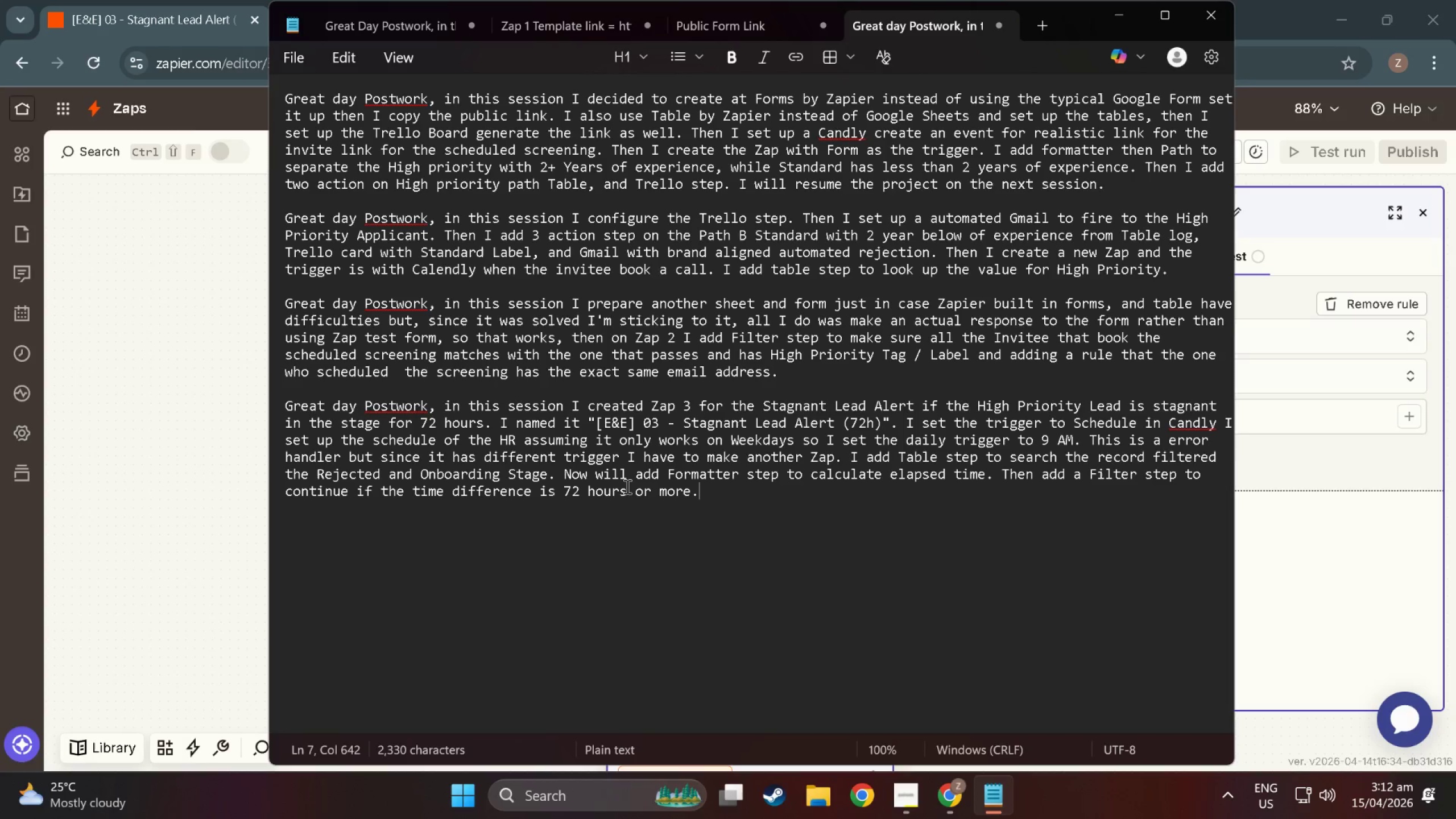 
wait(7.64)
 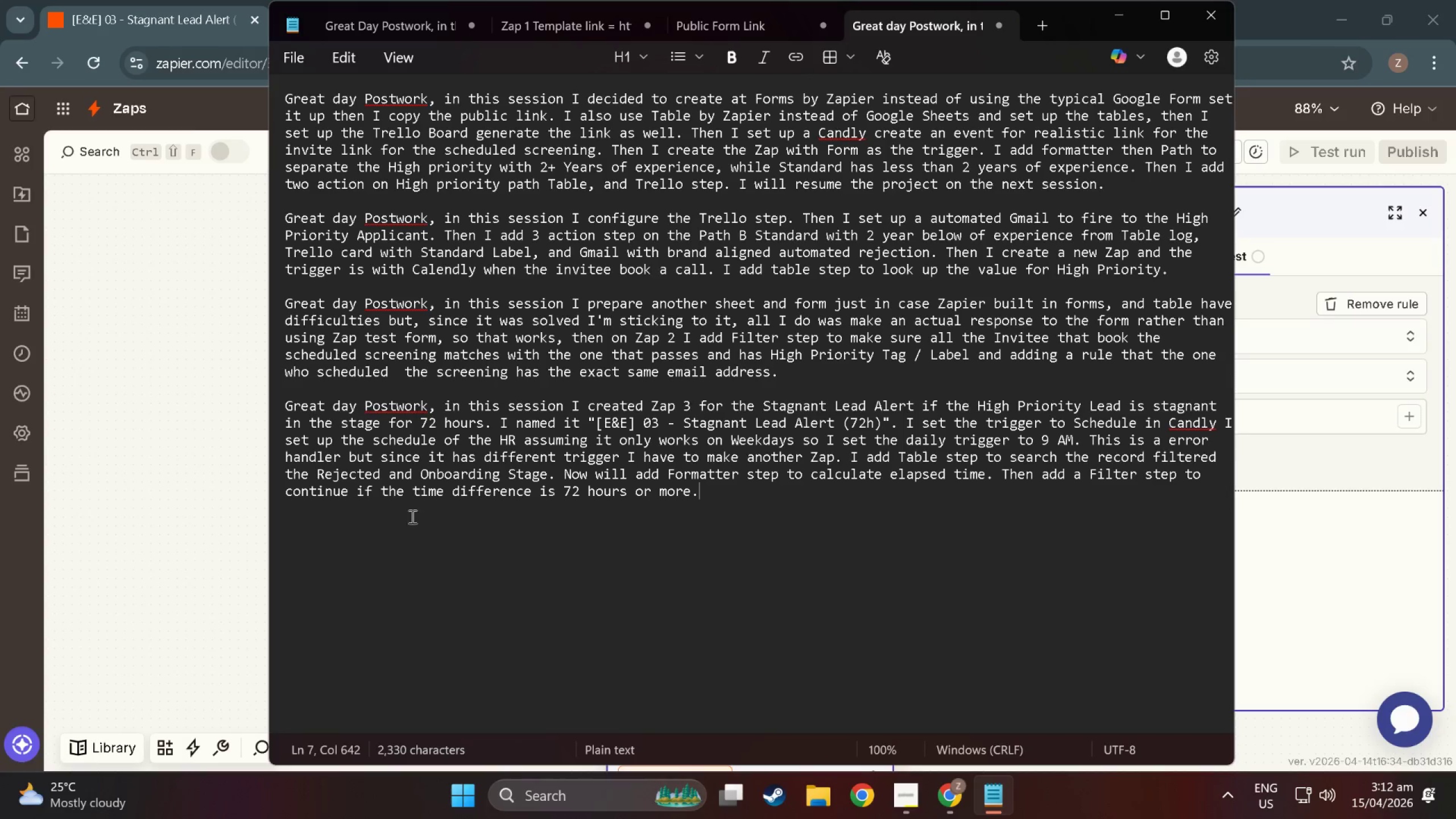 
left_click([1304, 542])
 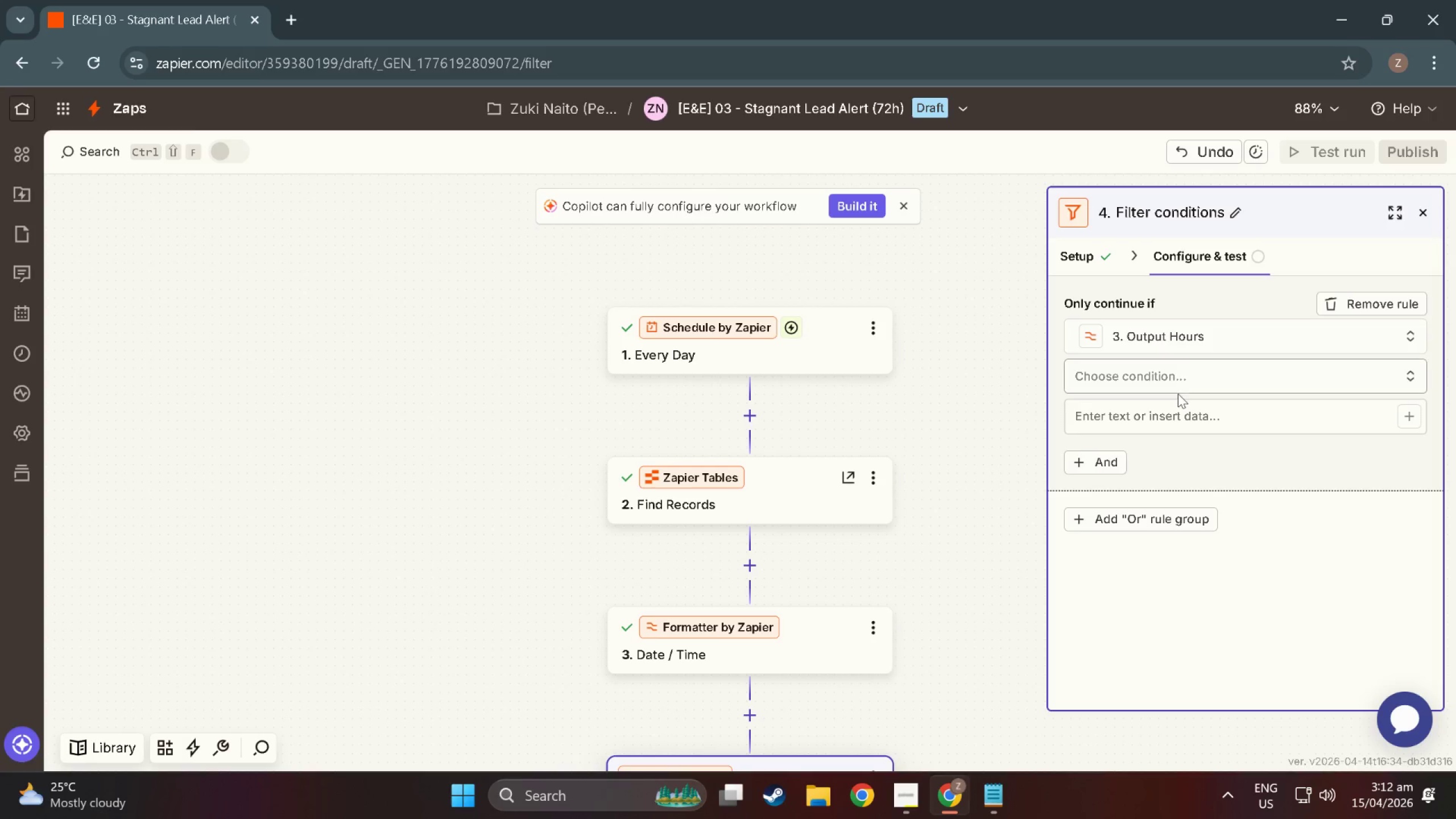 
left_click([1181, 379])
 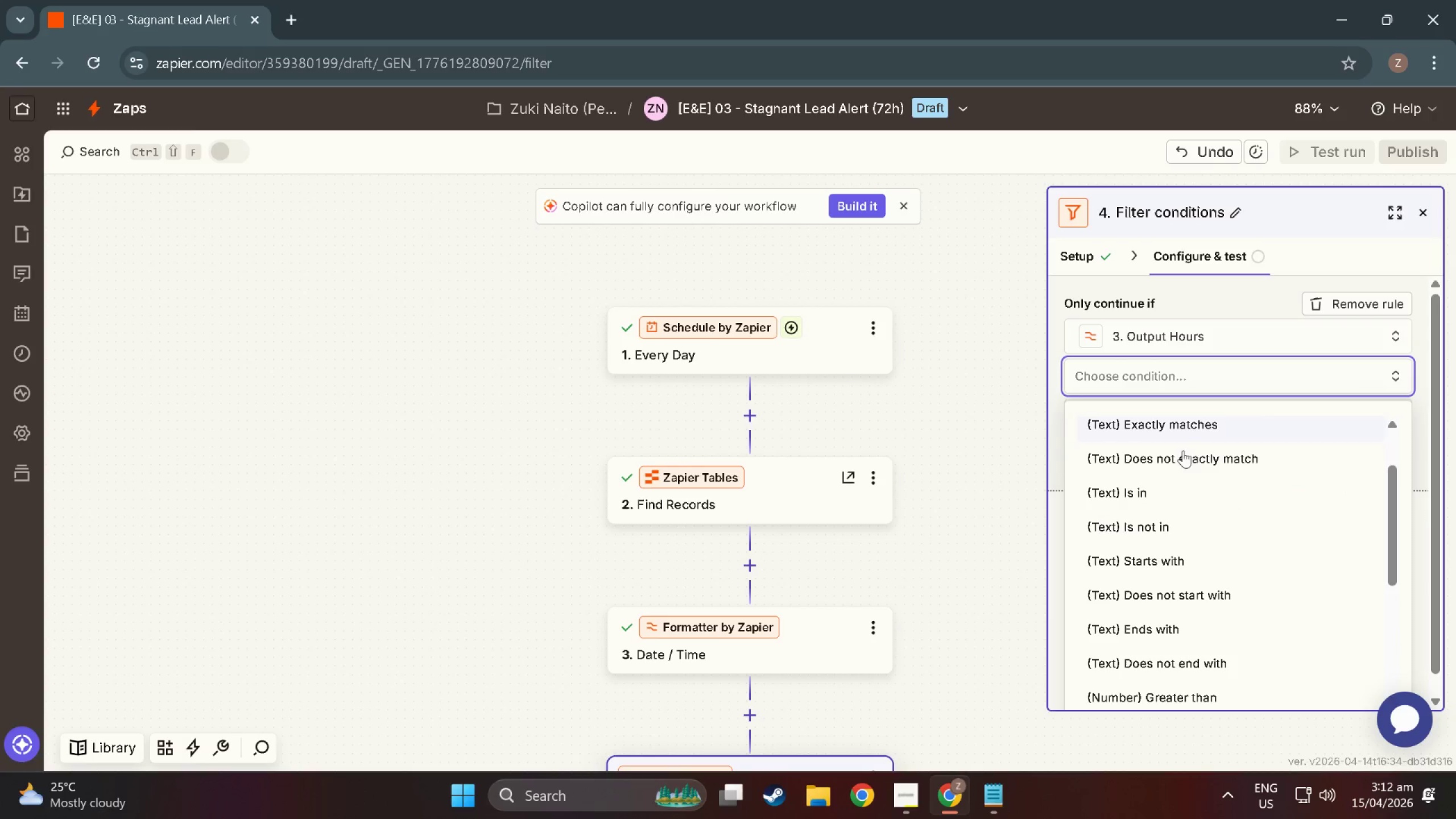 
scroll: coordinate [1172, 595], scroll_direction: down, amount: 11.0
 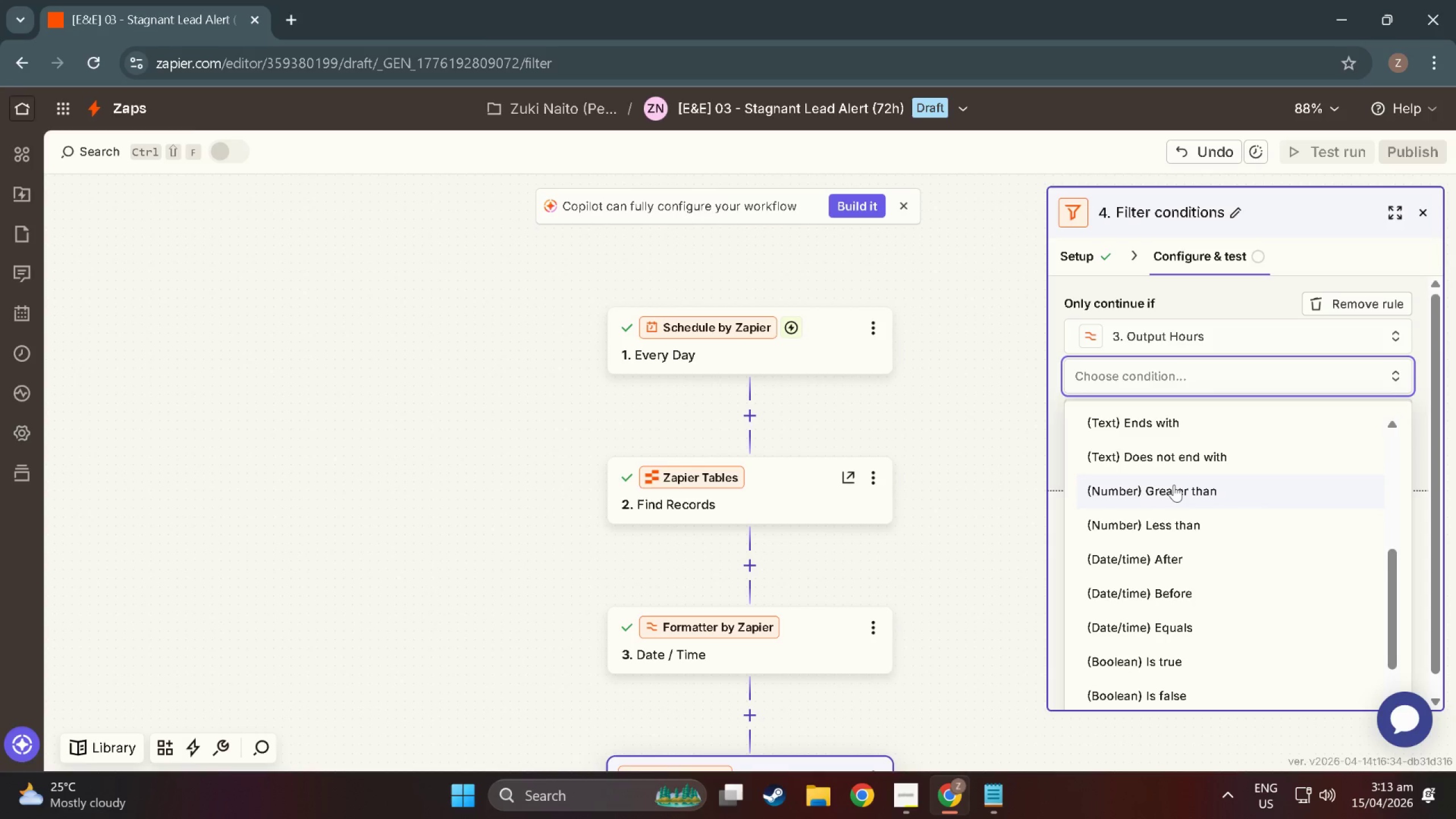 
left_click([1174, 485])
 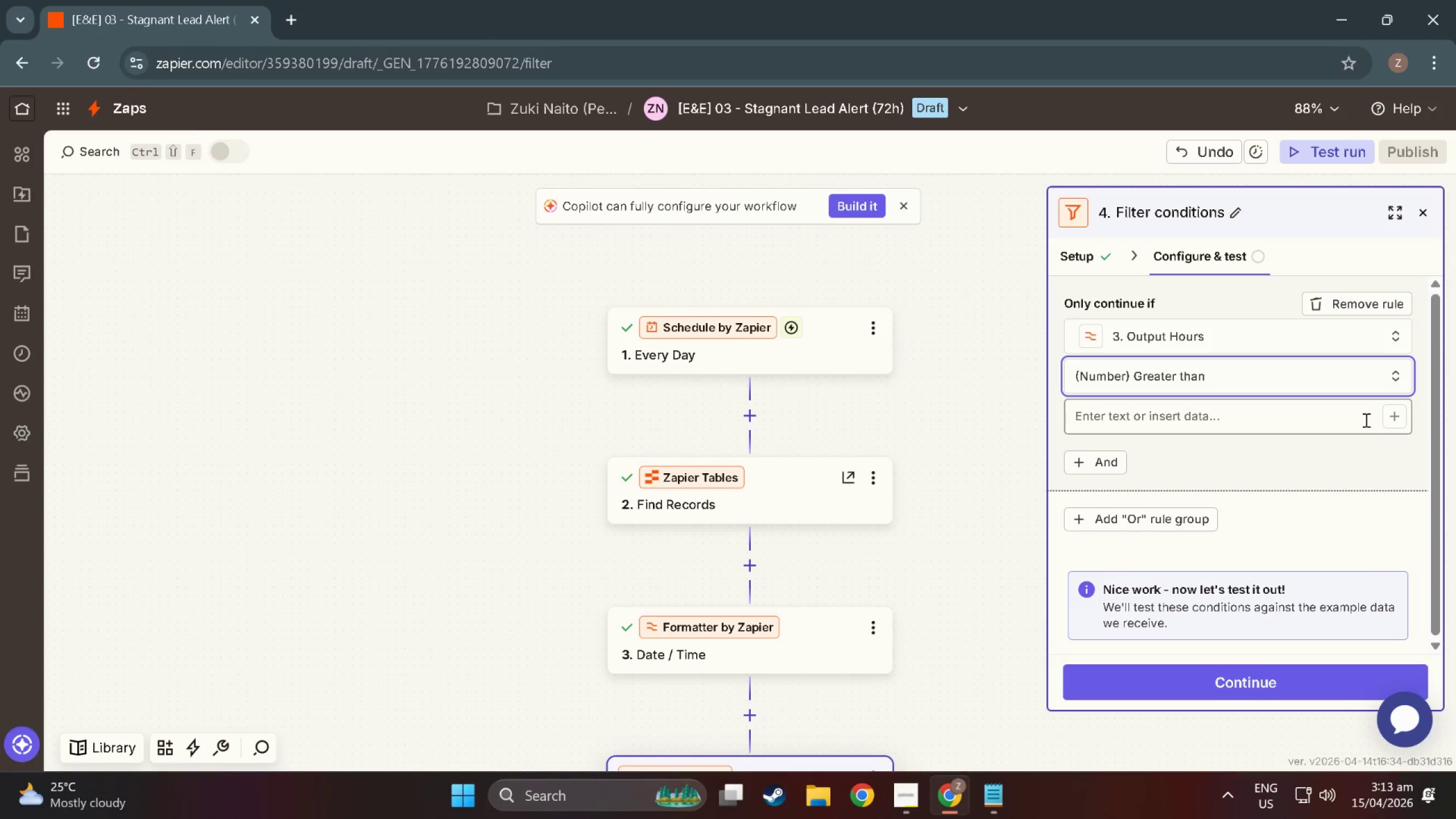 
left_click([1365, 420])
 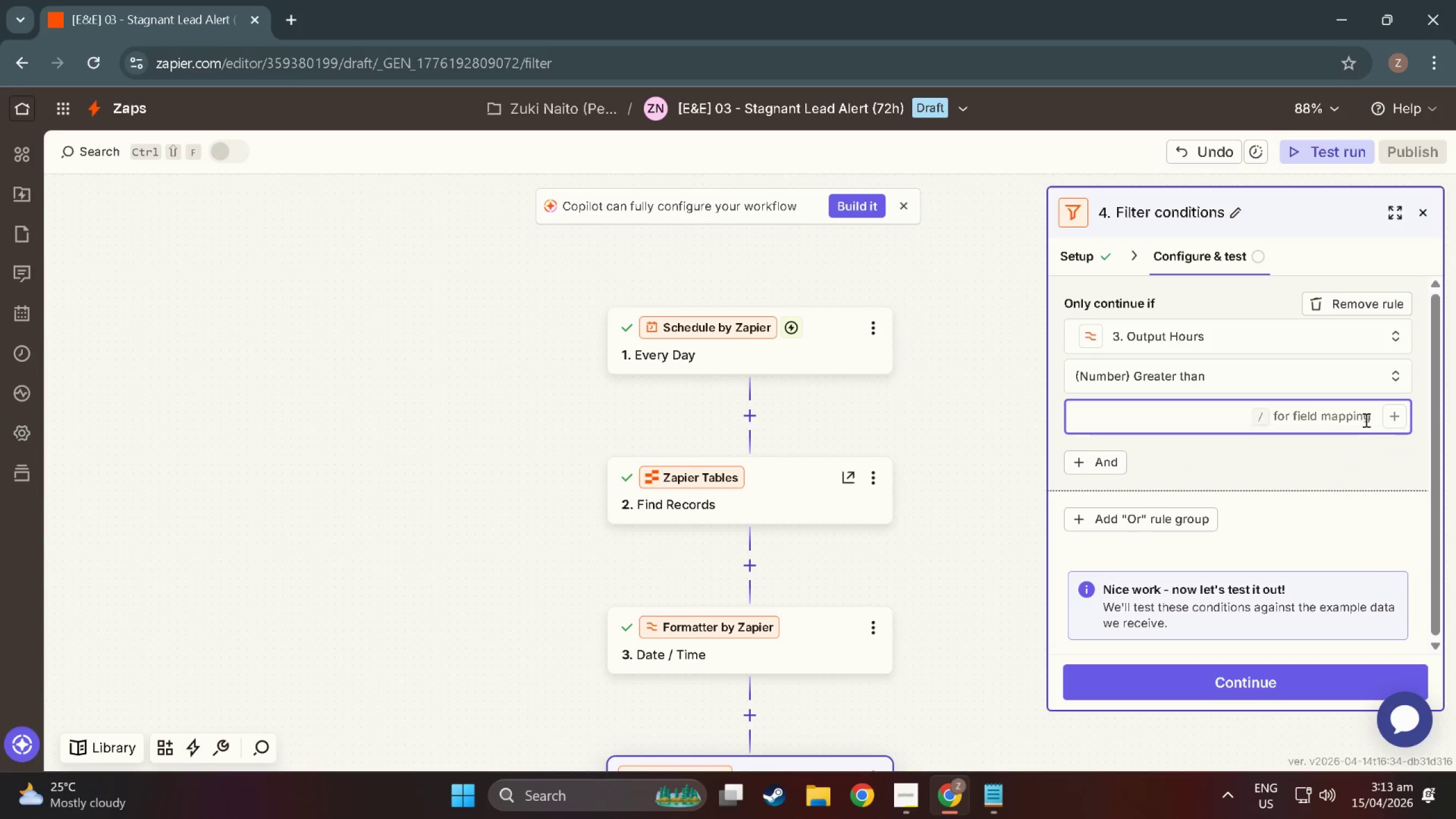 
key(Numpad7)
 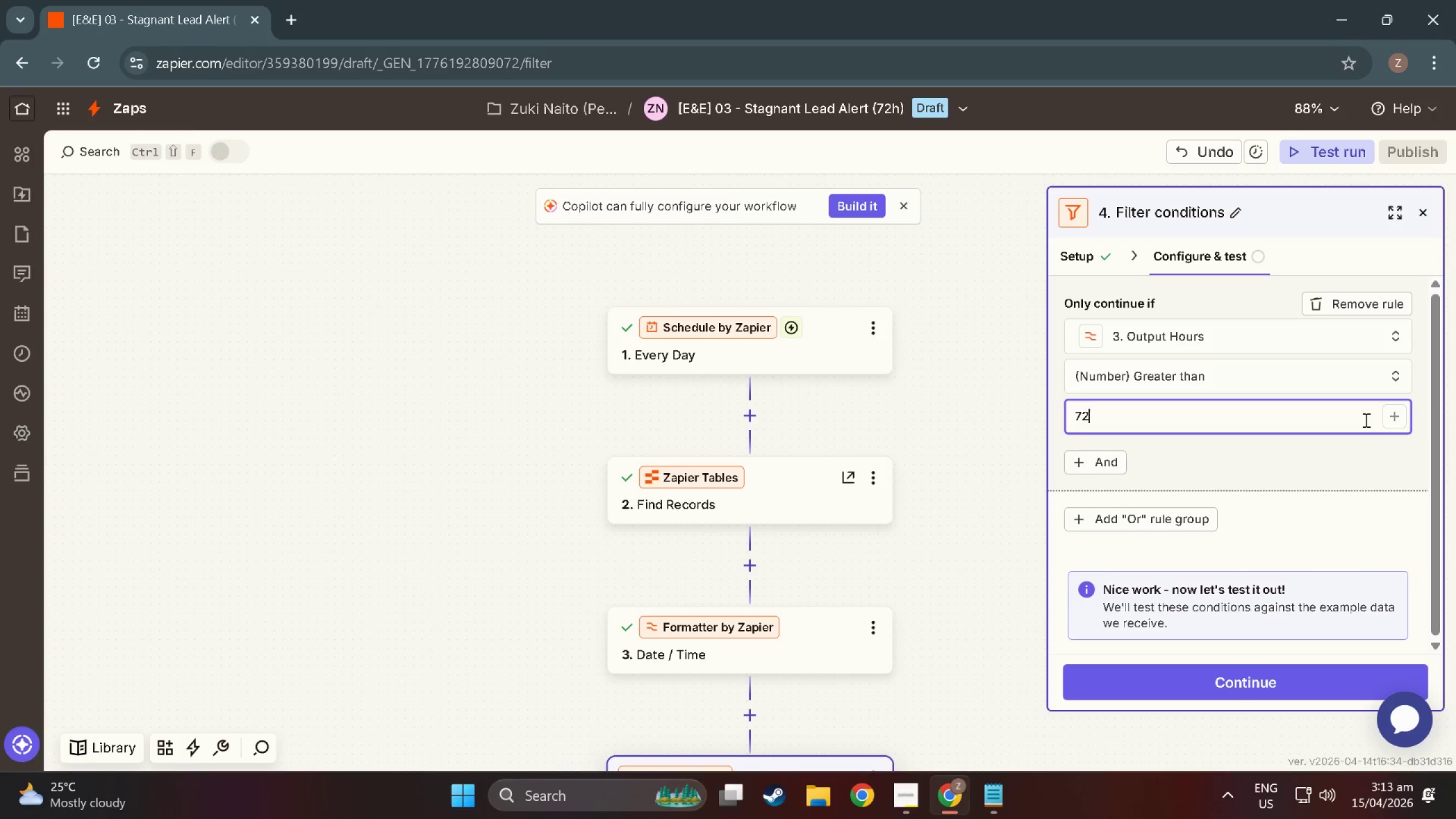 
key(Numpad2)
 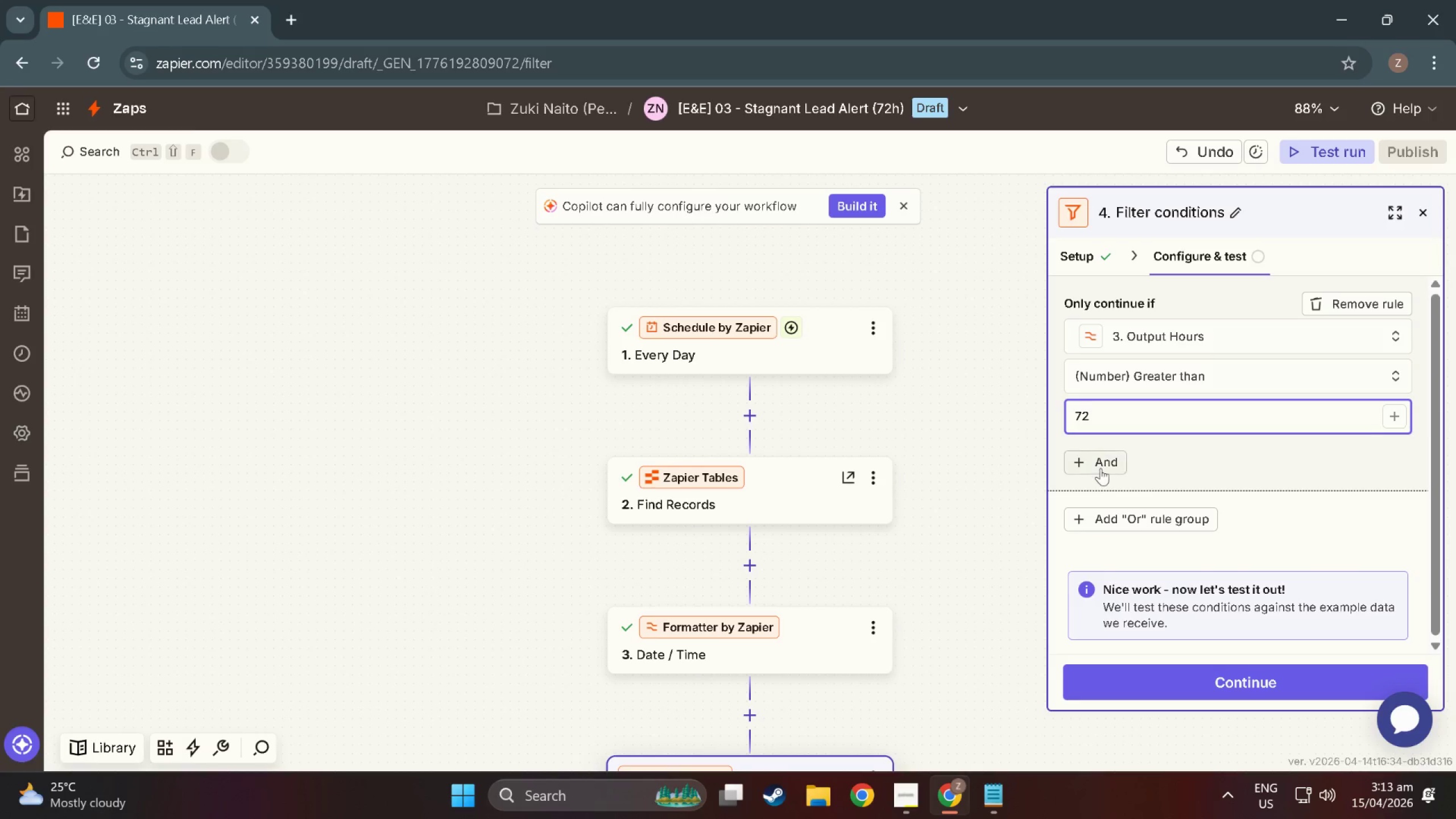 
mouse_move([1114, 546])
 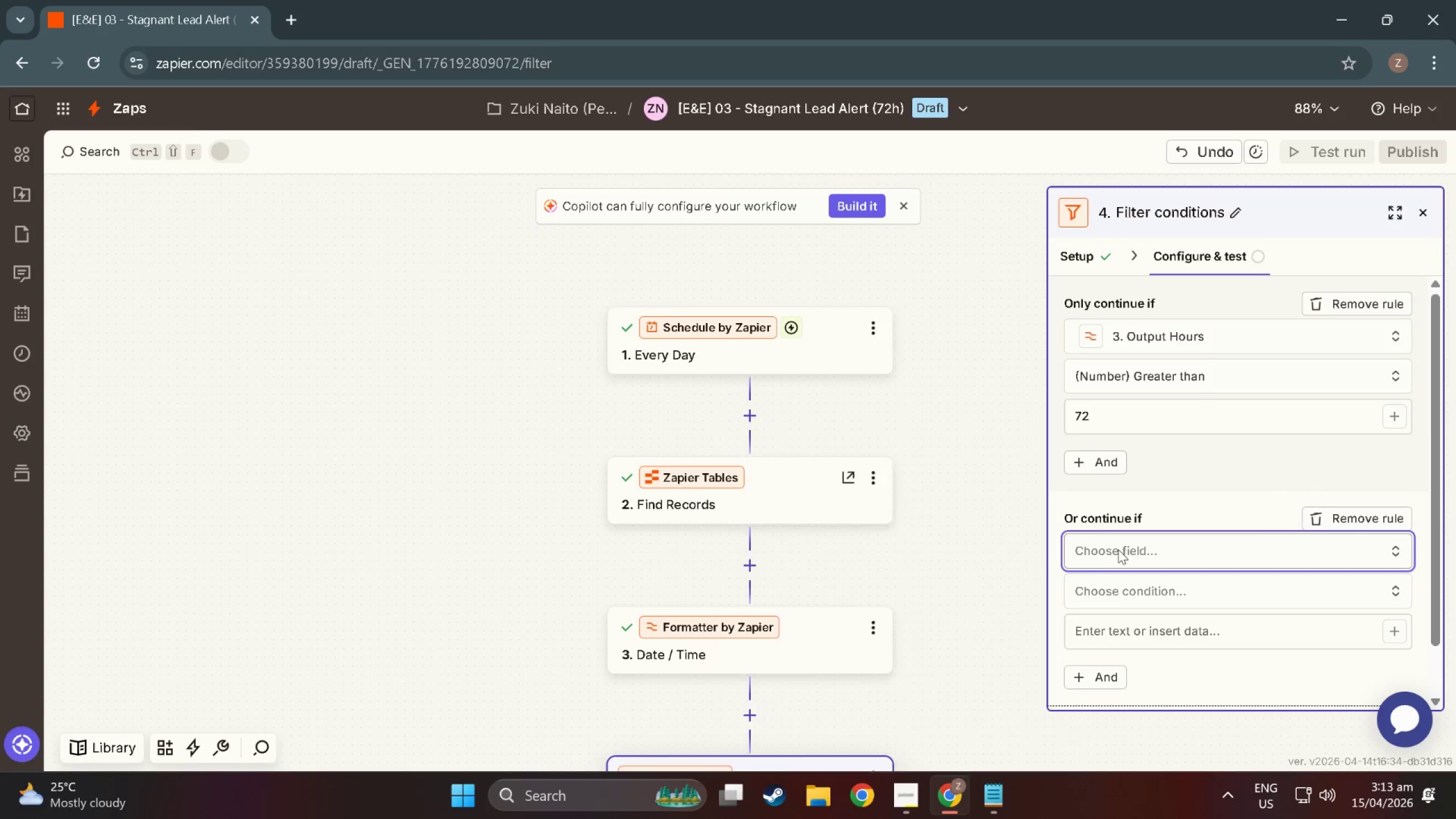 
left_click([1118, 549])
 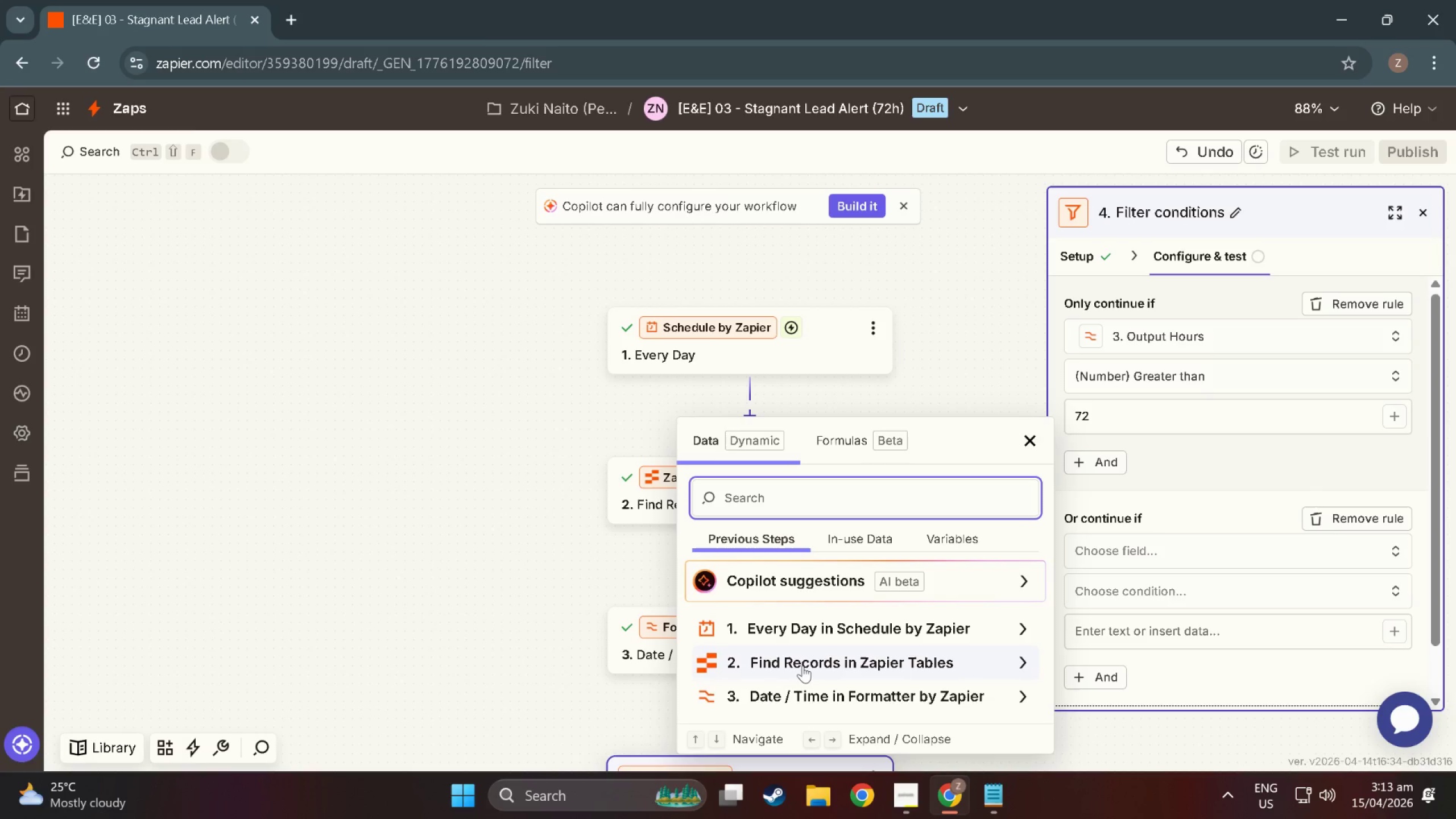 
left_click([818, 689])
 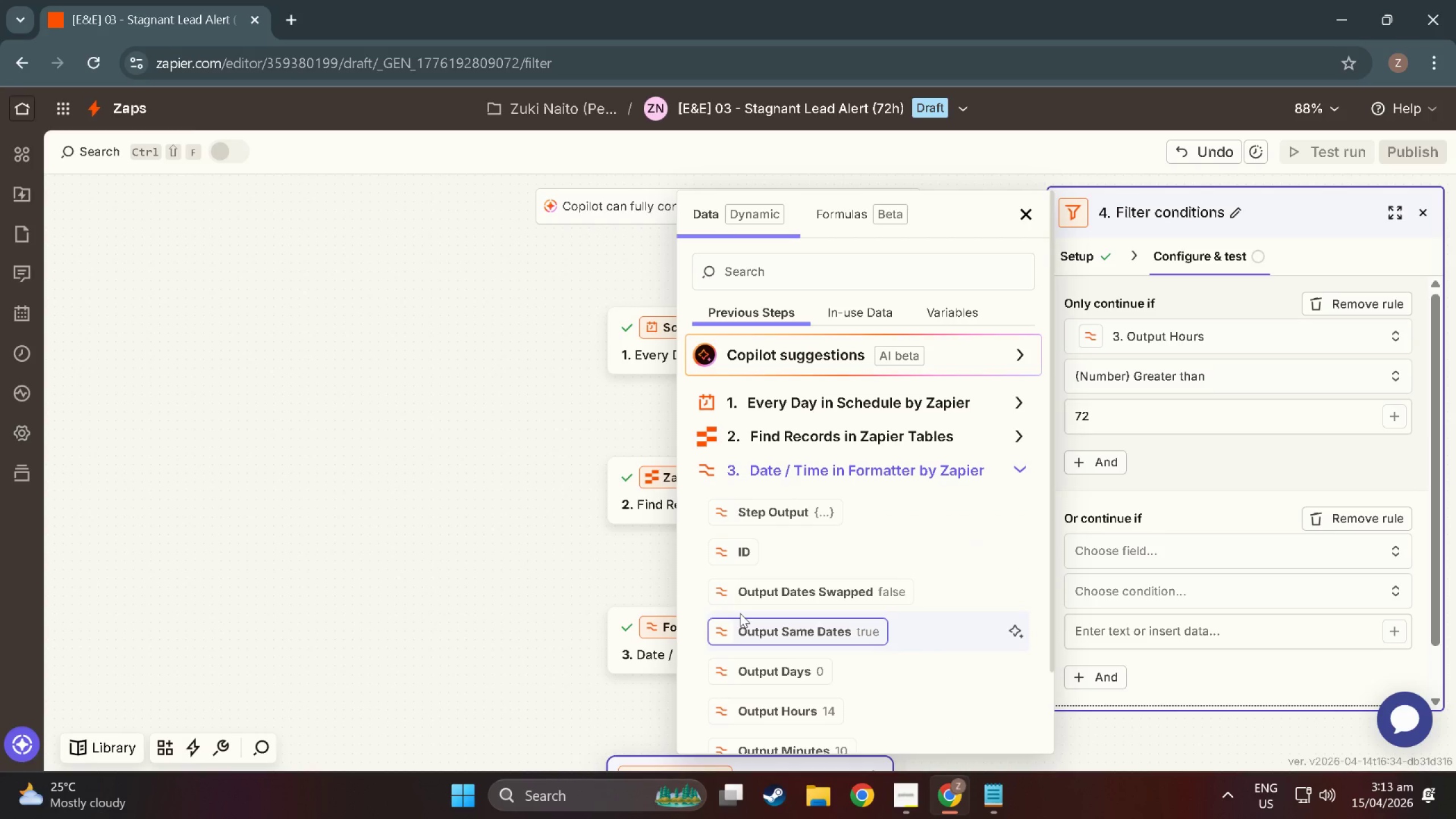 
scroll: coordinate [743, 615], scroll_direction: down, amount: 2.0
 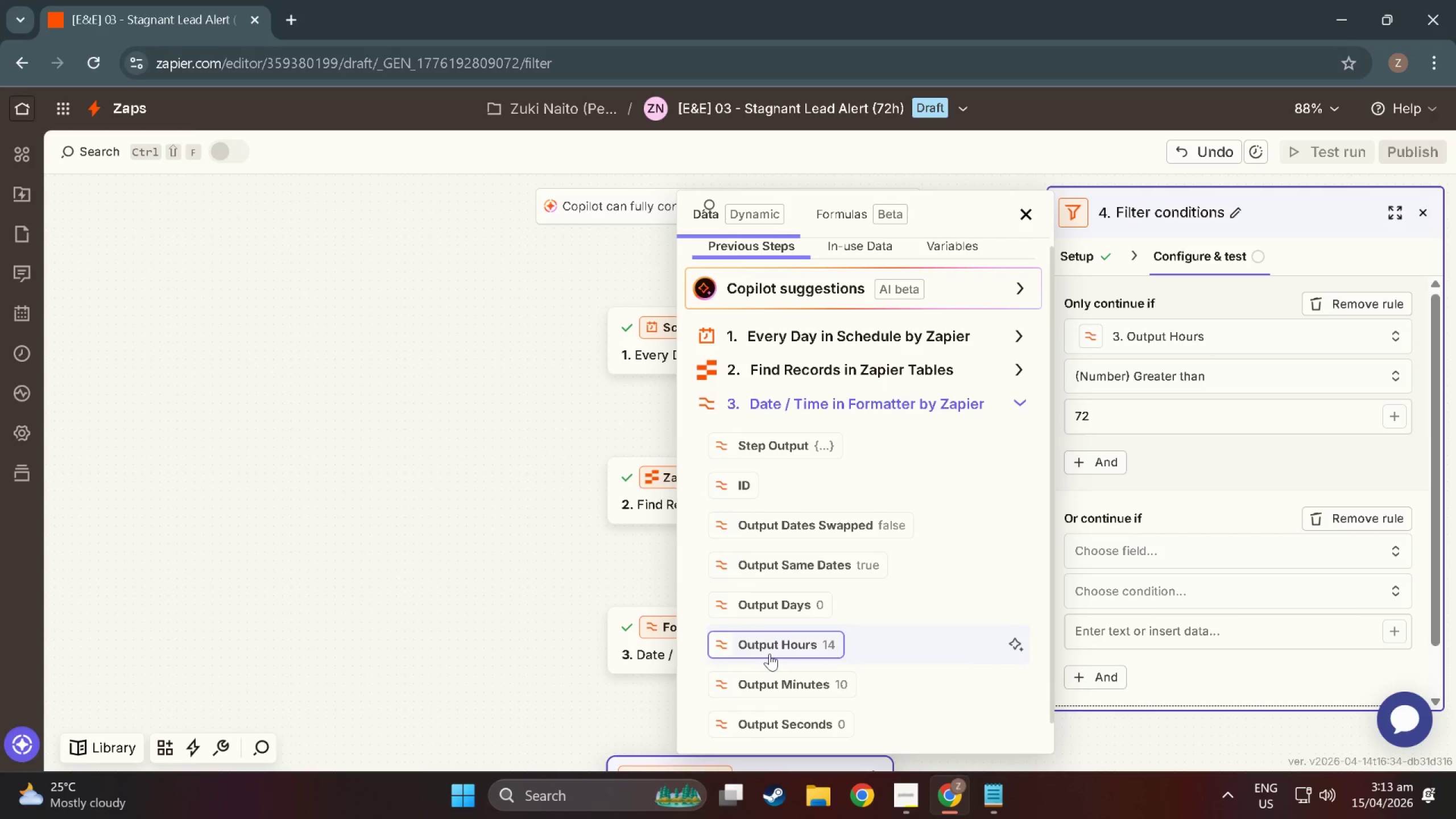 
wait(7.59)
 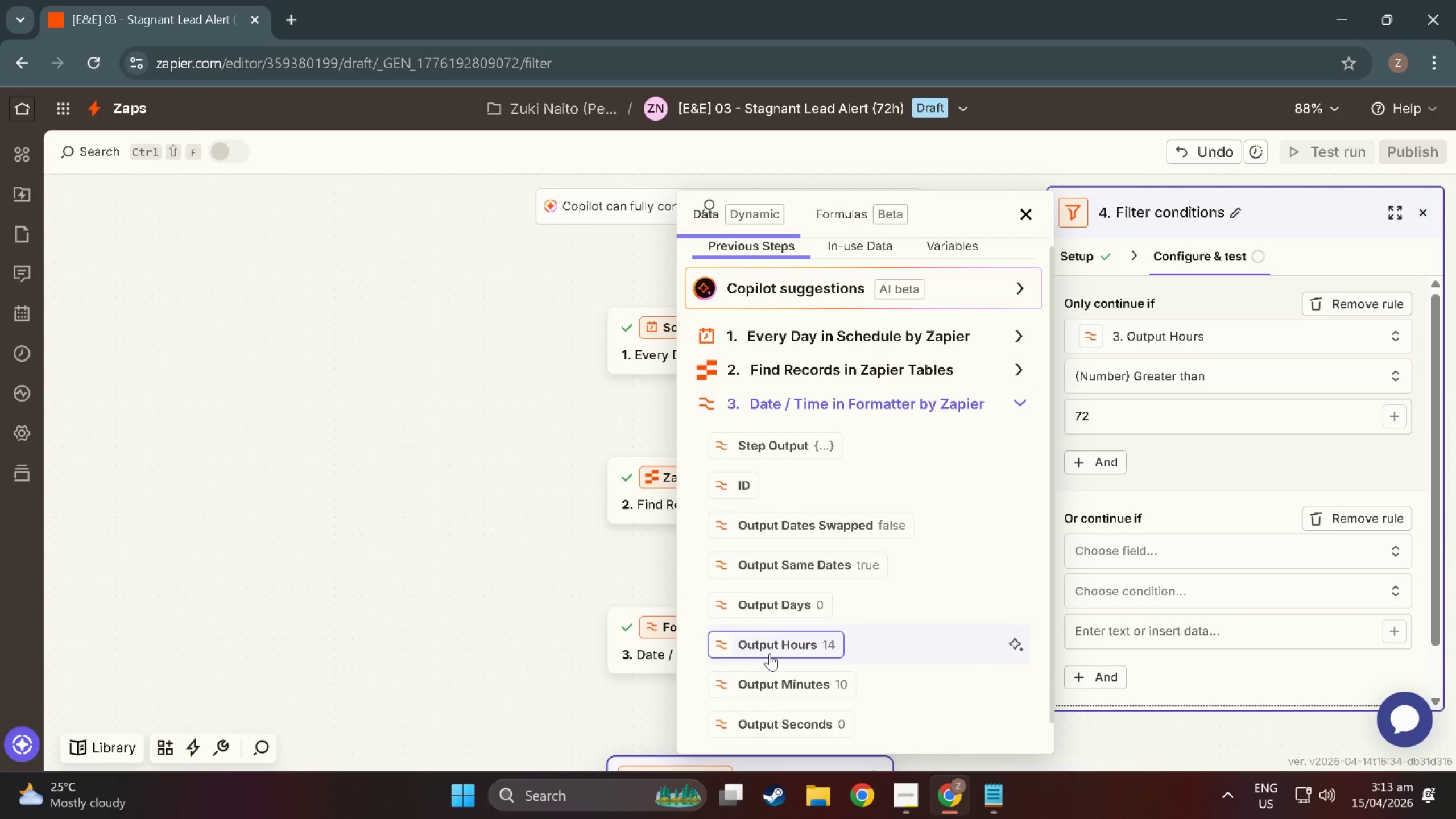 
scroll: coordinate [791, 626], scroll_direction: down, amount: 1.0
 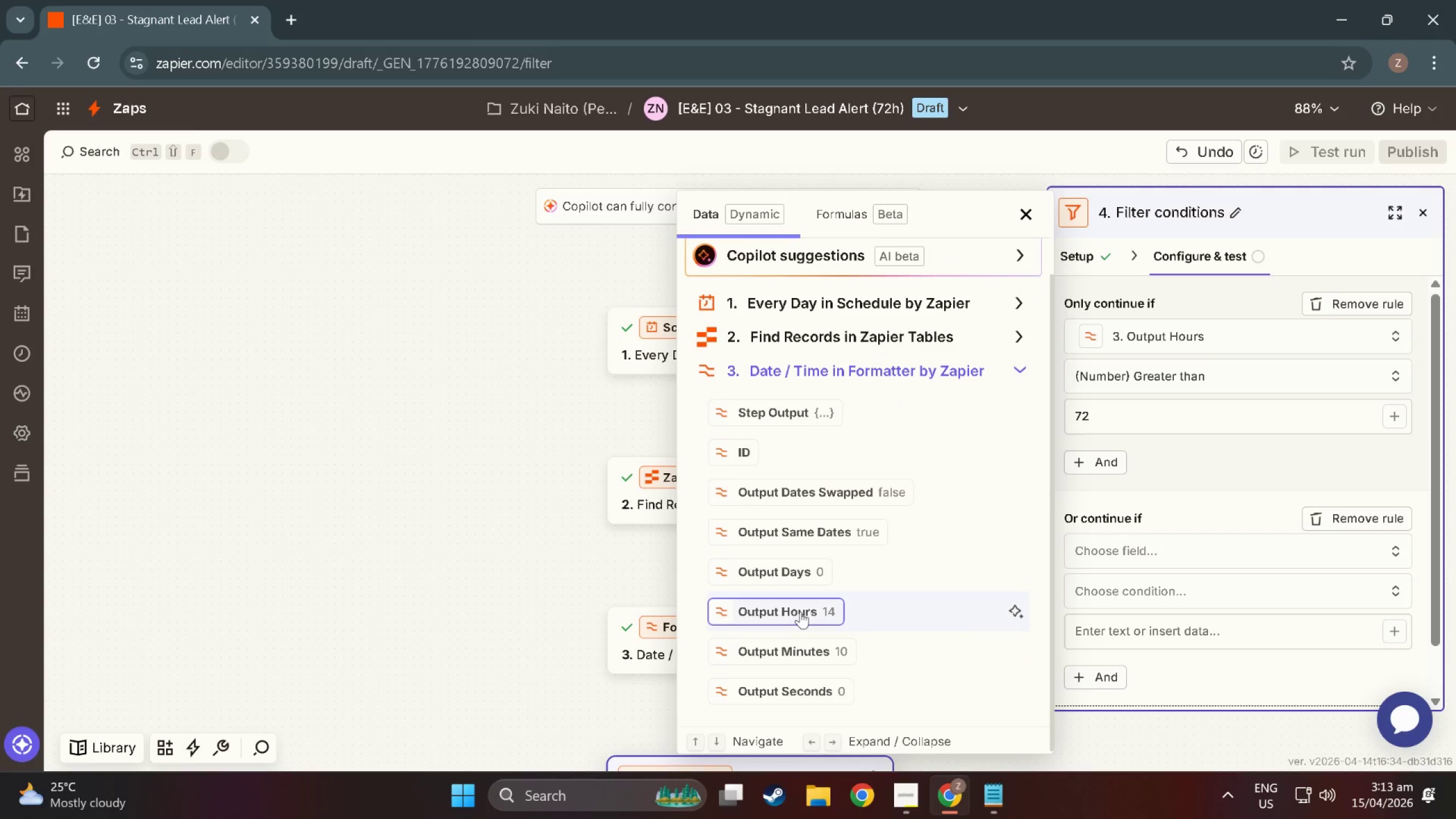 
left_click([800, 611])
 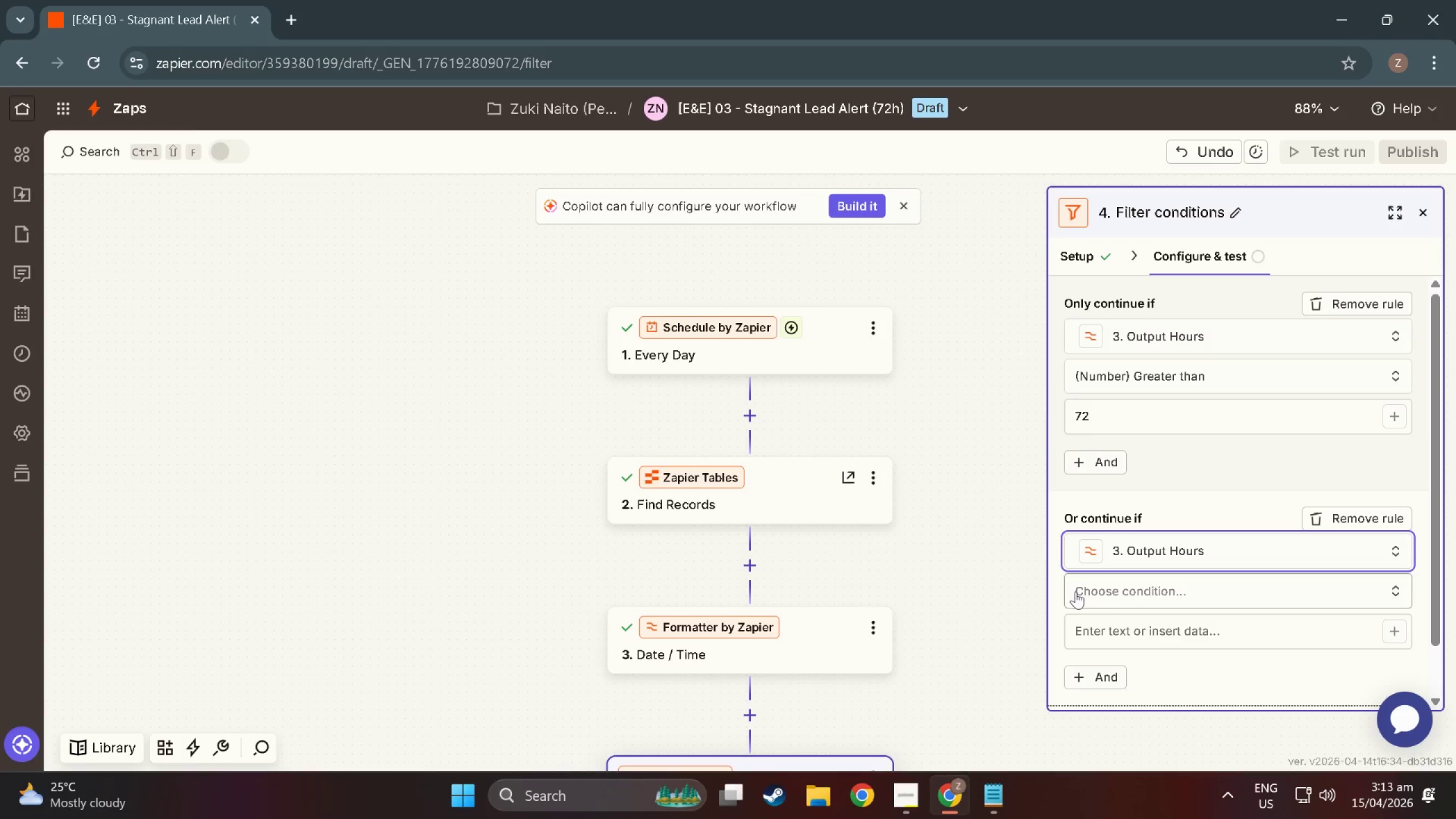 
left_click([1095, 593])
 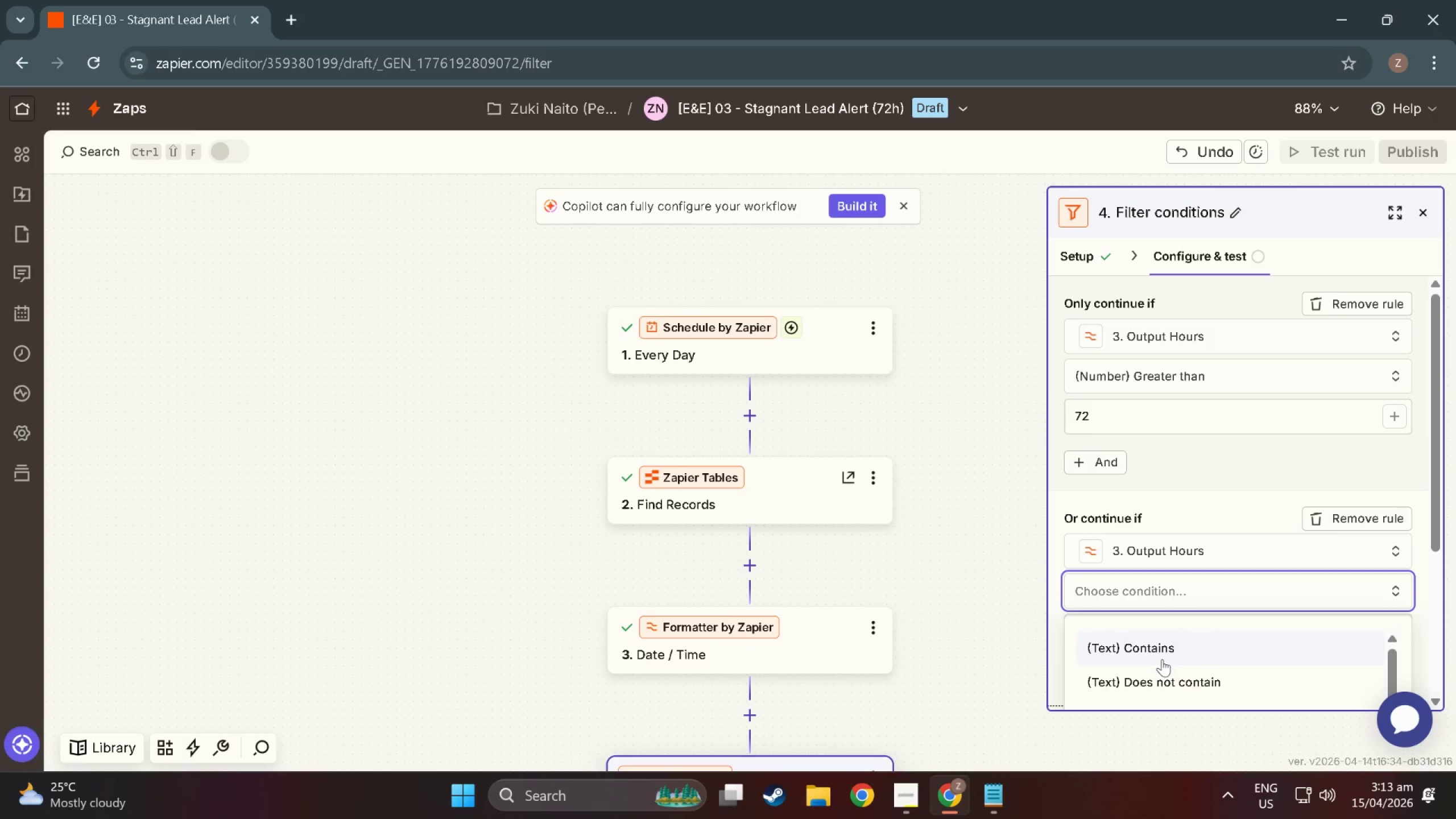 
scroll: coordinate [1162, 672], scroll_direction: down, amount: 1.0
 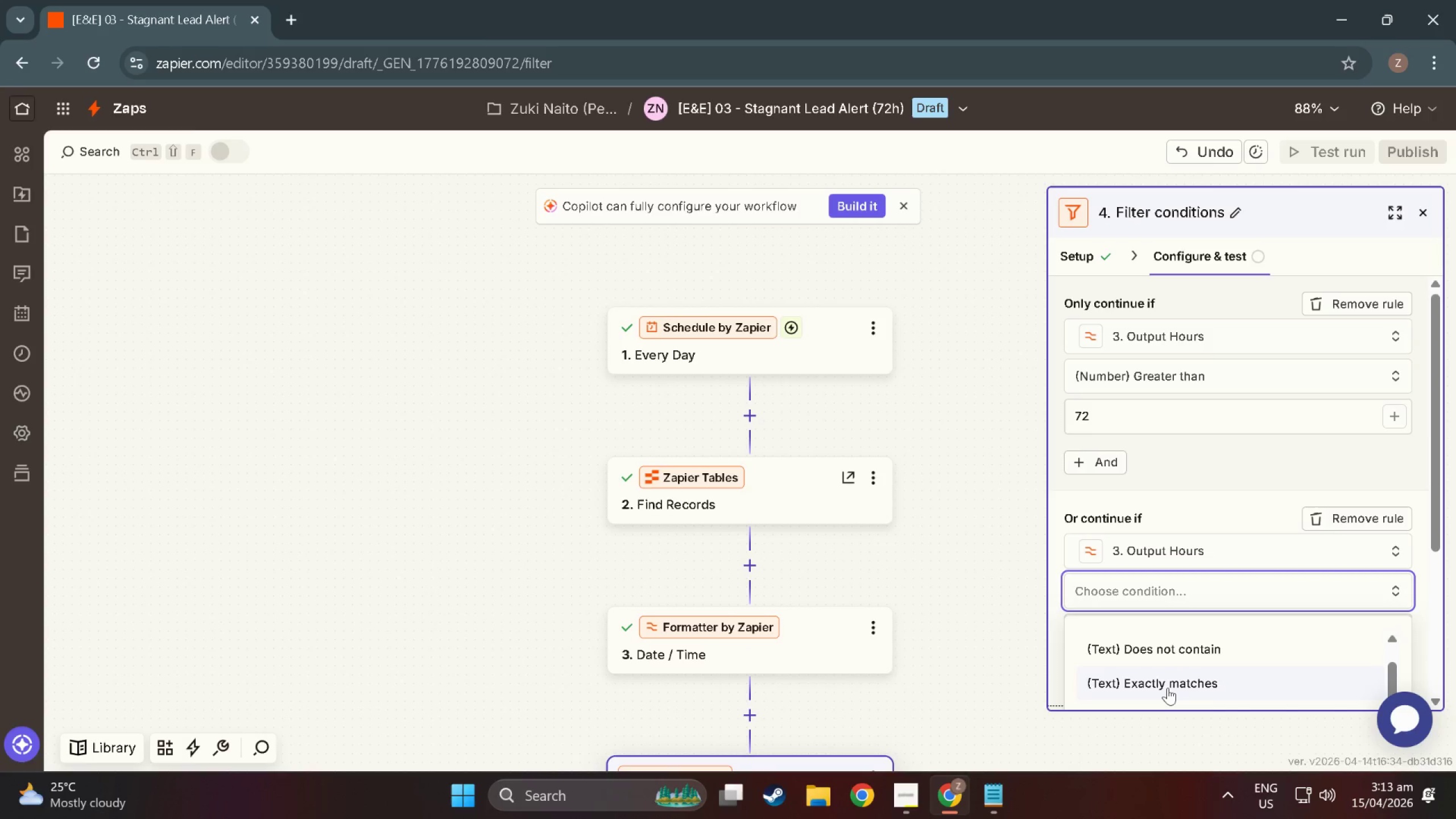 
left_click([1168, 688])
 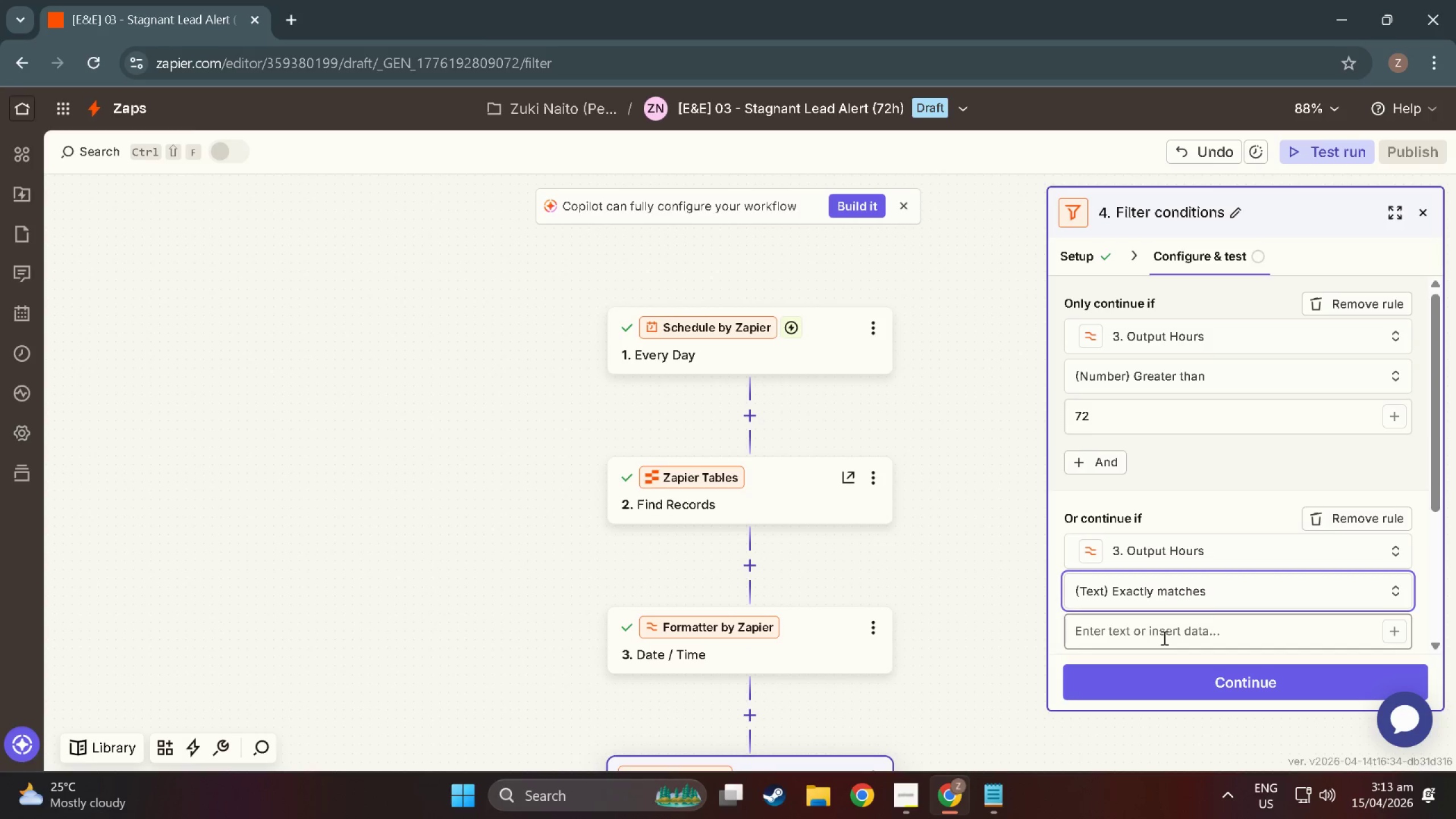 
left_click([1163, 638])
 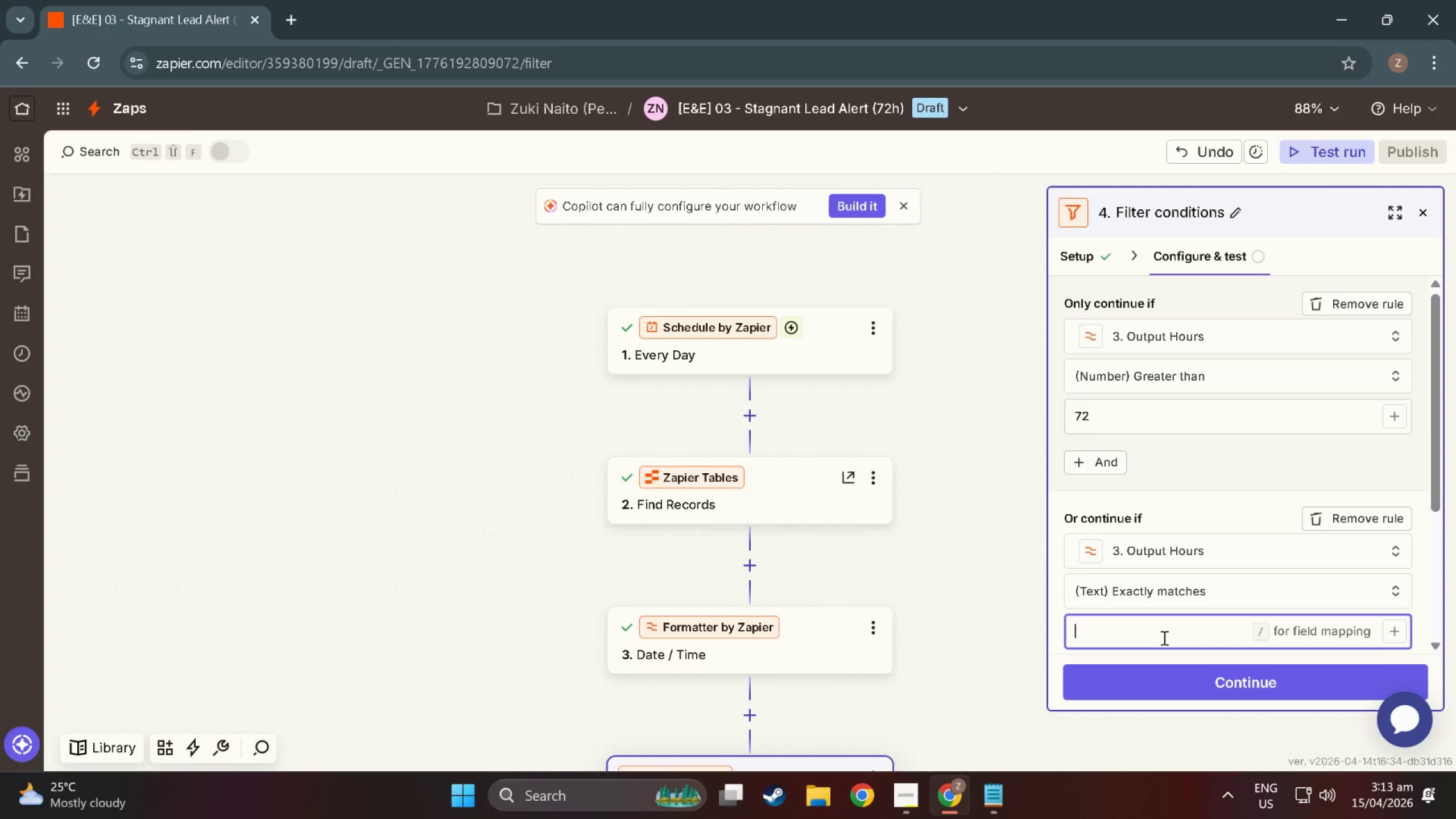 
key(Numpad7)
 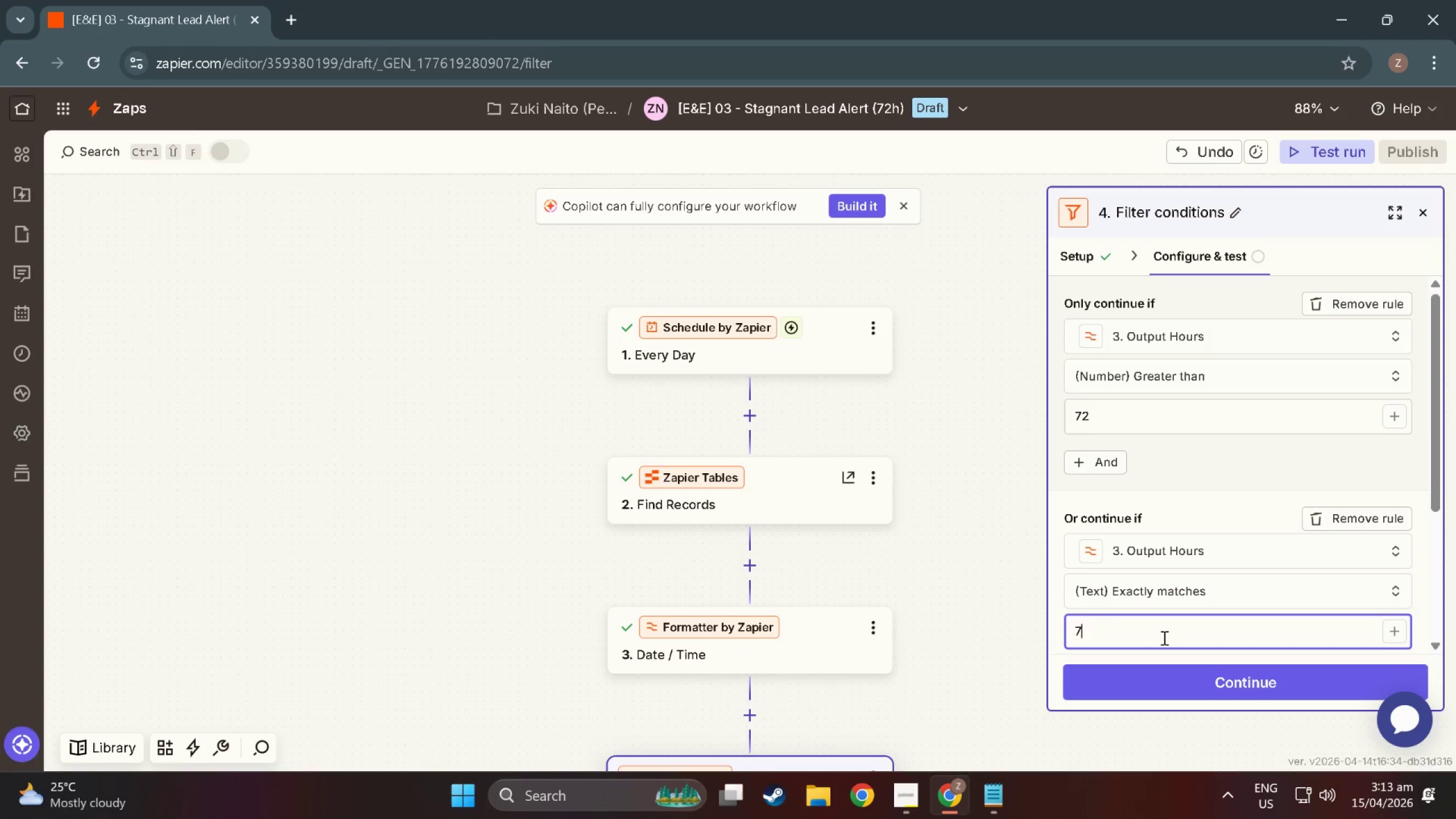 
key(Numpad2)
 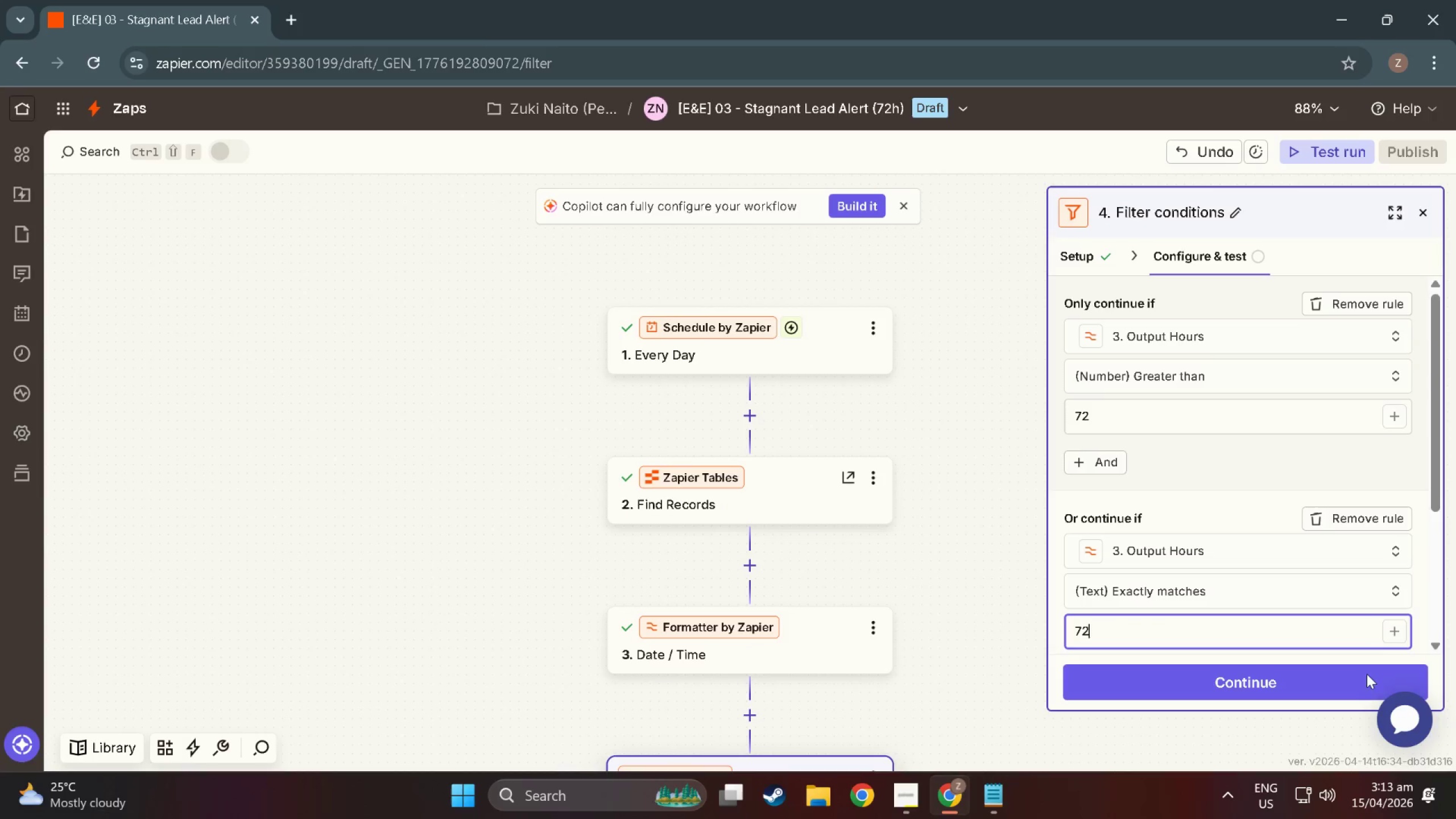 
left_click([1259, 667])
 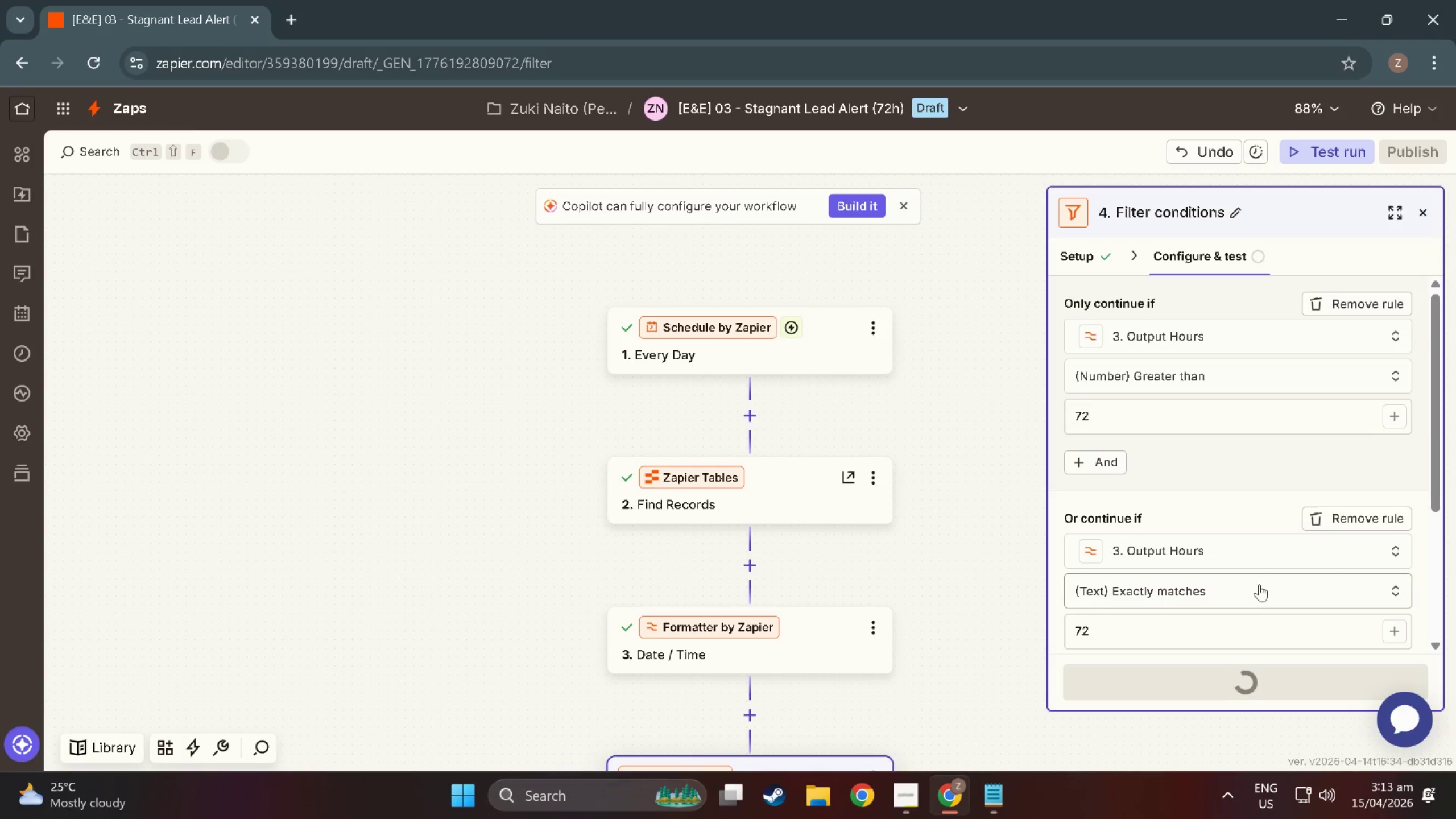 
scroll: coordinate [1241, 547], scroll_direction: down, amount: 8.0
 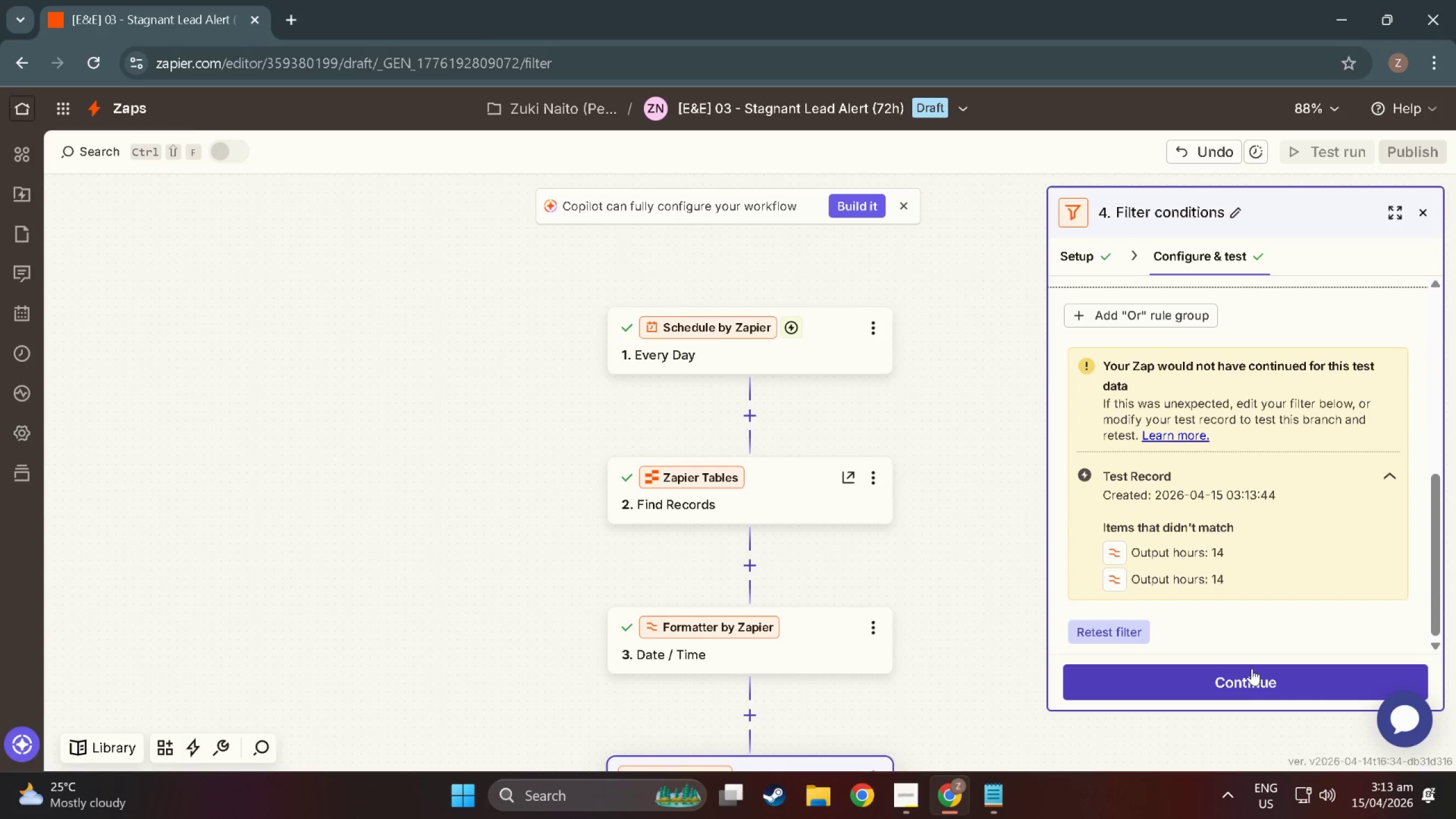 
wait(6.68)
 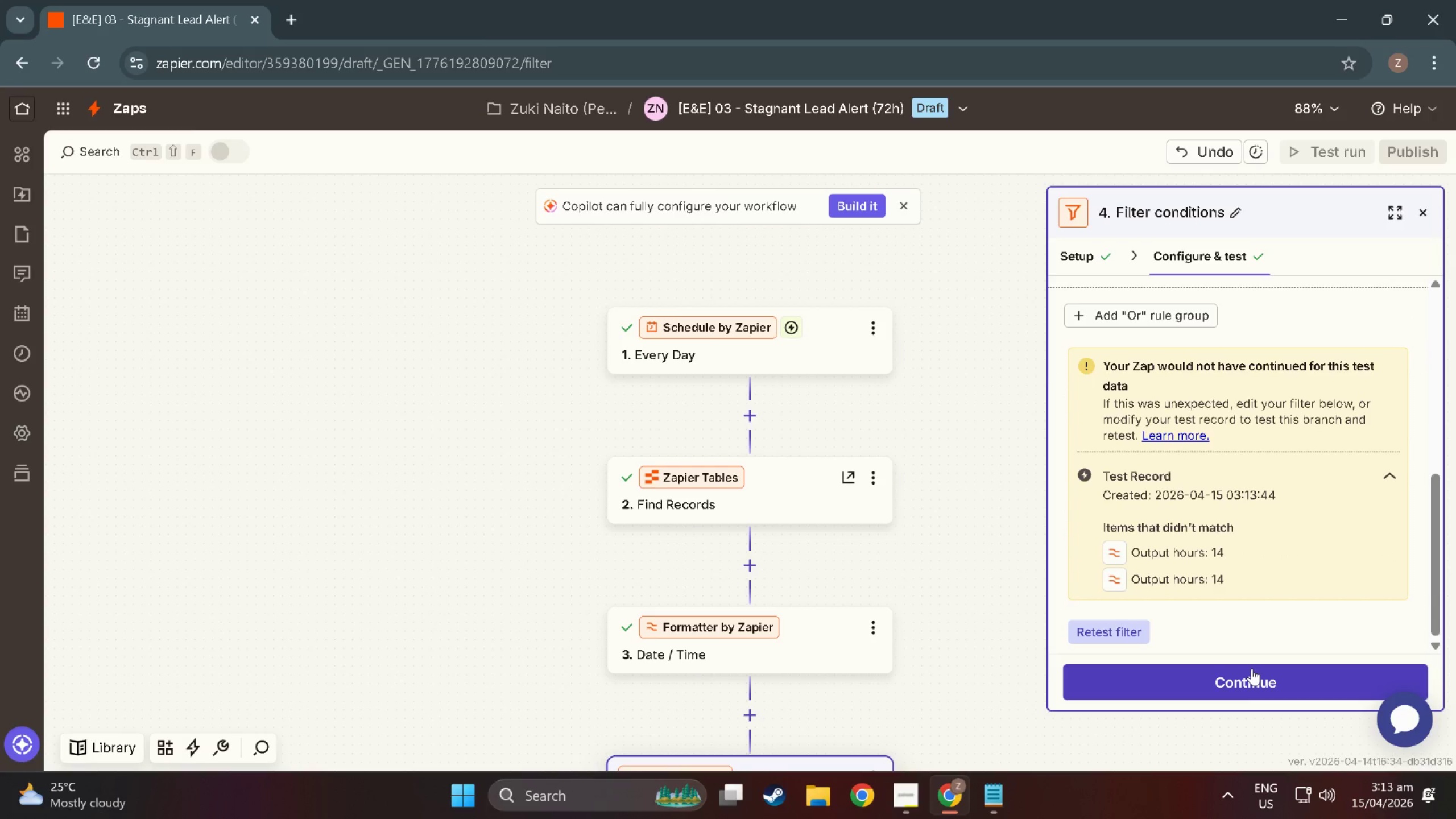 
left_click([1252, 668])
 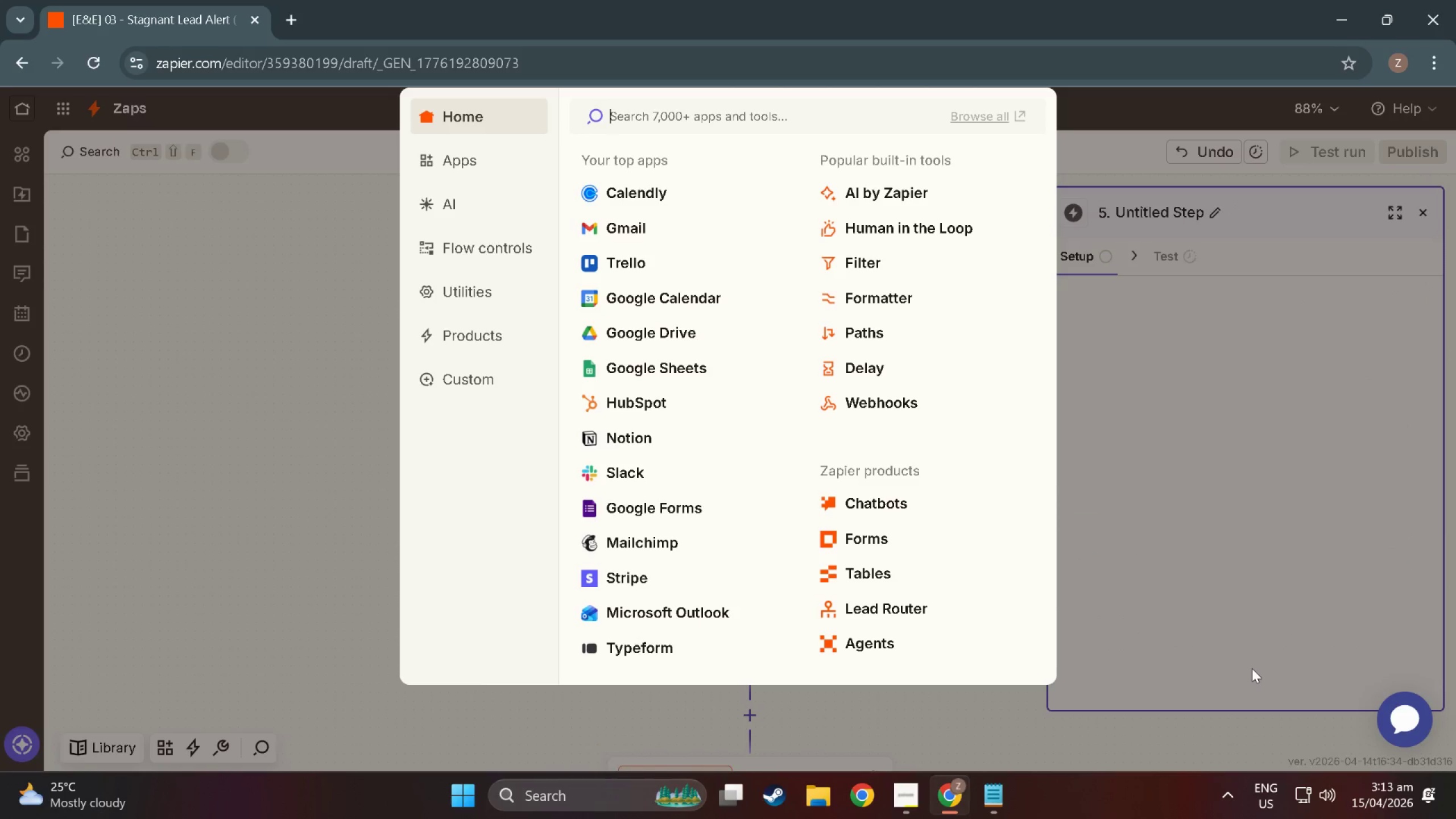 
key(Alt+Tab)
 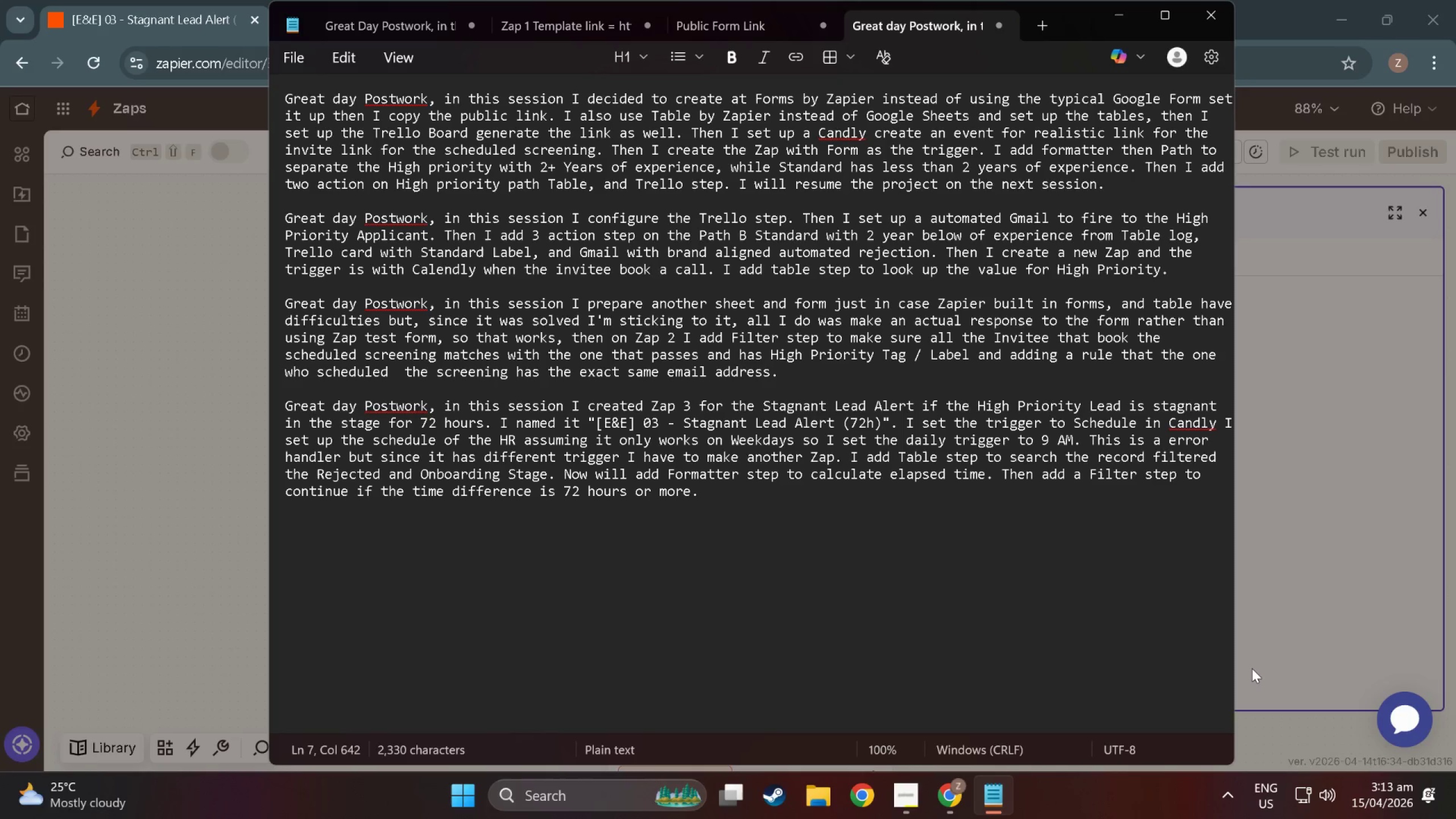 
key(Alt+Space)
 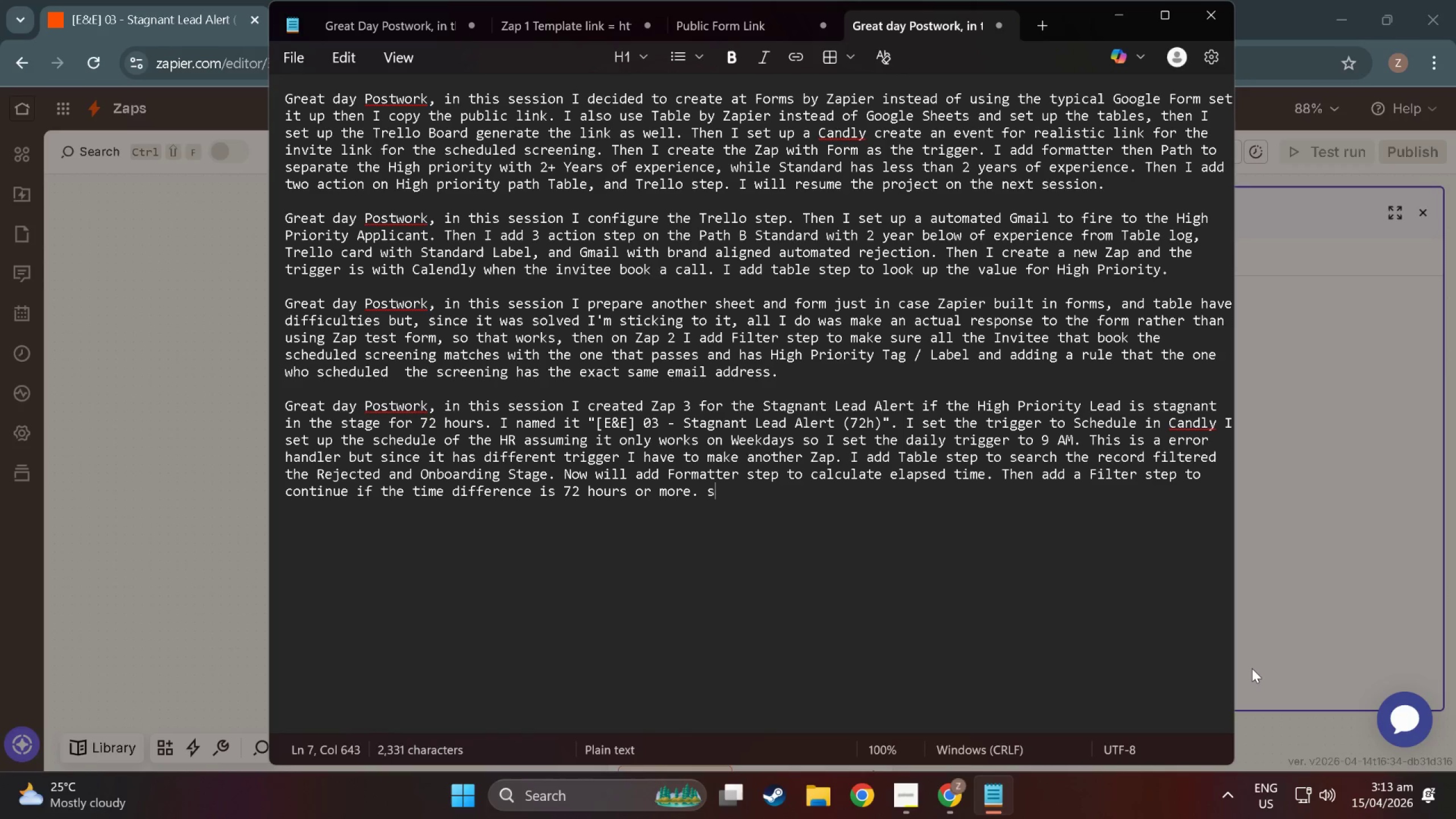 
key(Alt+S)
 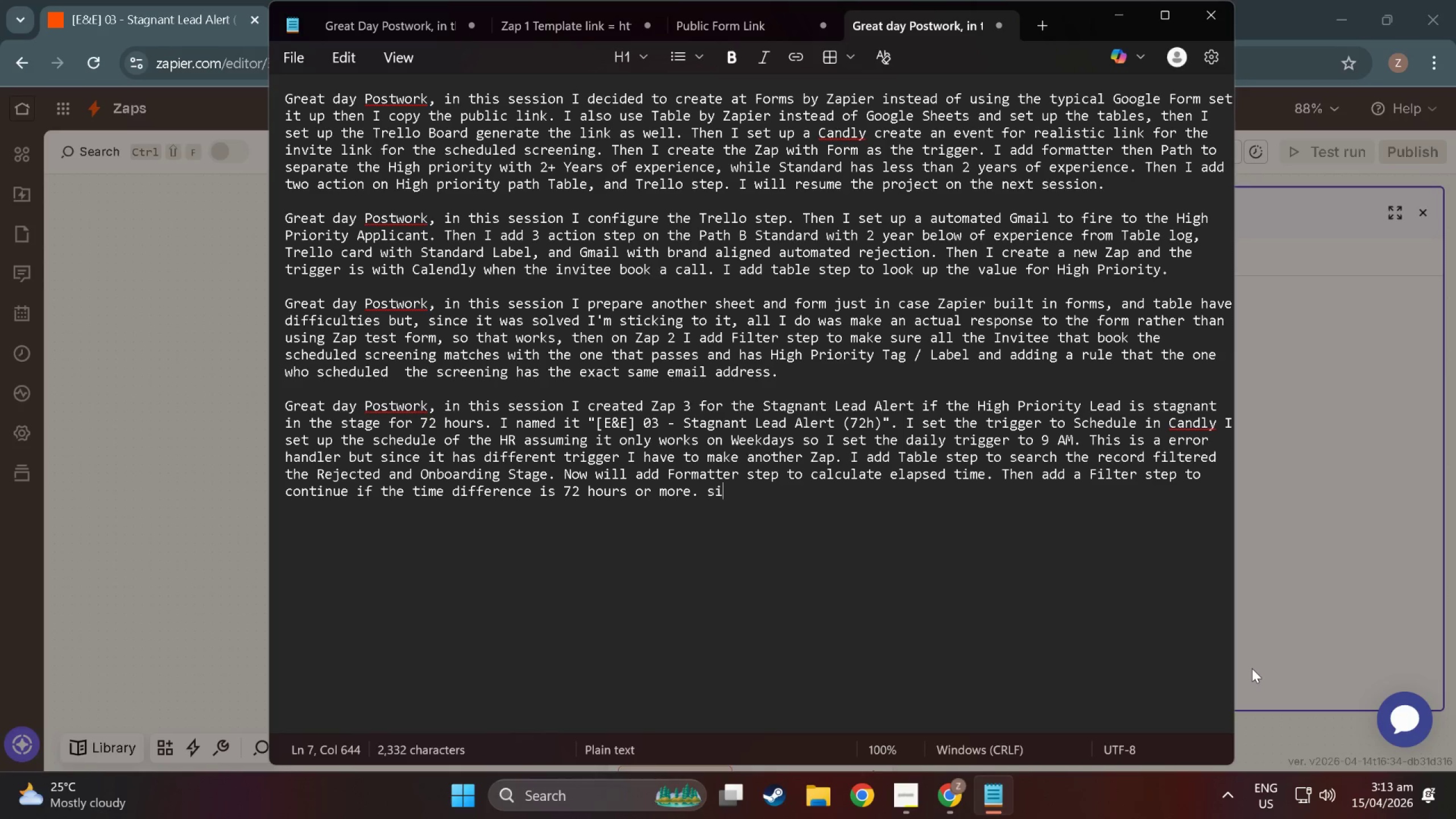 
key(Alt+I)
 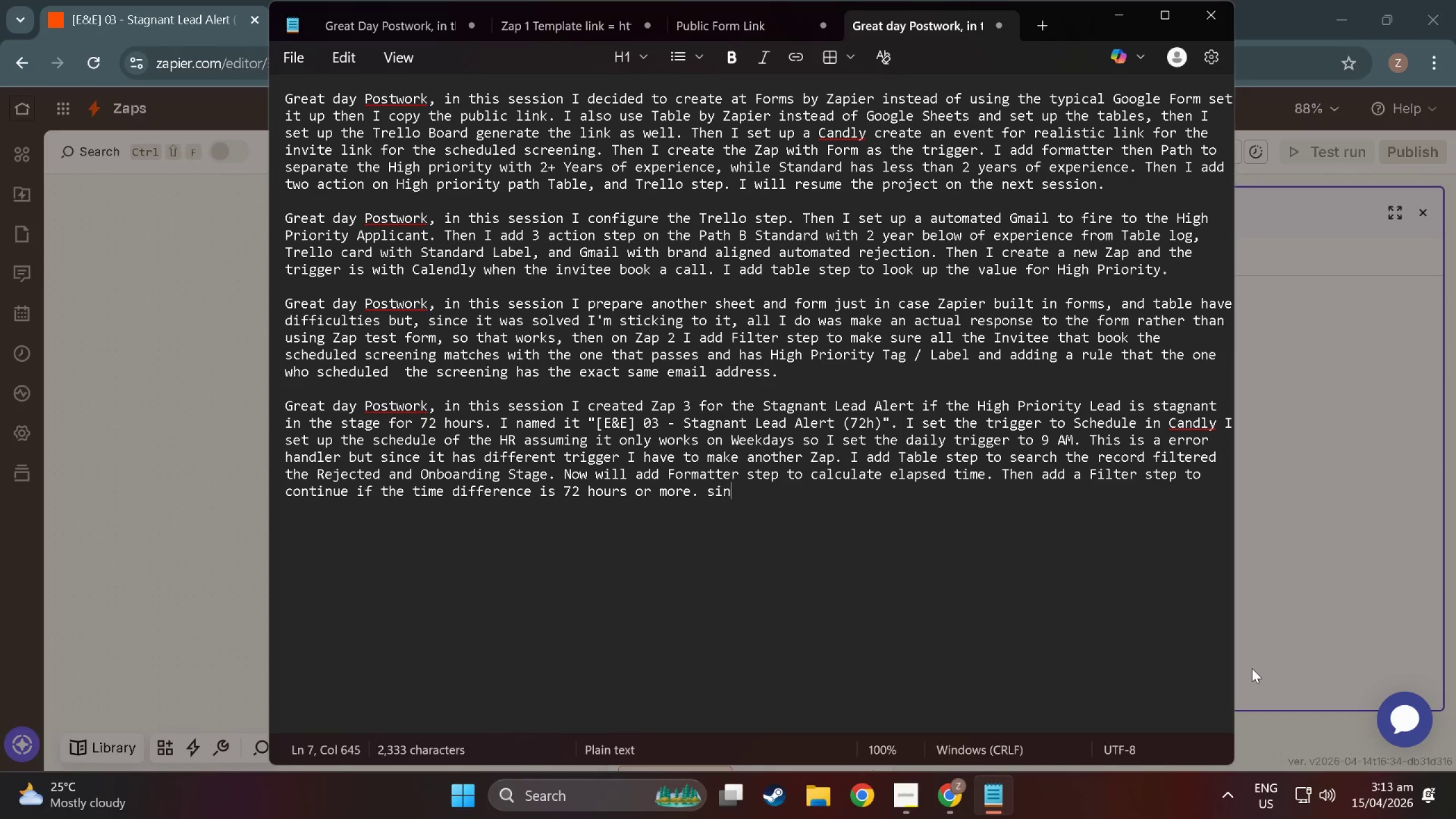 
key(Alt+N)
 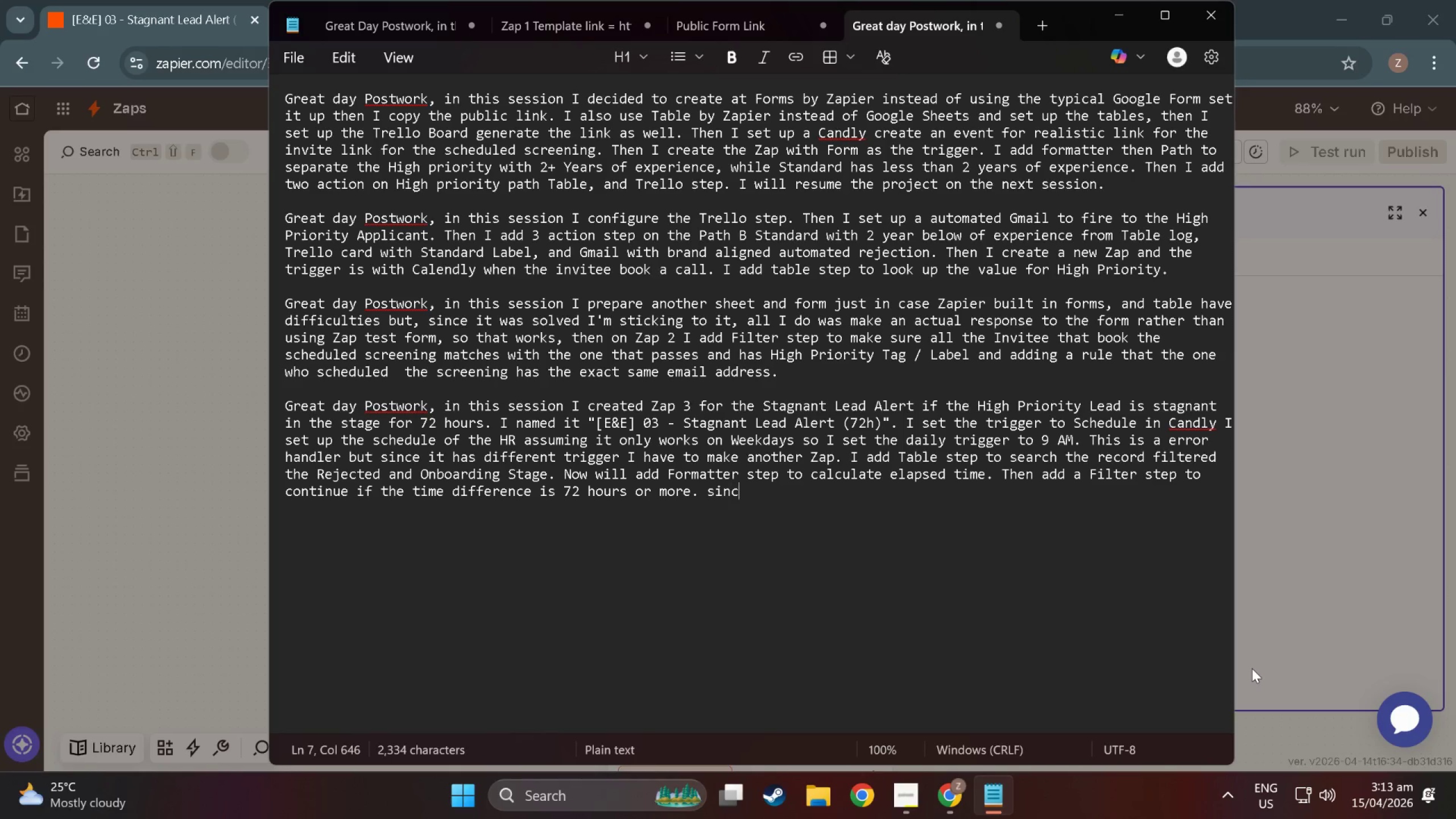 
key(Alt+C)
 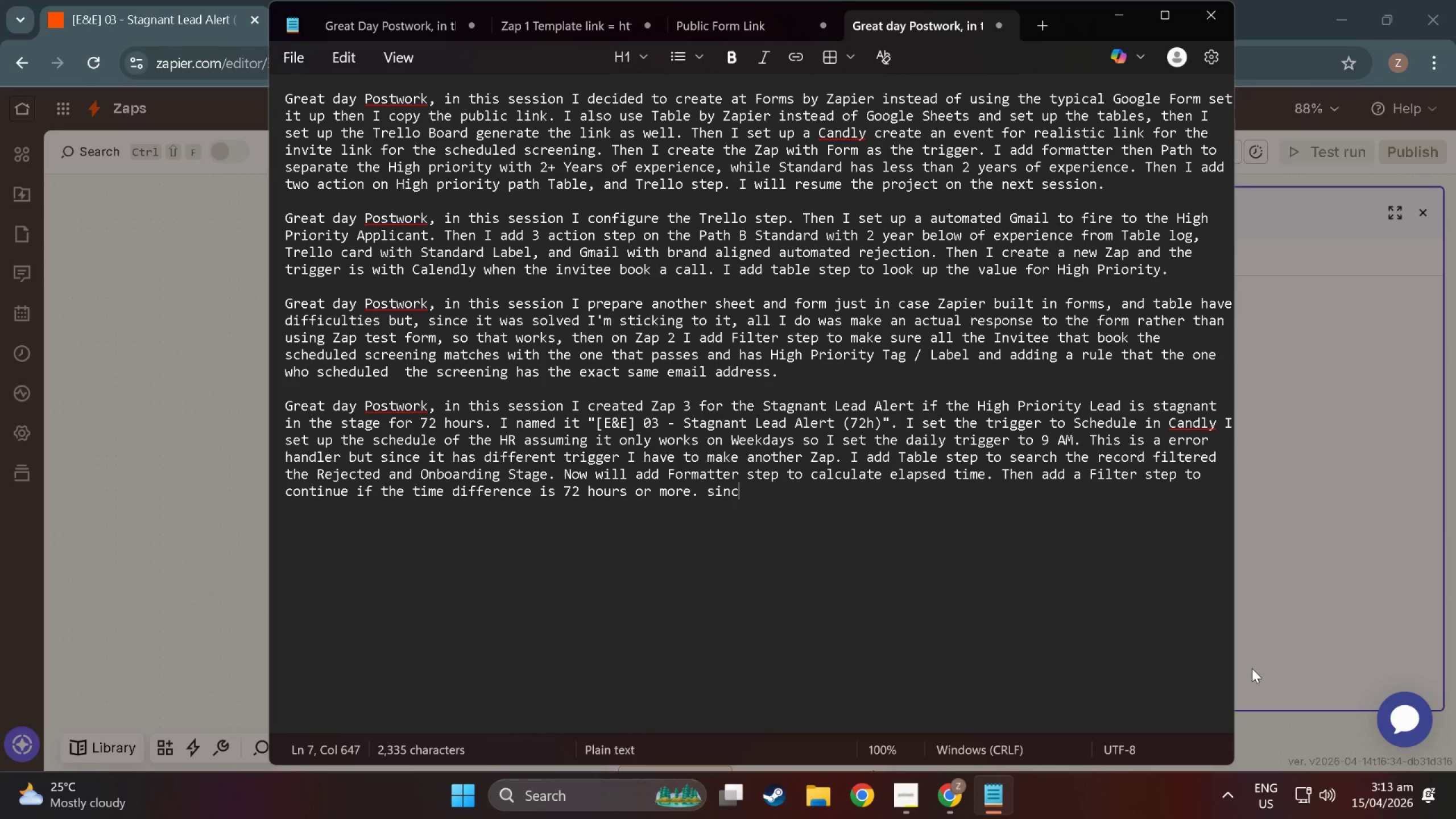 
key(Alt+E)
 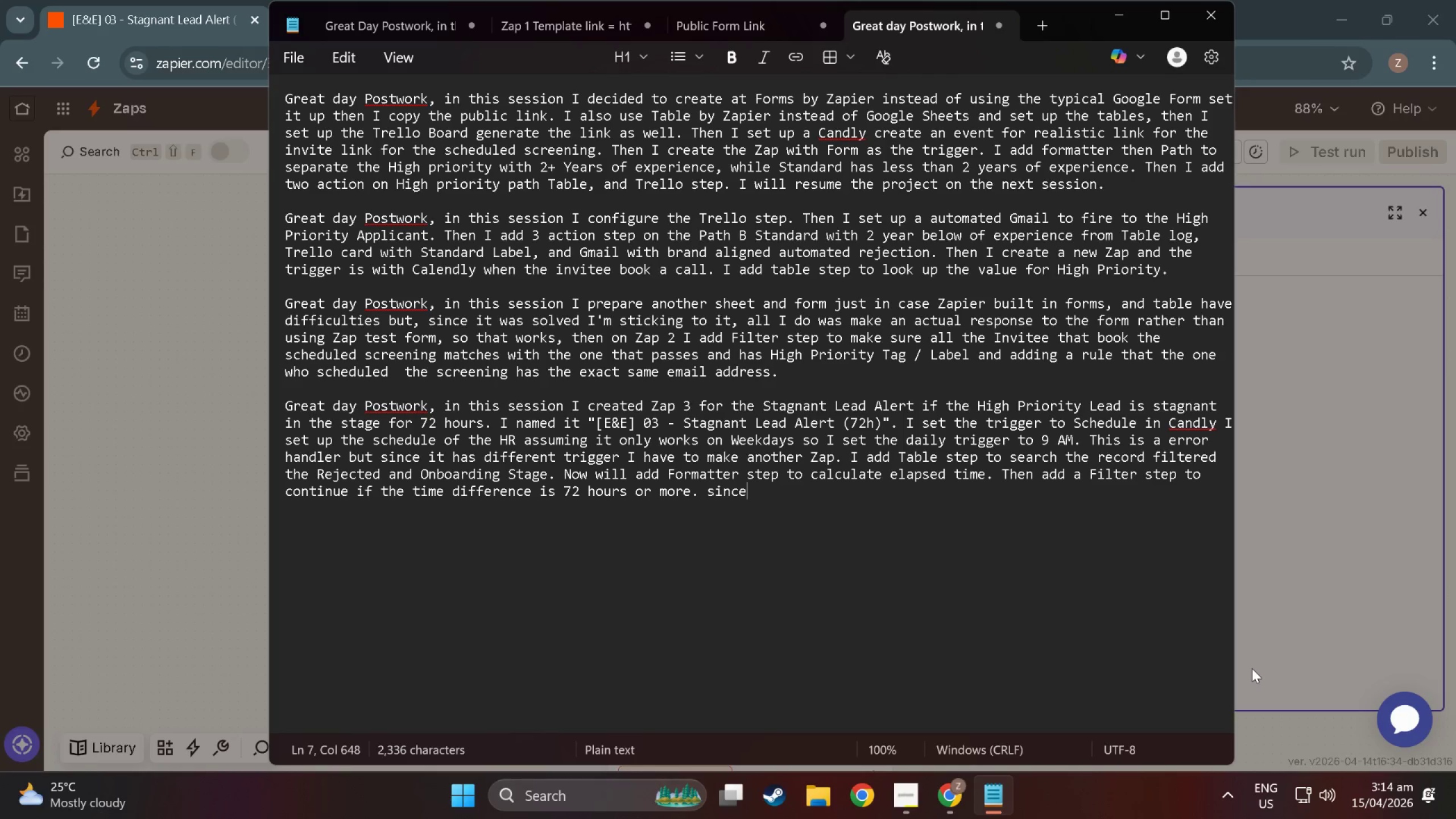 
key(Alt+Space)
 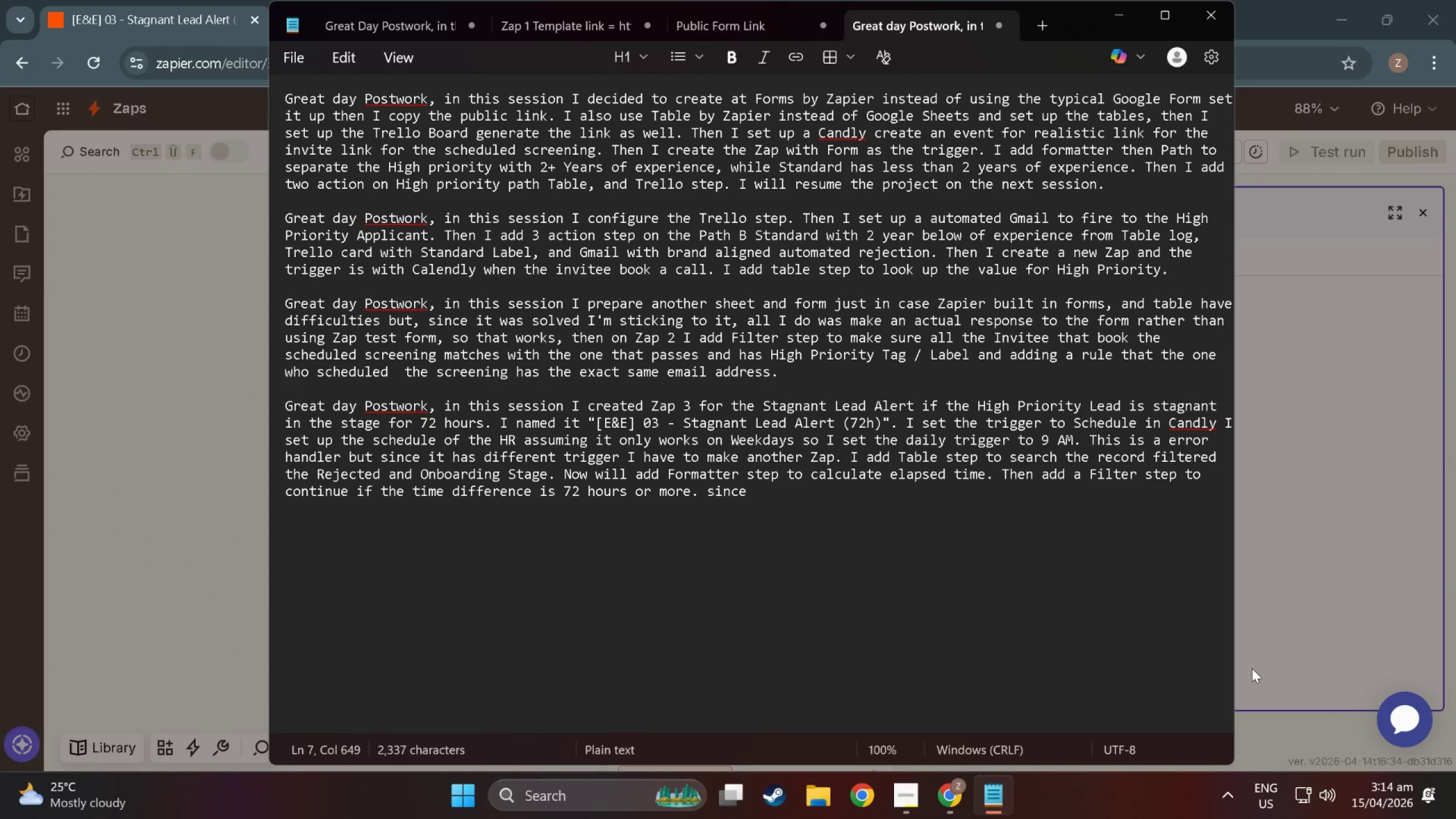 
key(Alt+Backspace)
 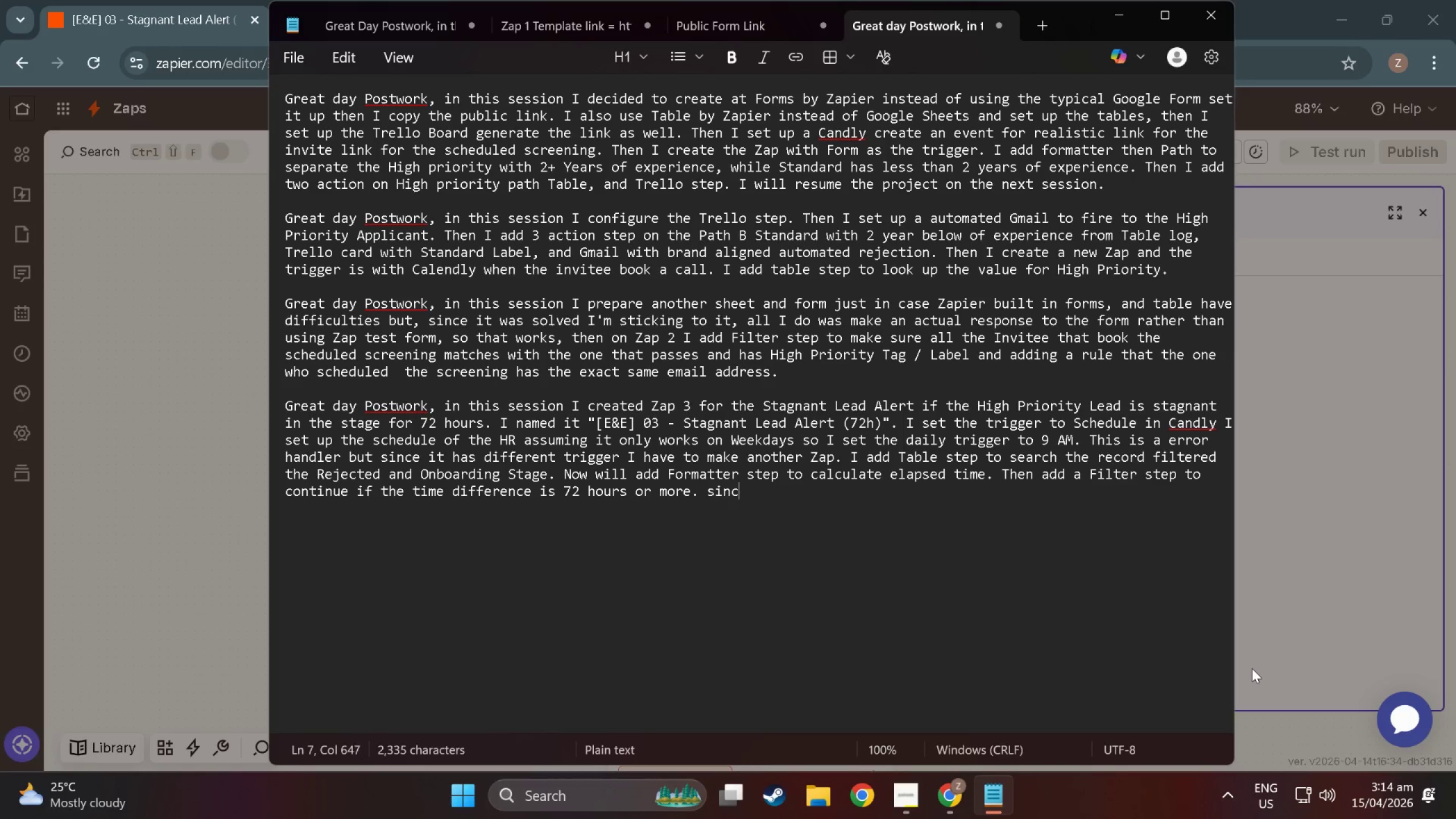 
key(Alt+Backspace)
 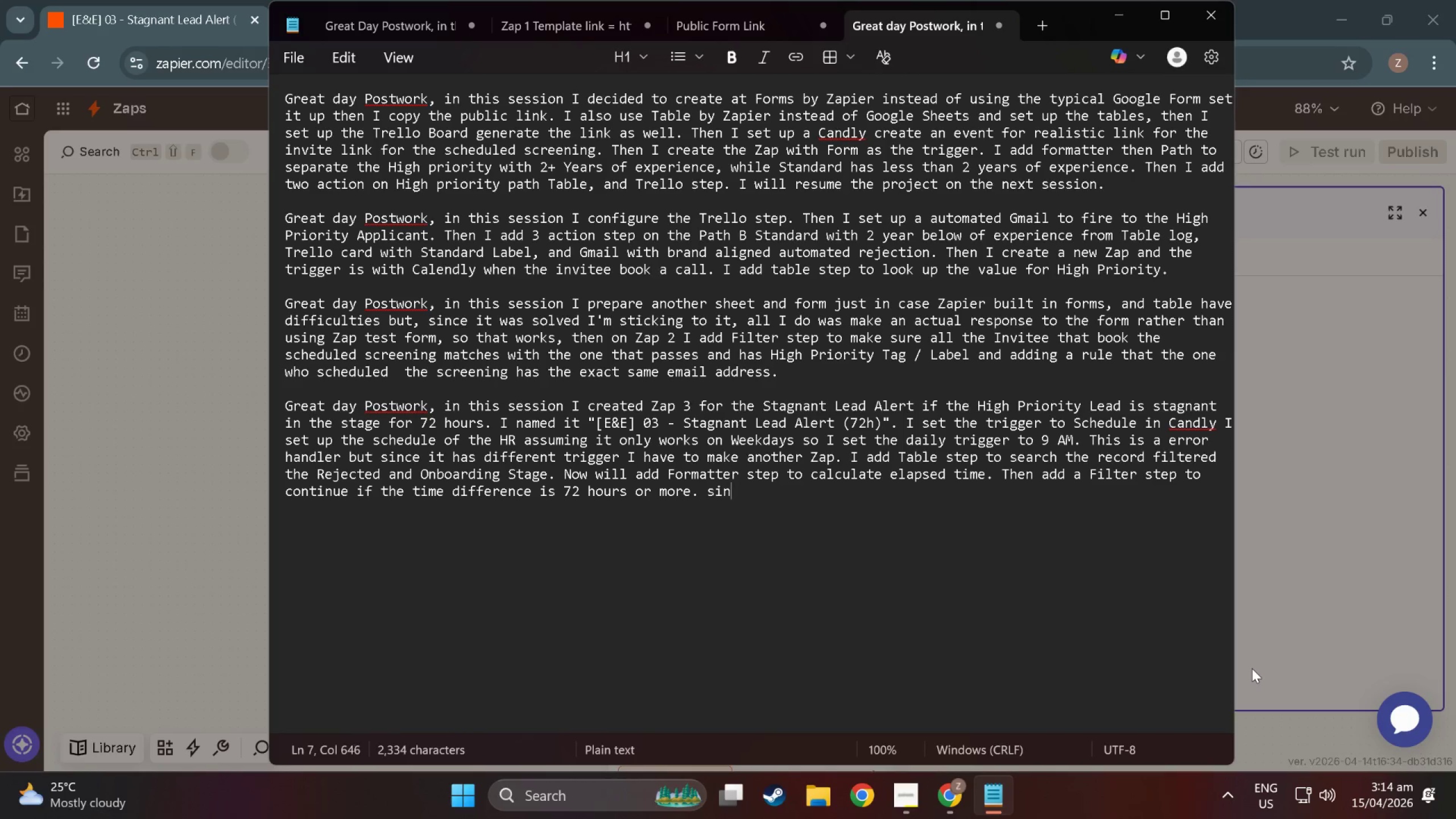 
key(Alt+Backspace)
 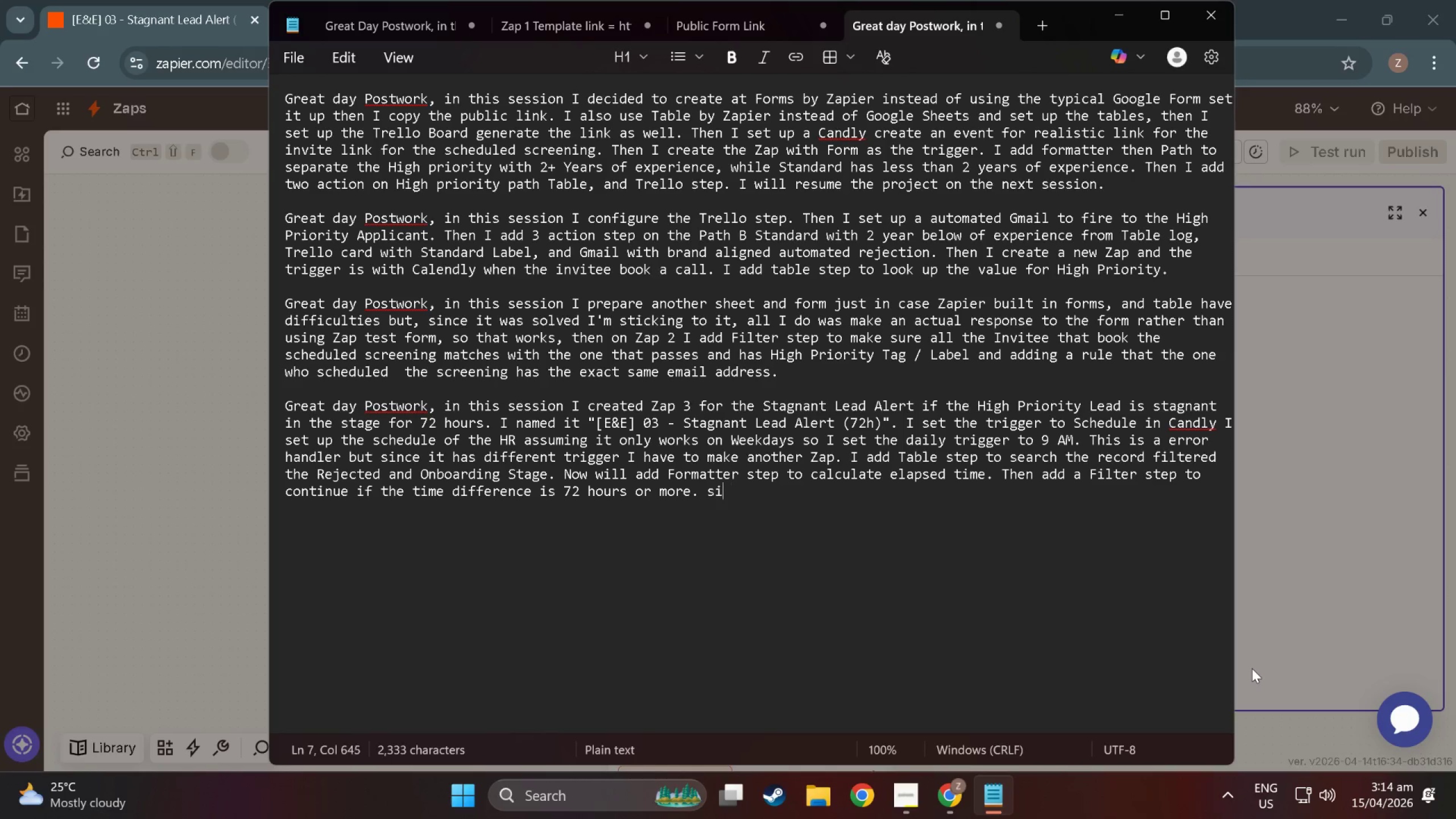 
key(Alt+Backspace)
 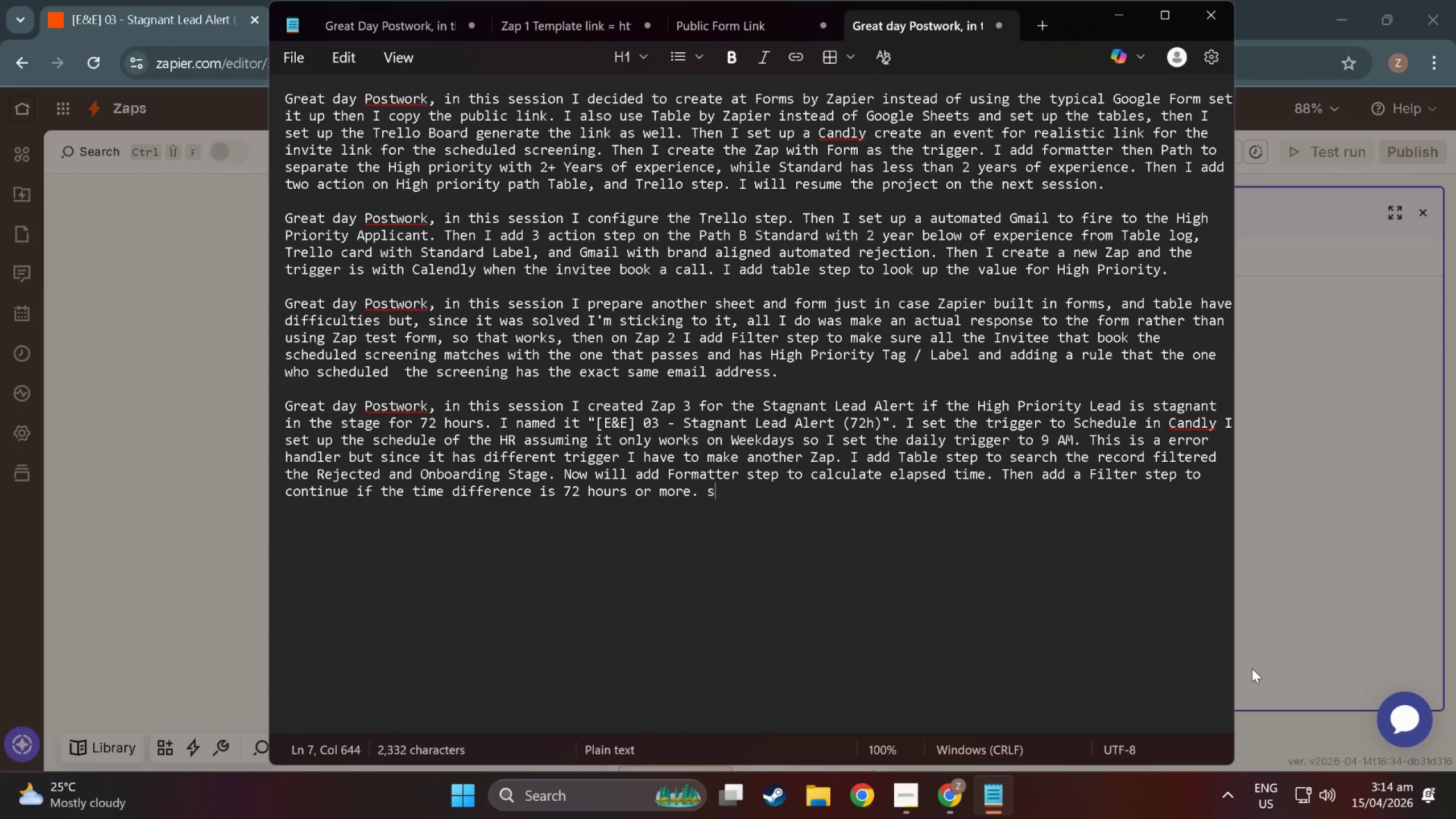 
key(Alt+Backspace)
 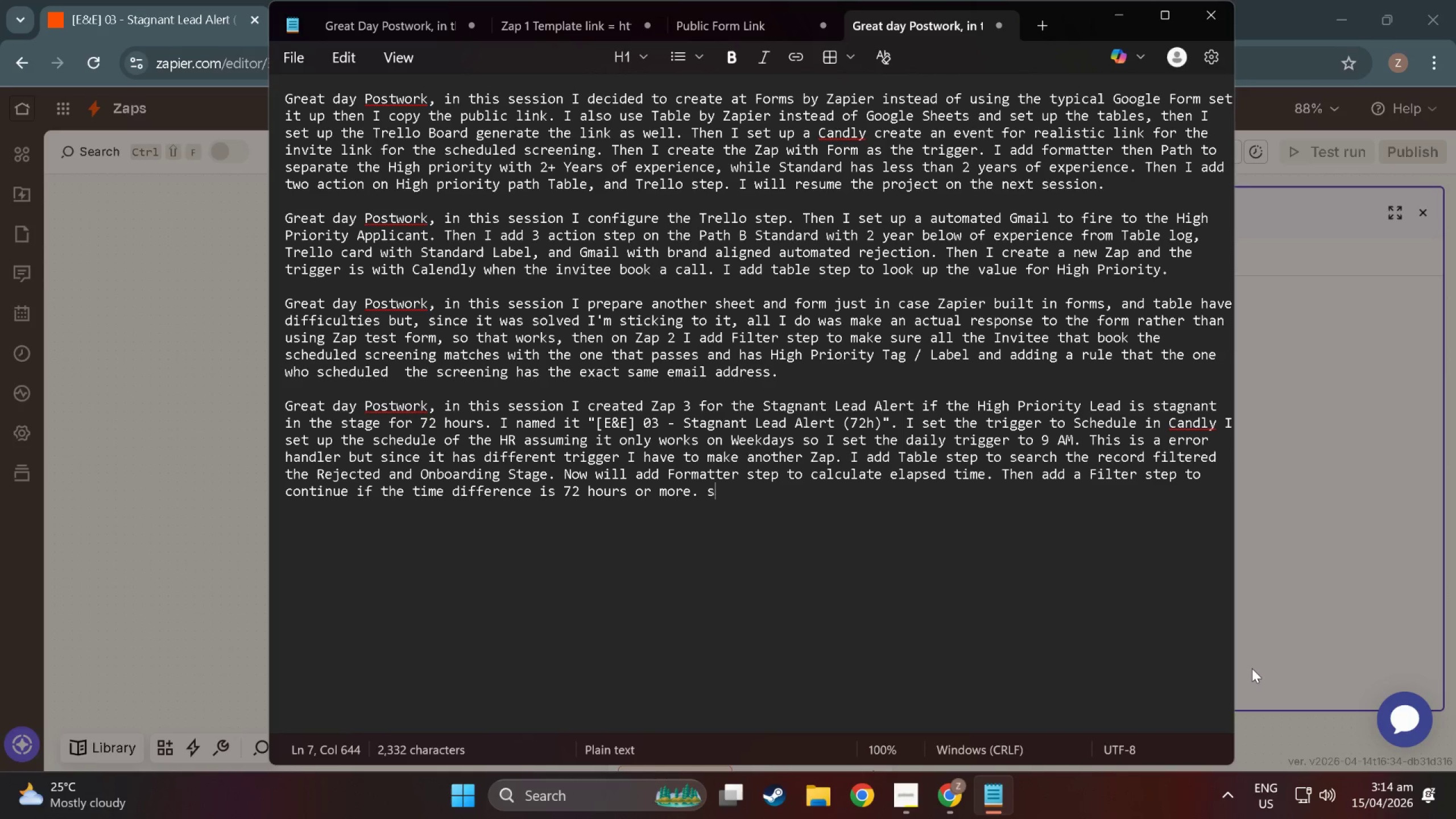 
key(Alt+Backspace)
 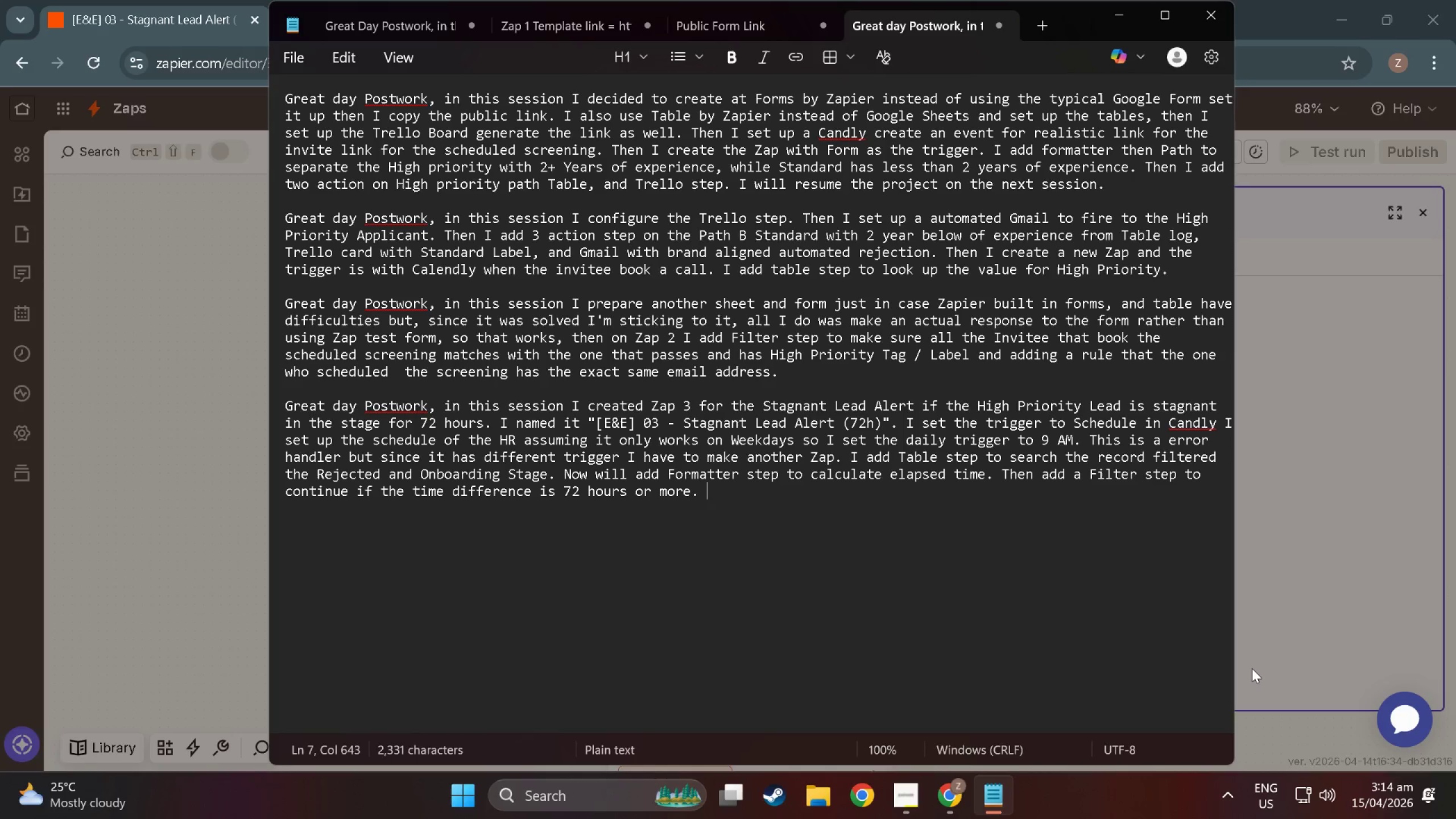 
key(Alt+Backspace)
 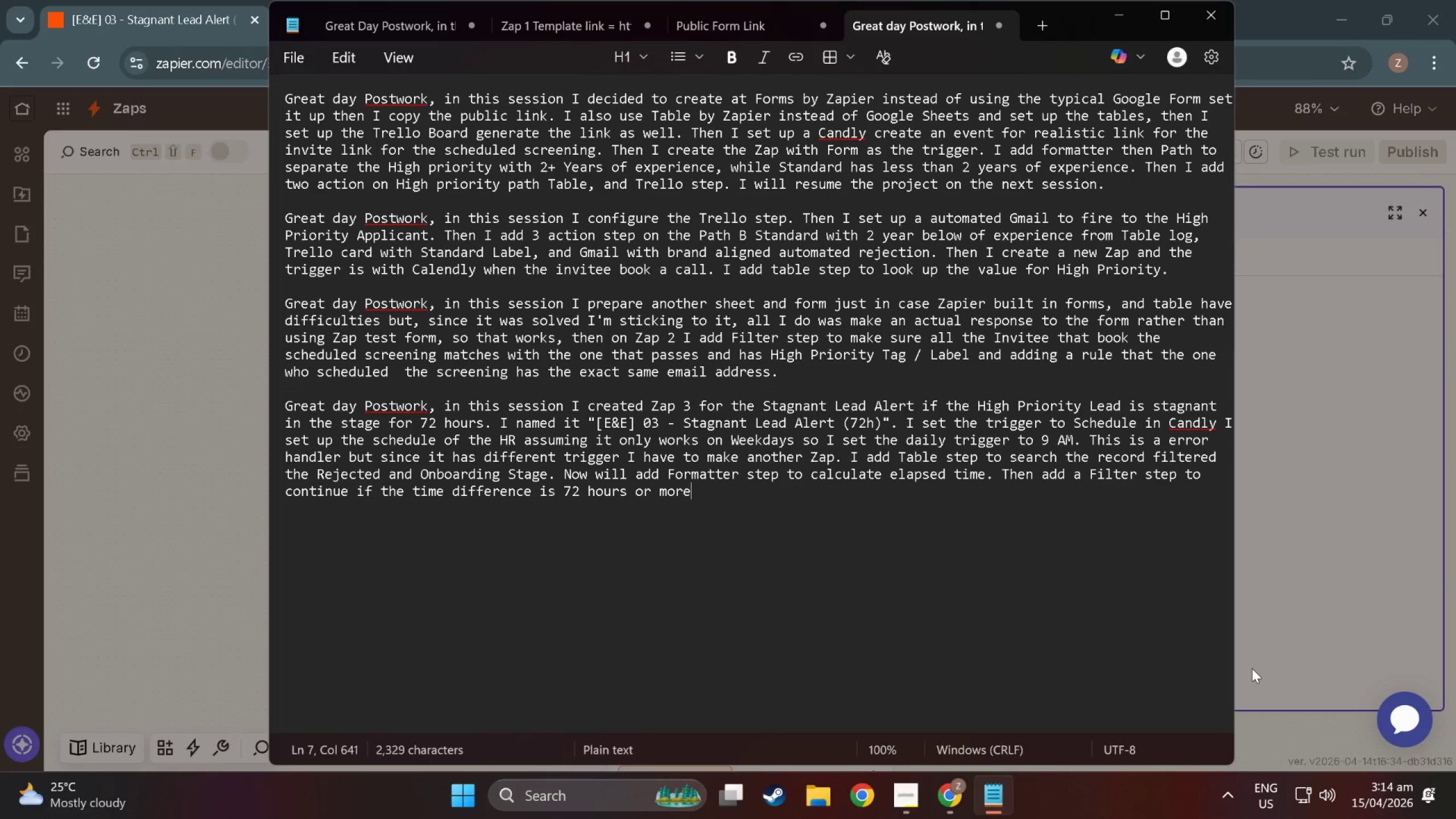 
key(Alt+Backspace)
 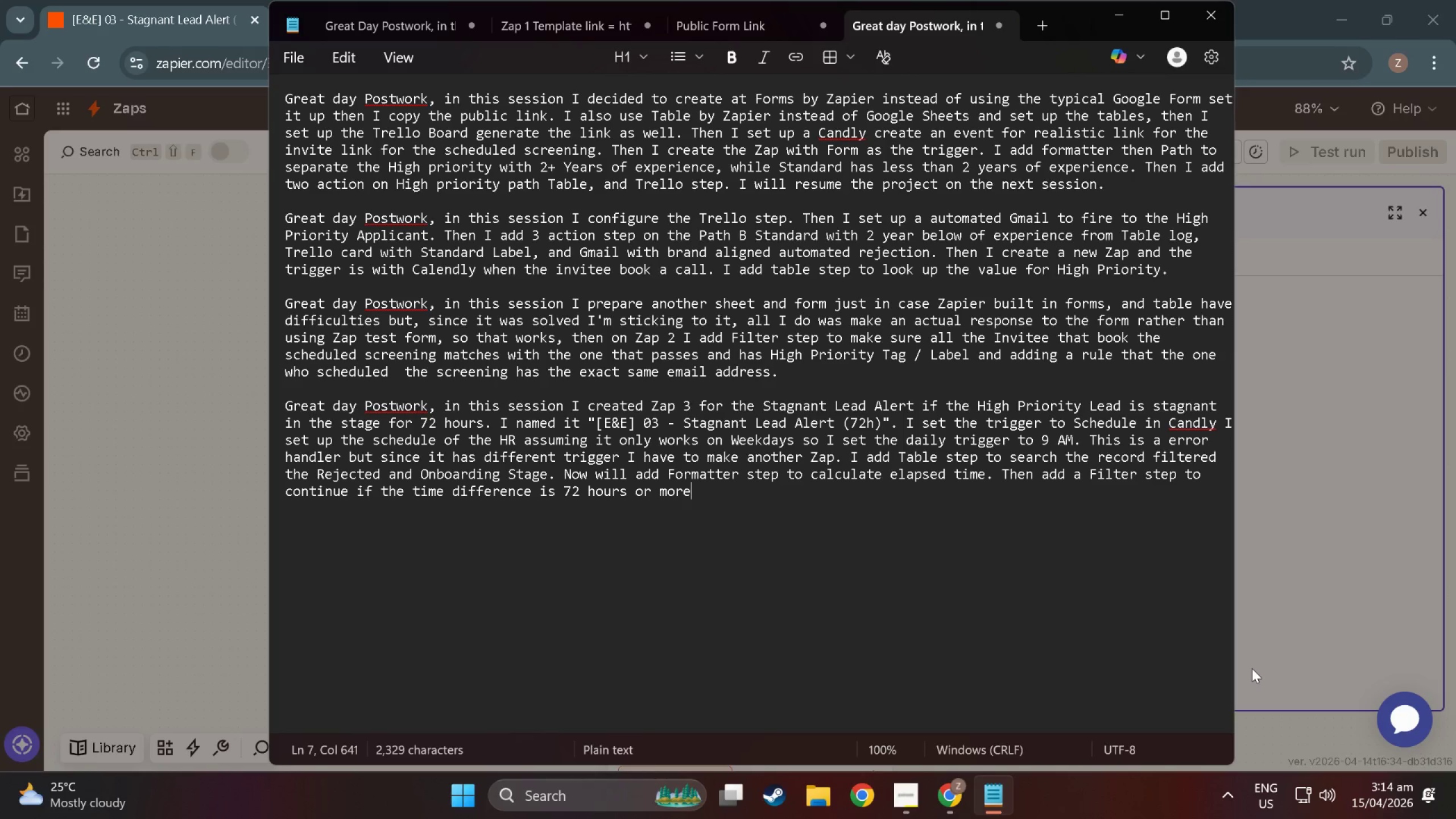 
key(Alt+Space)
 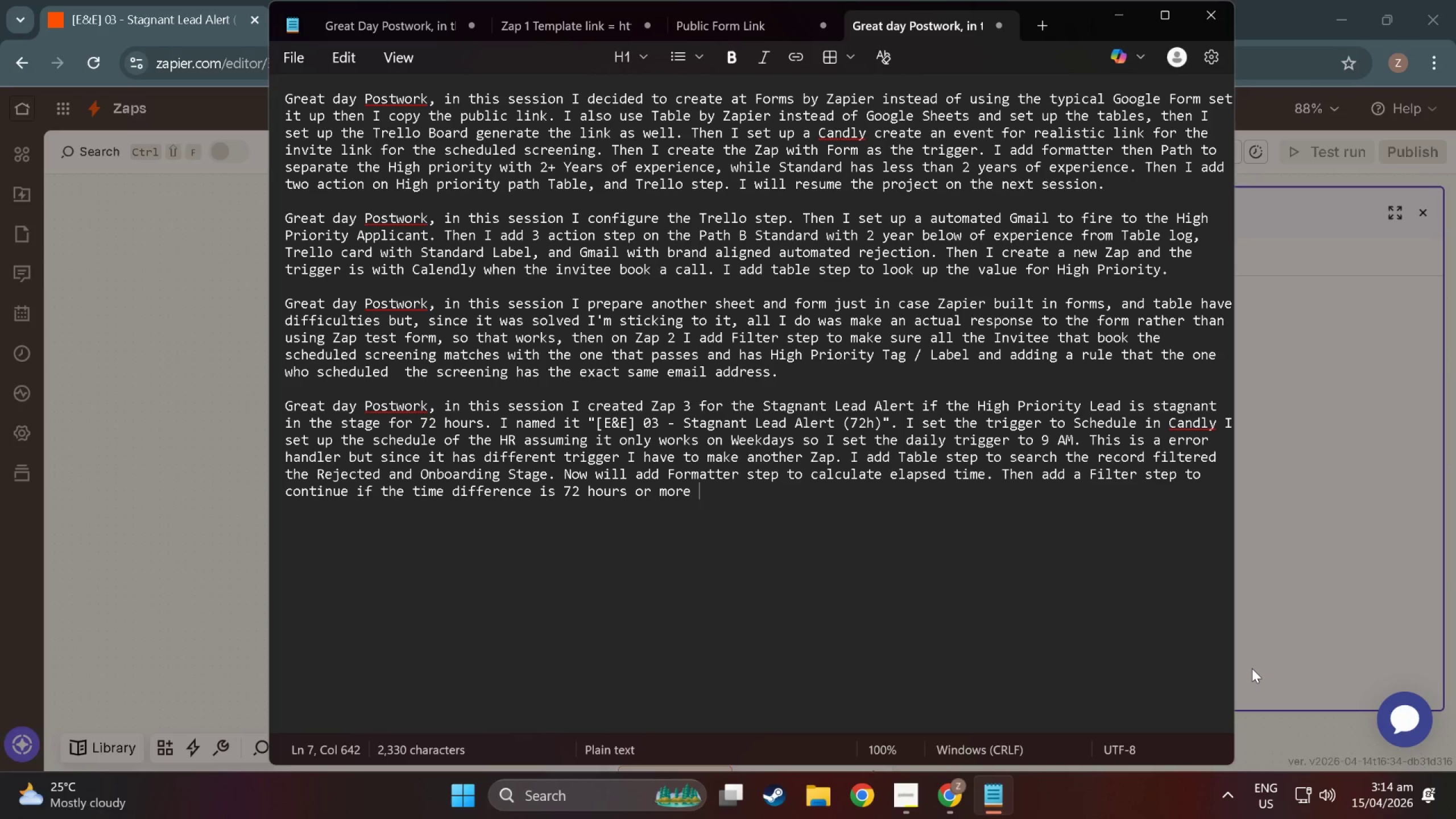 
key(Alt+S)
 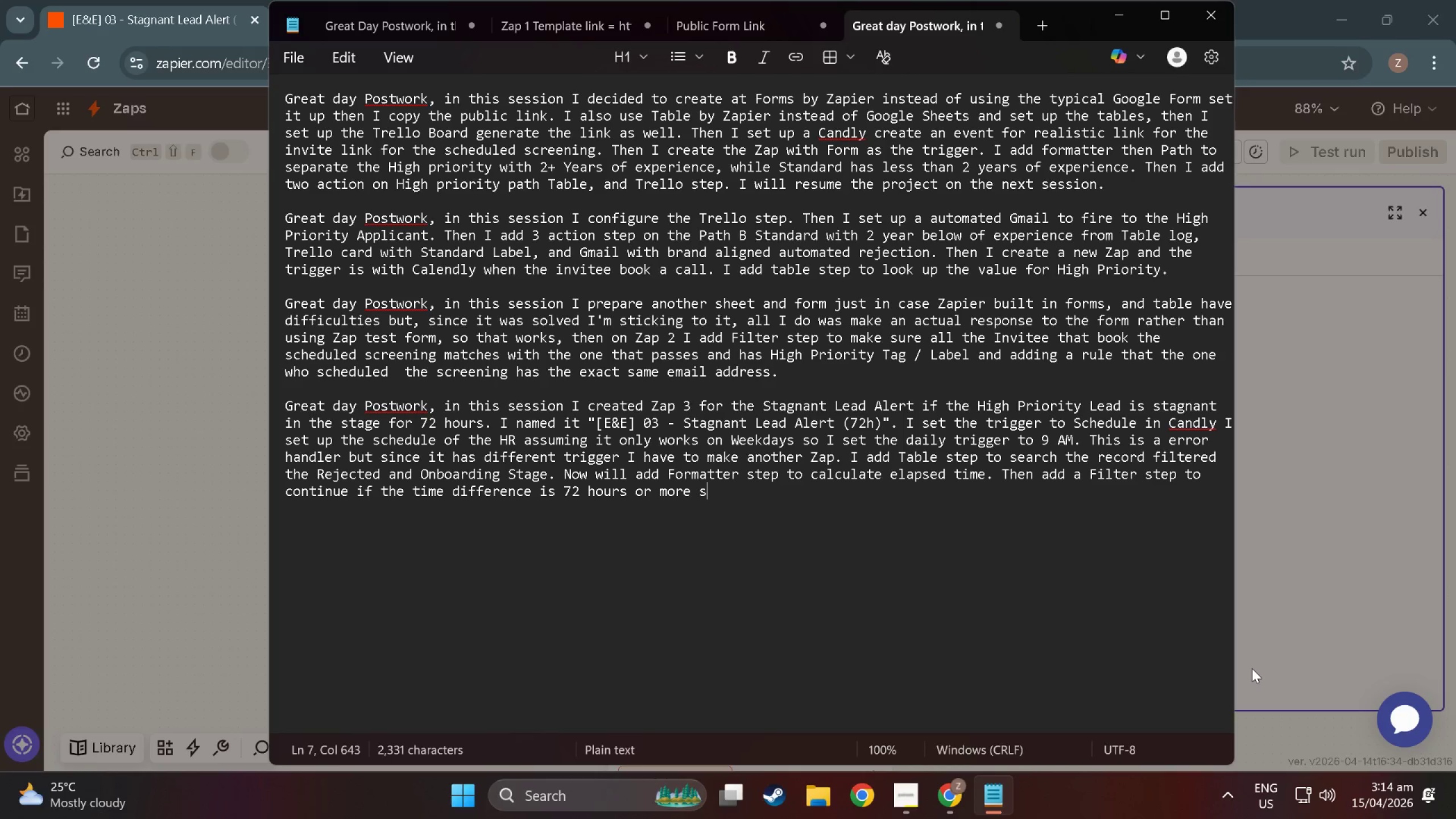 
key(Alt+I)
 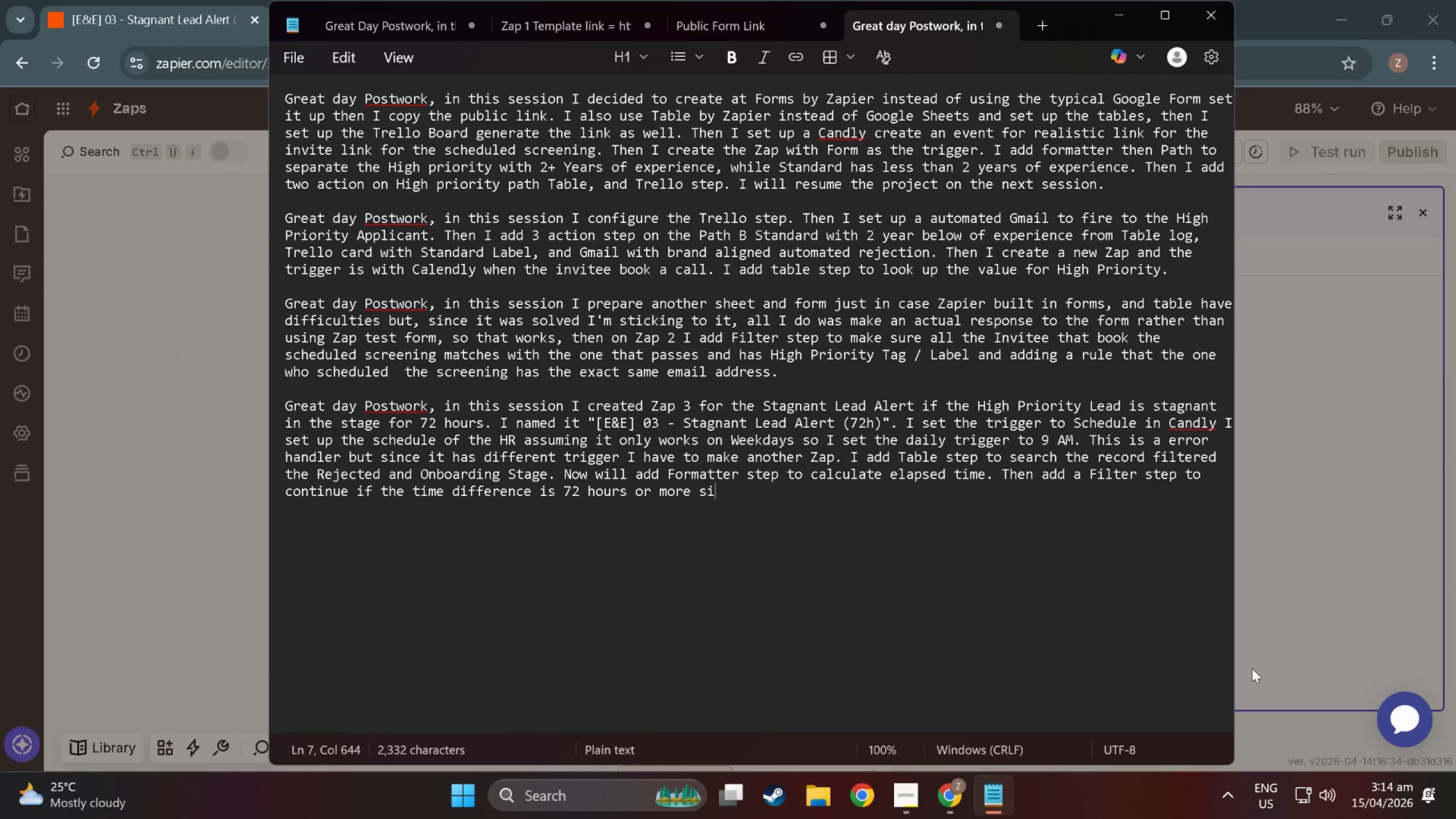 
key(Alt+N)
 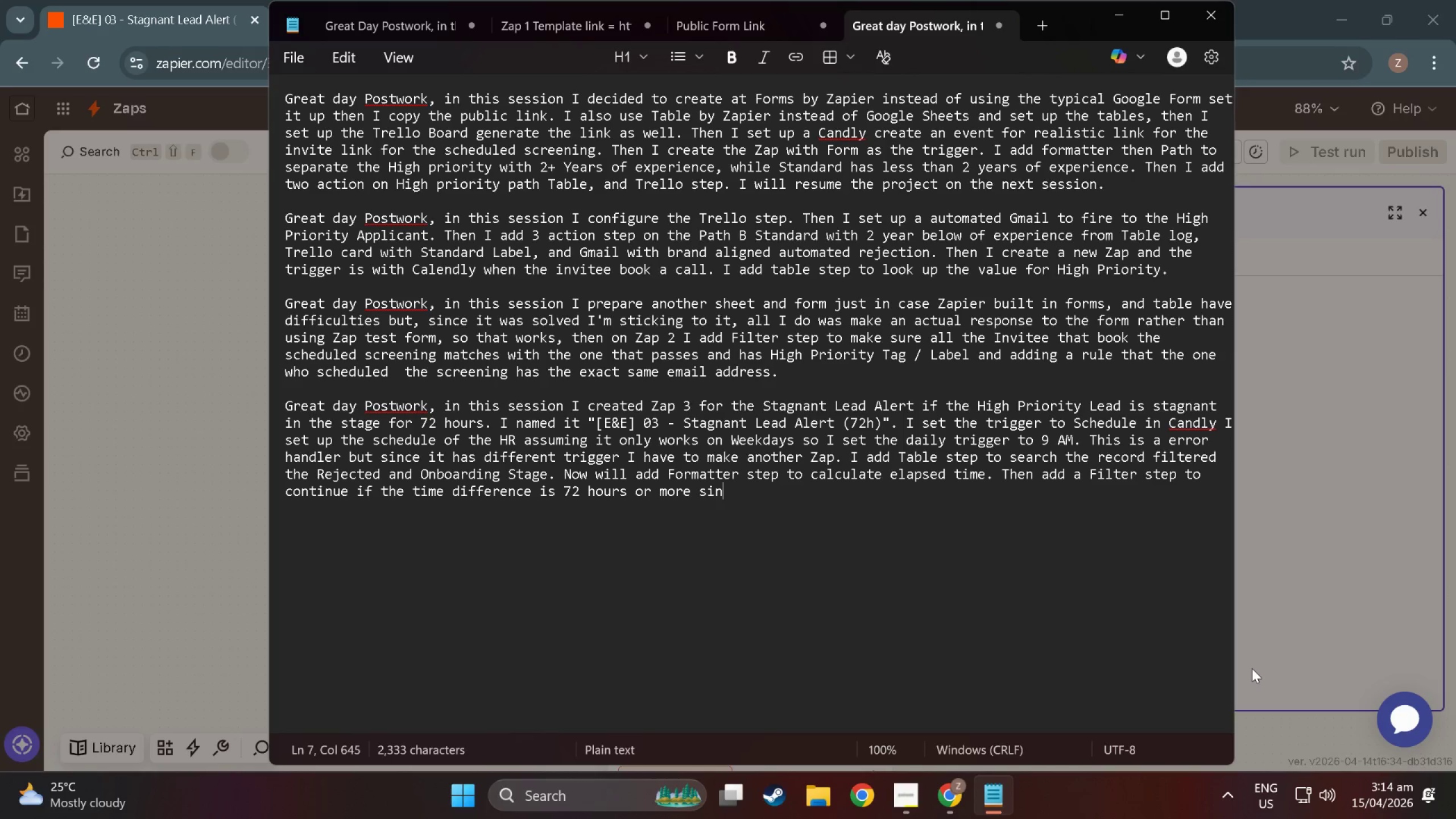 
key(Alt+C)
 